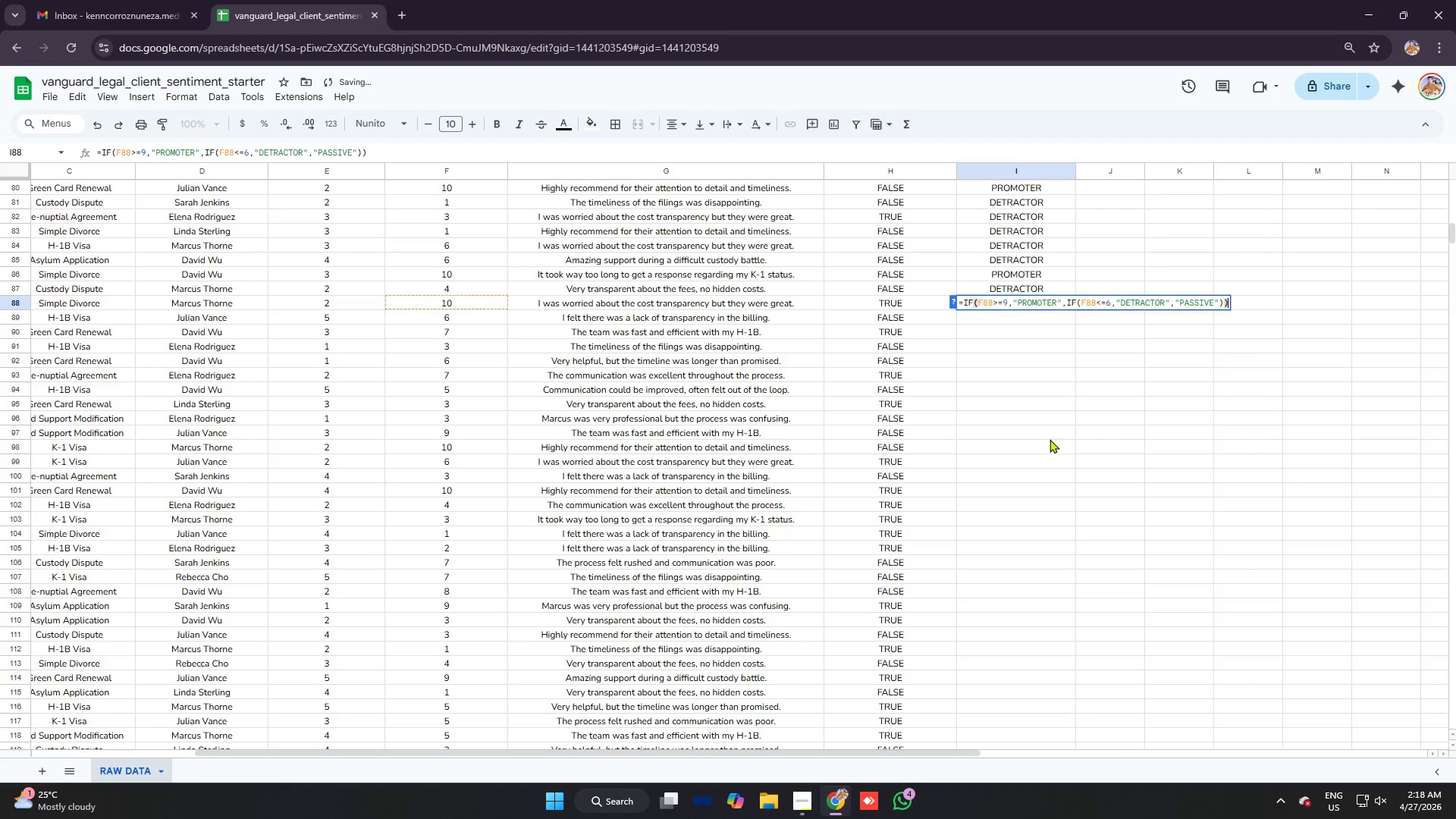 
key(Enter)
 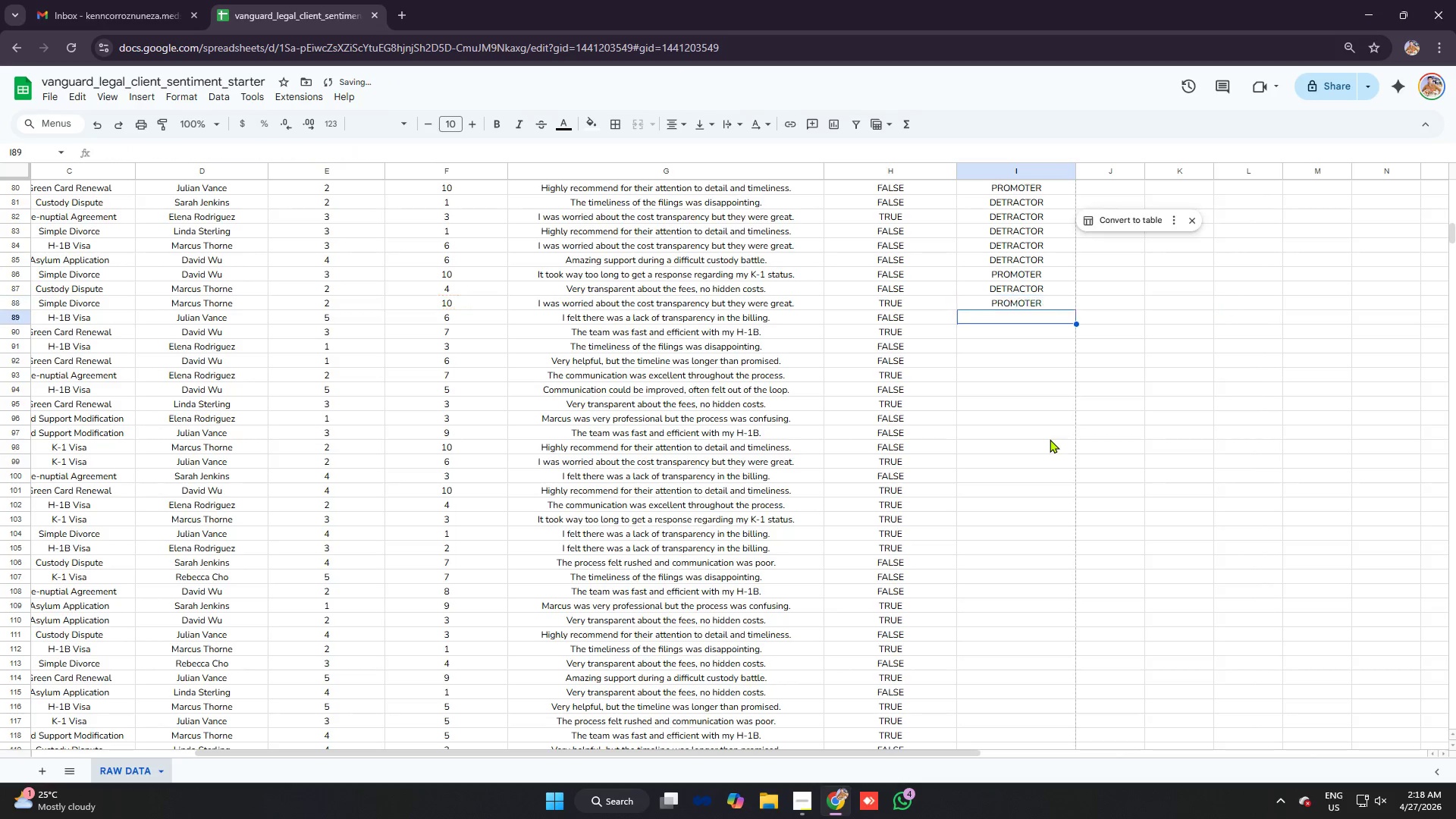 
key(Enter)
 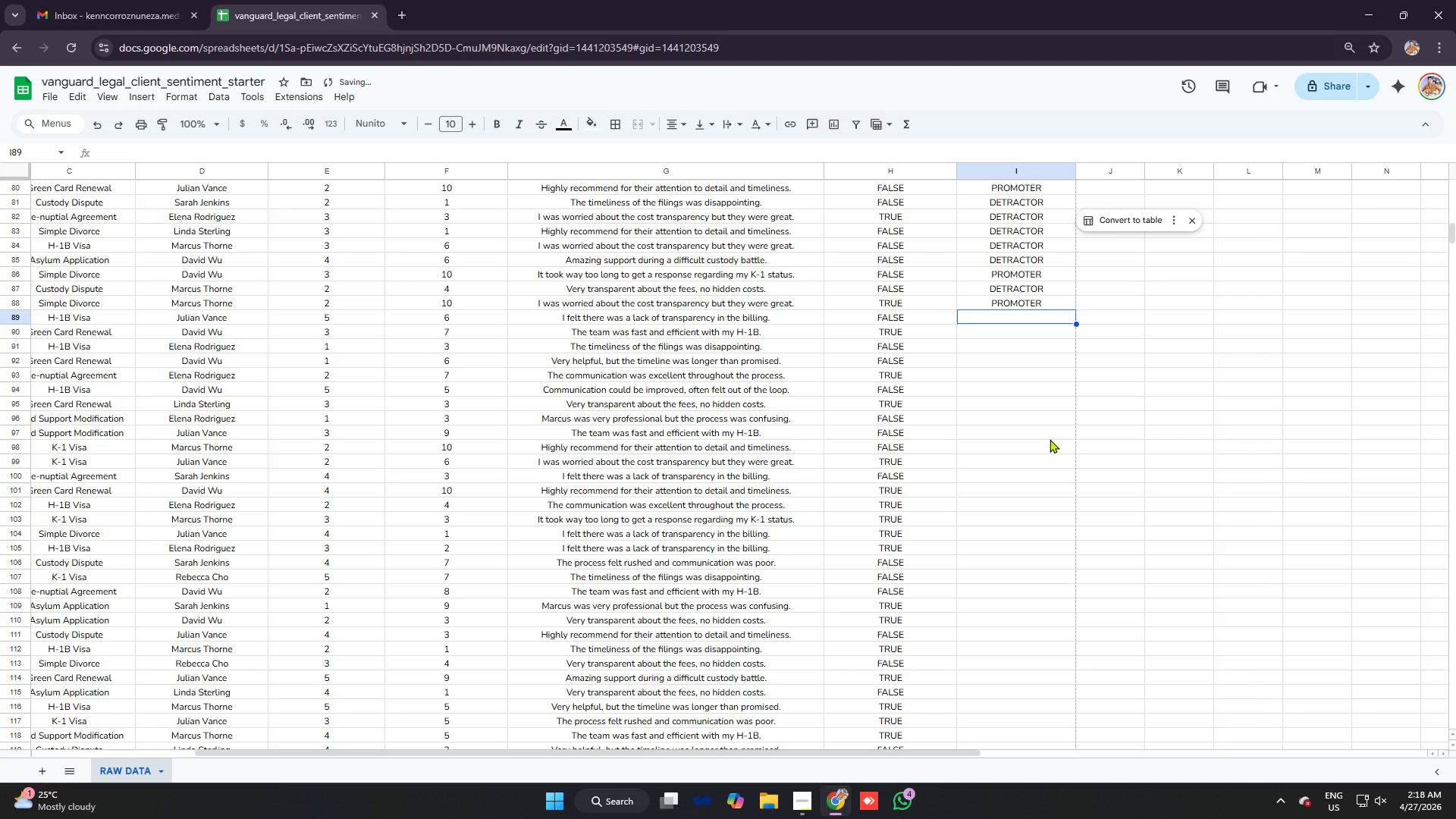 
key(Control+ControlLeft)
 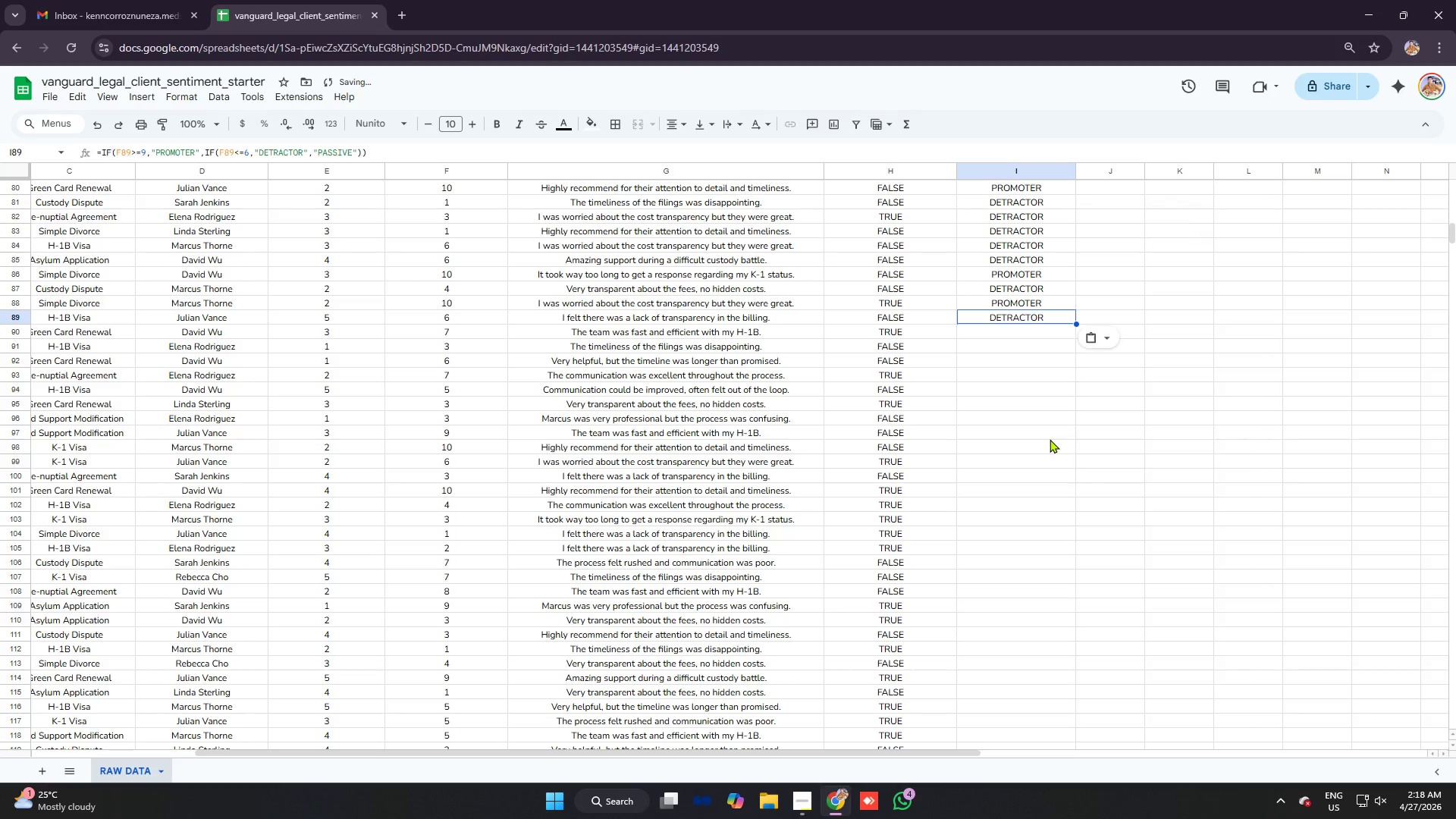 
key(Control+V)
 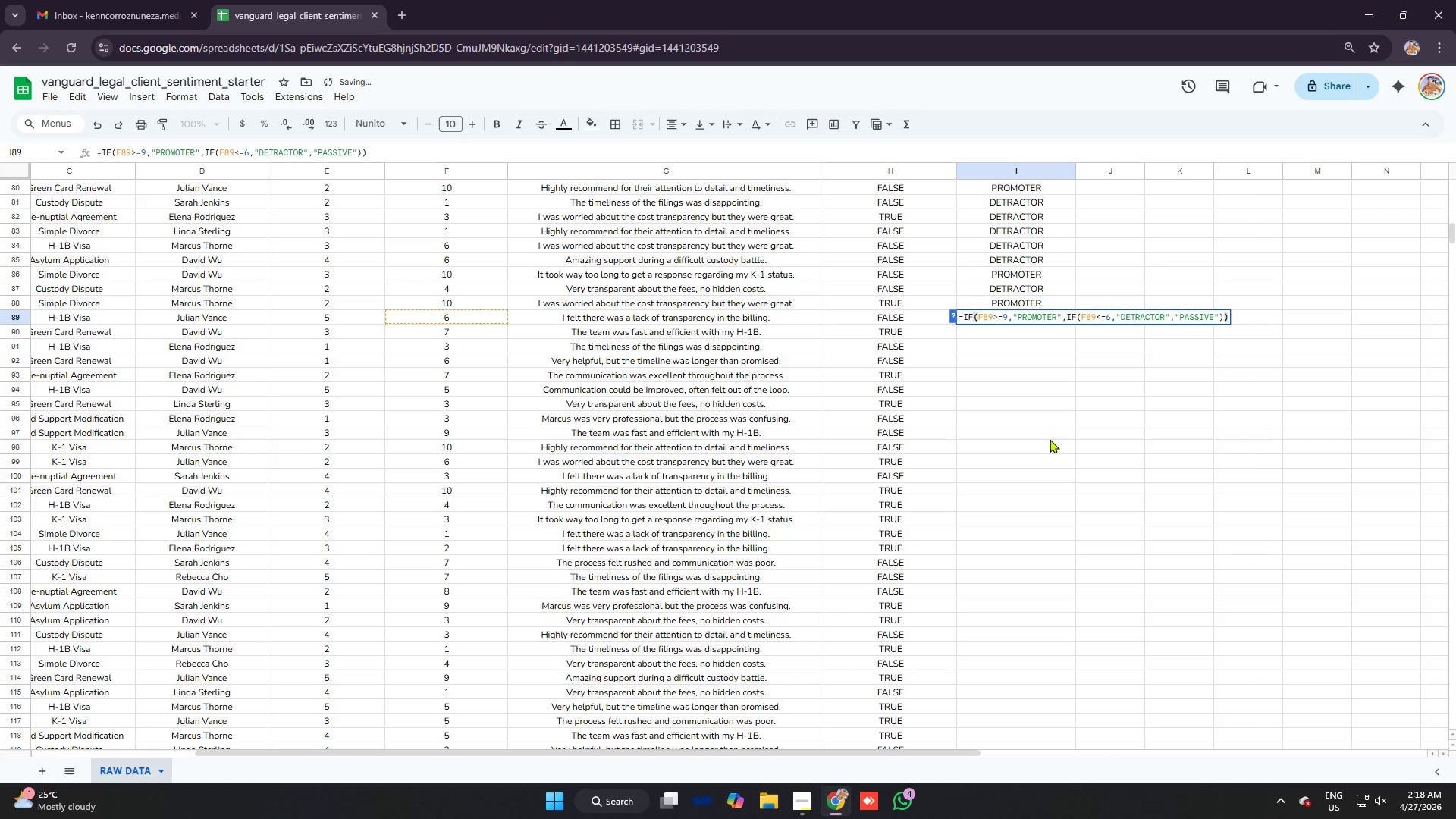 
key(Enter)
 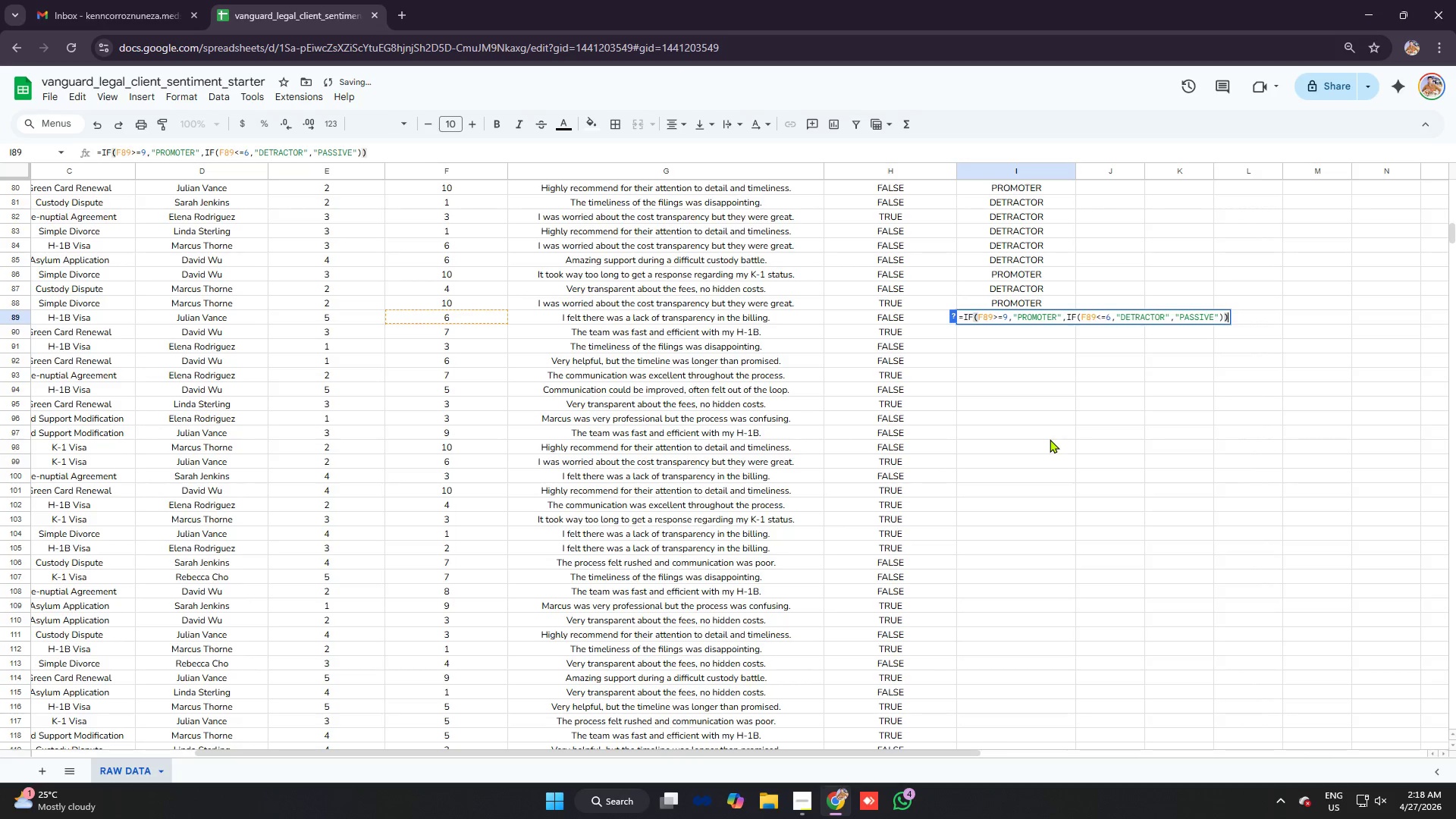 
key(Enter)
 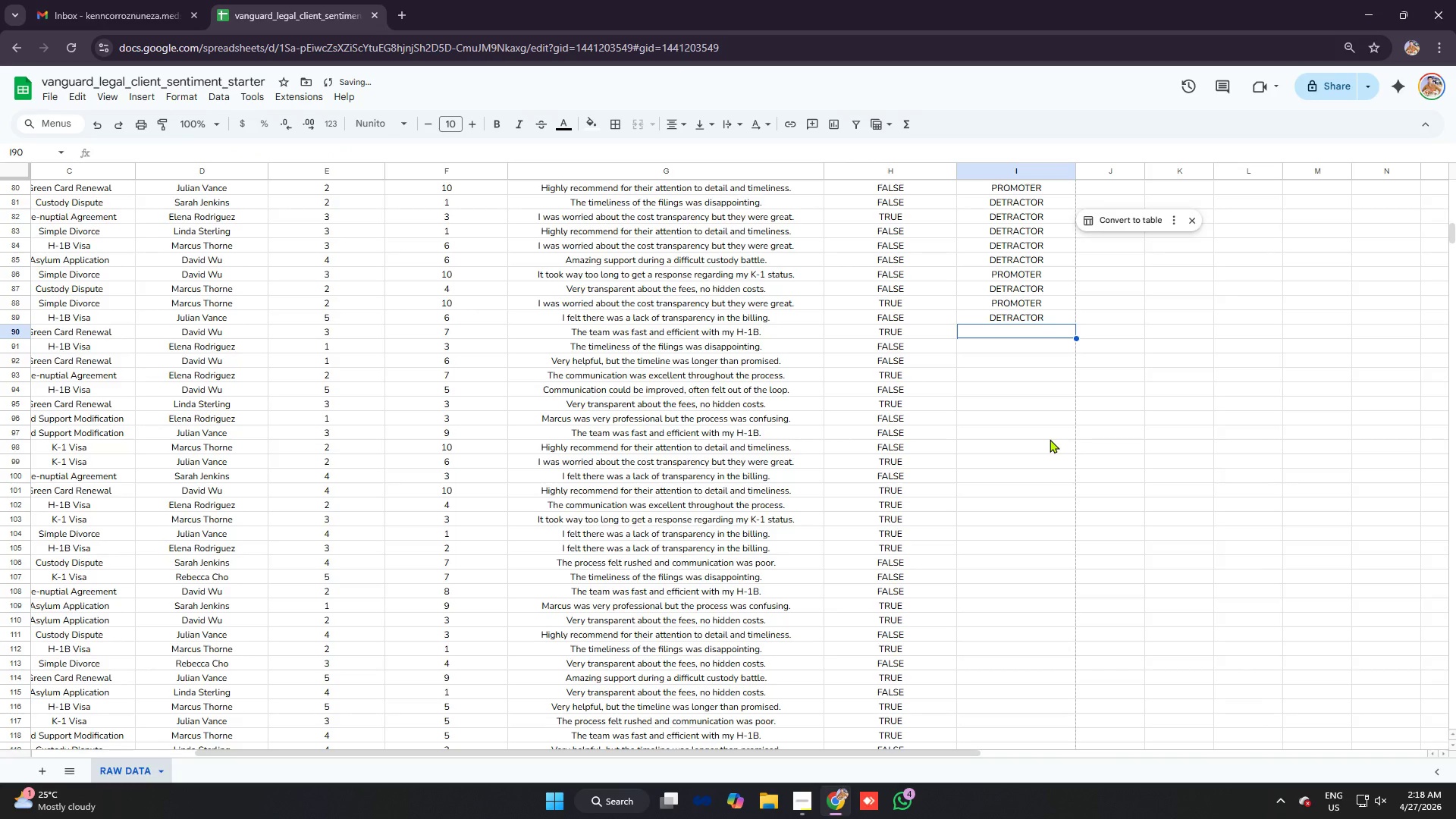 
key(Control+ControlLeft)
 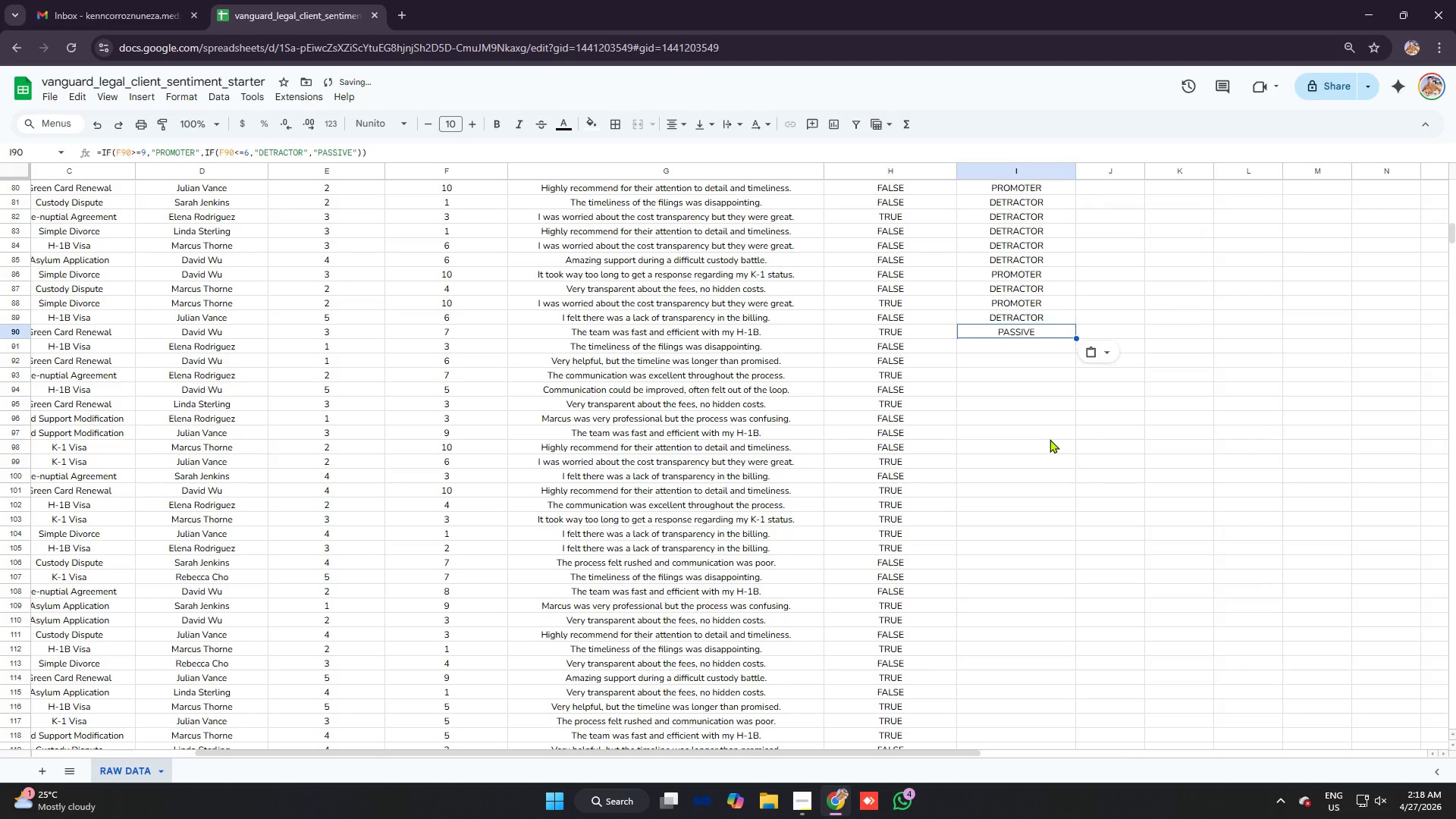 
key(Control+V)
 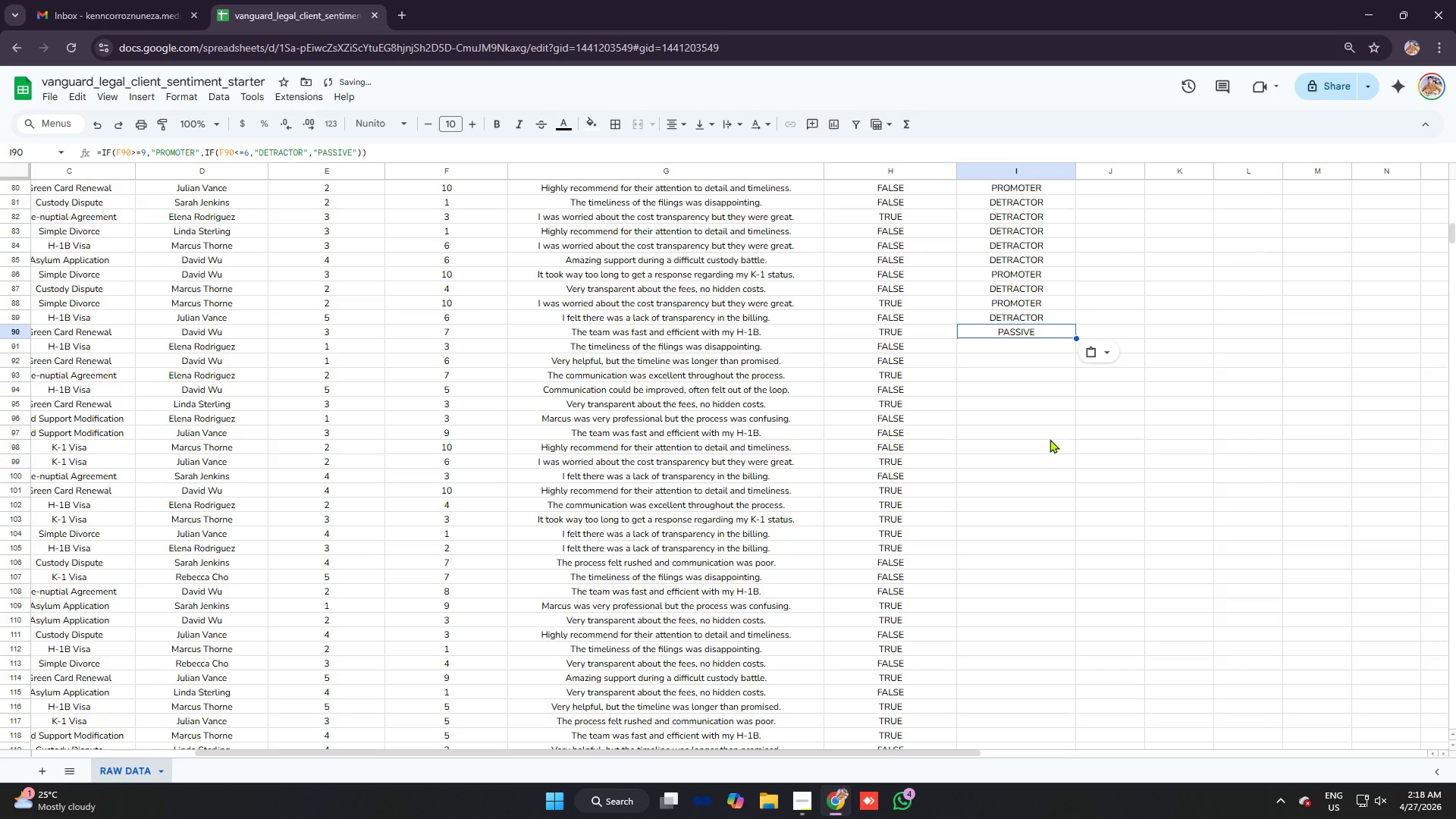 
key(Enter)
 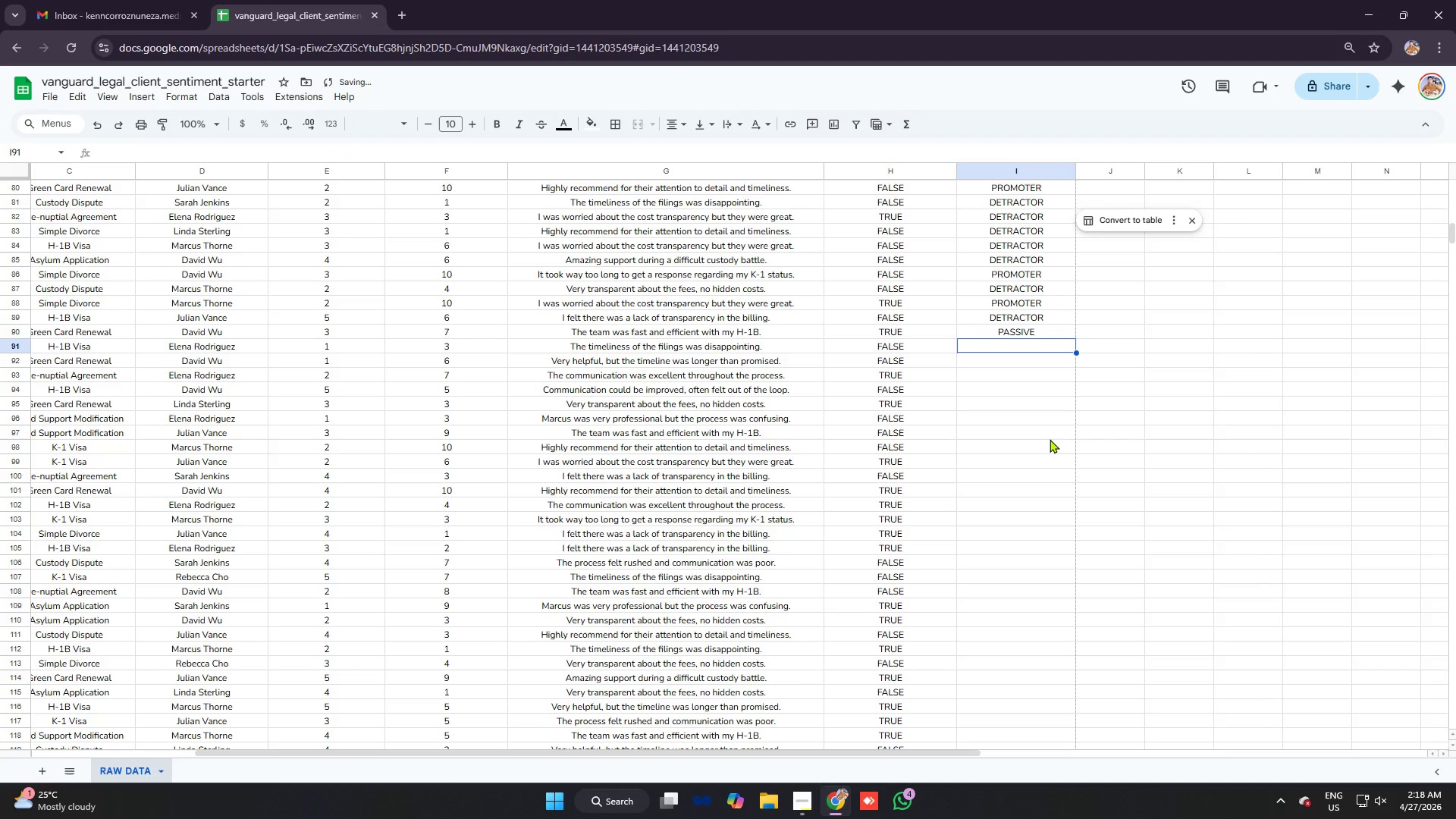 
key(Enter)
 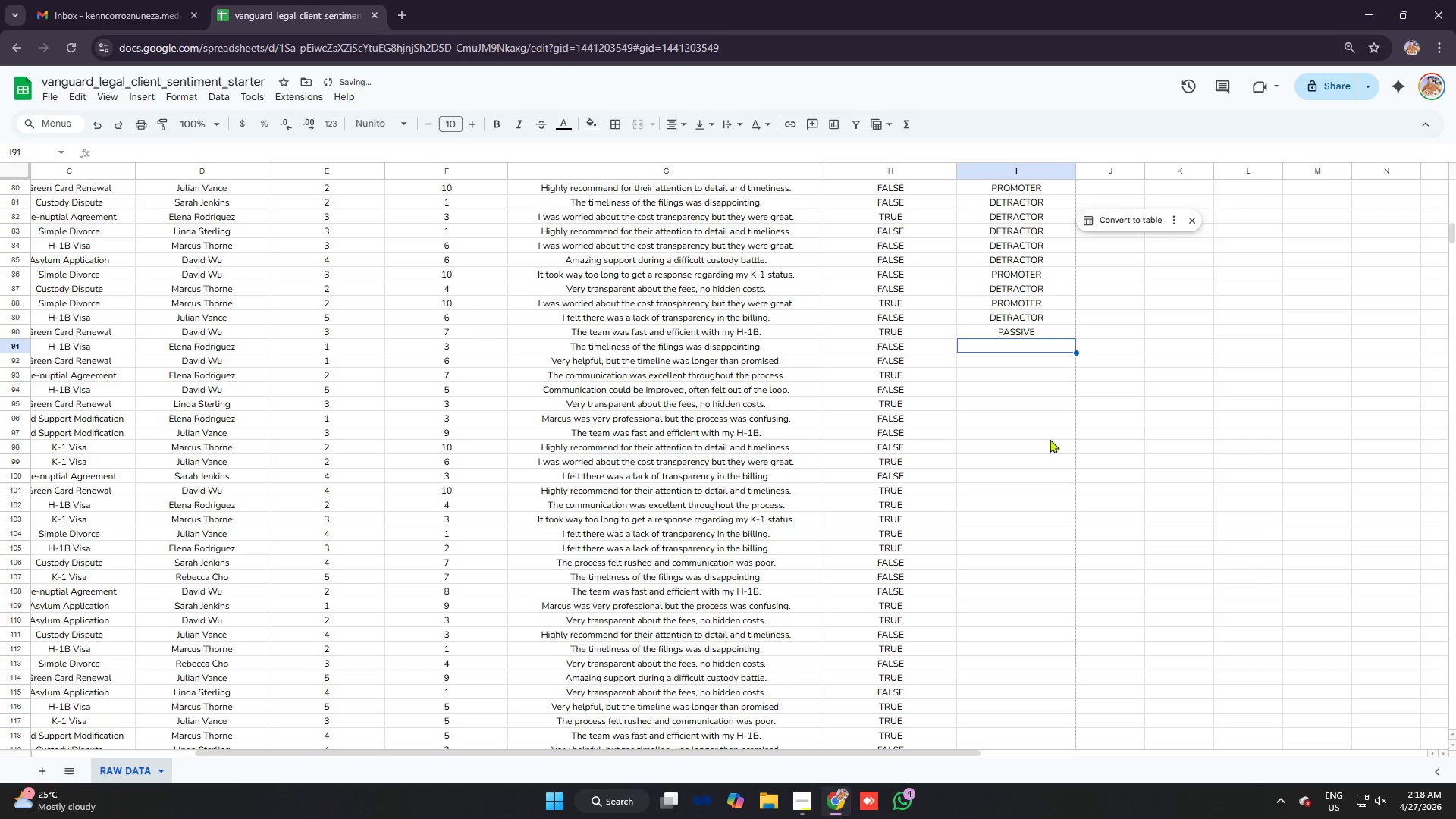 
key(Control+ControlLeft)
 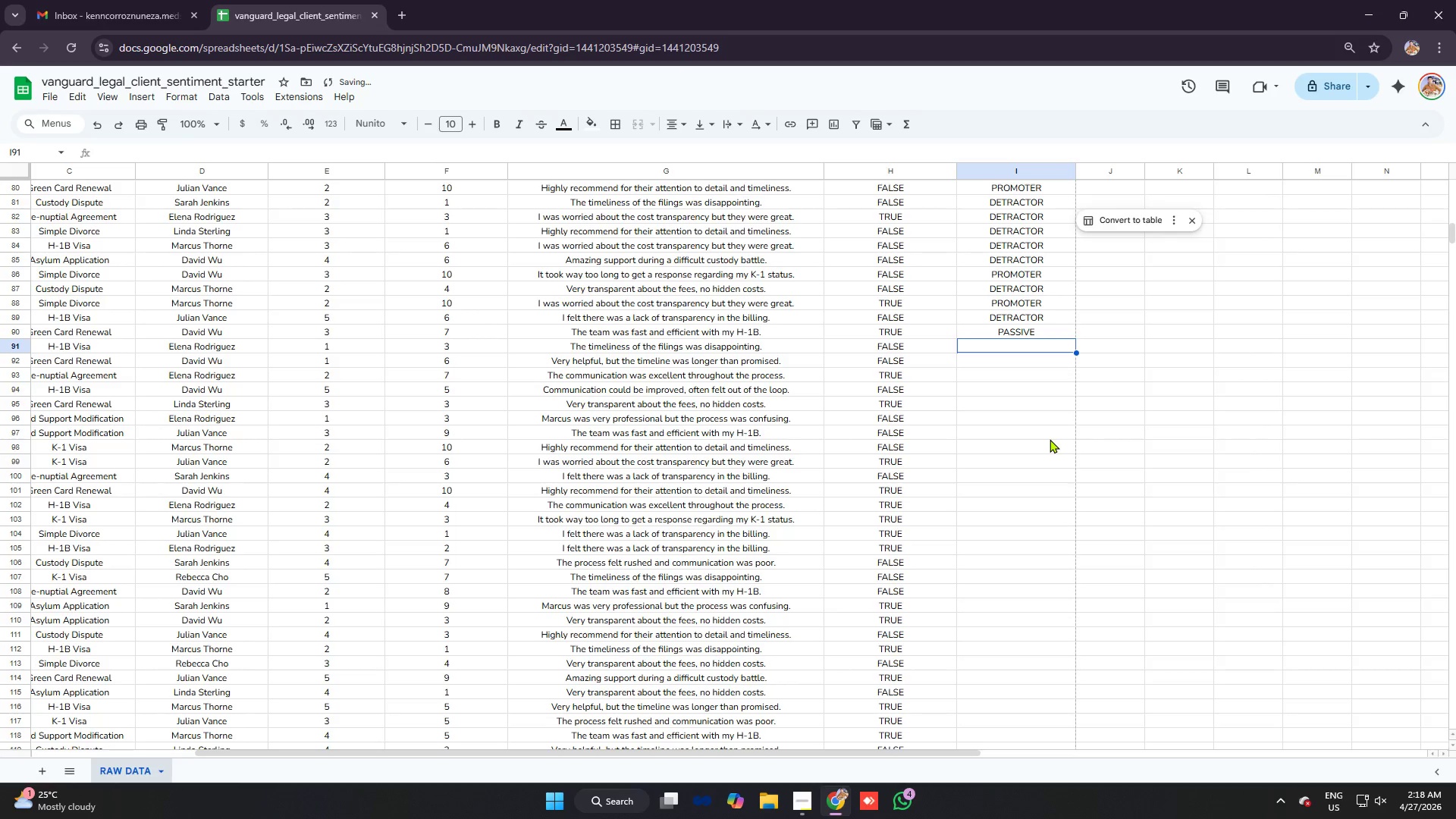 
key(Control+V)
 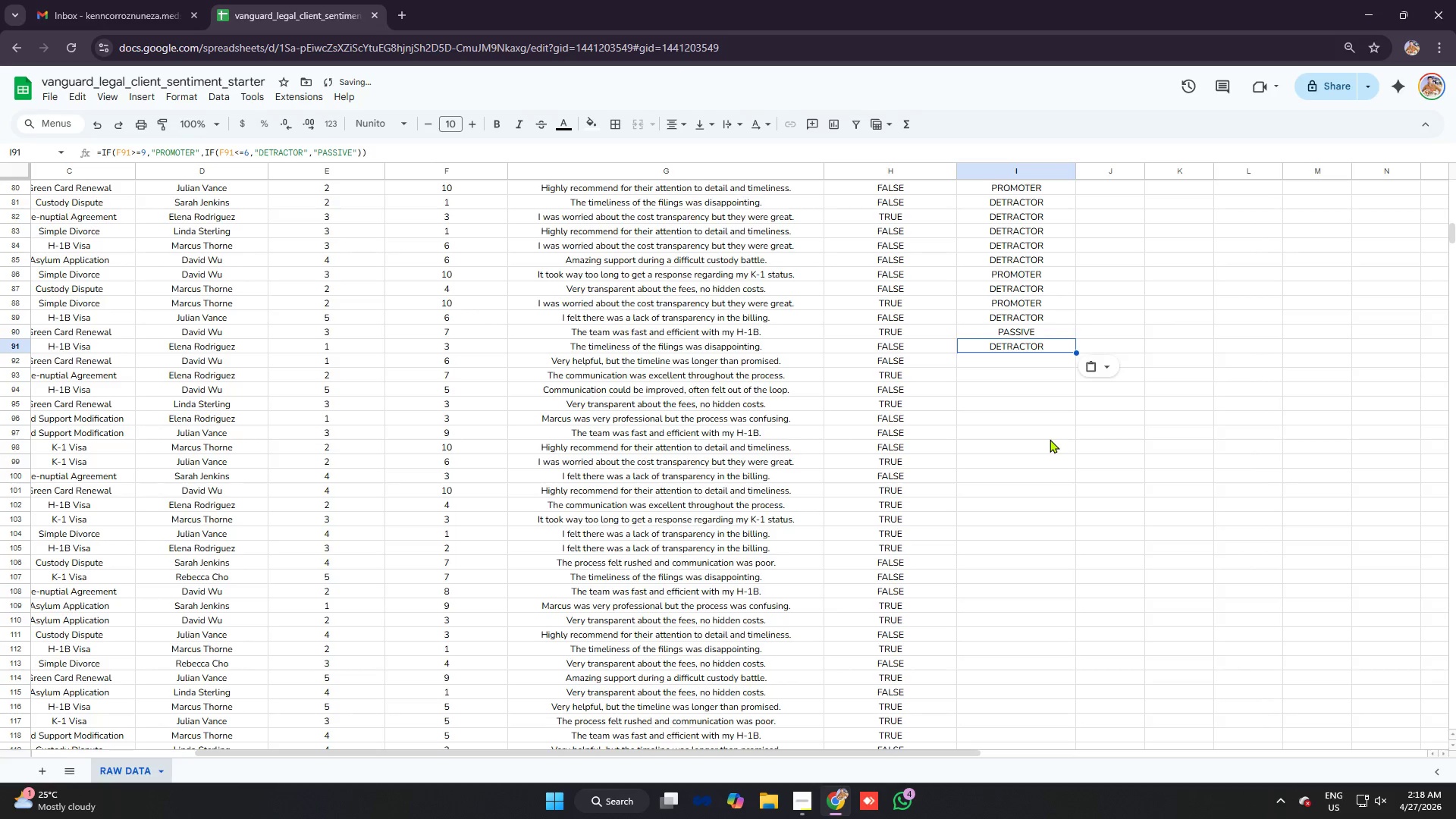 
key(Enter)
 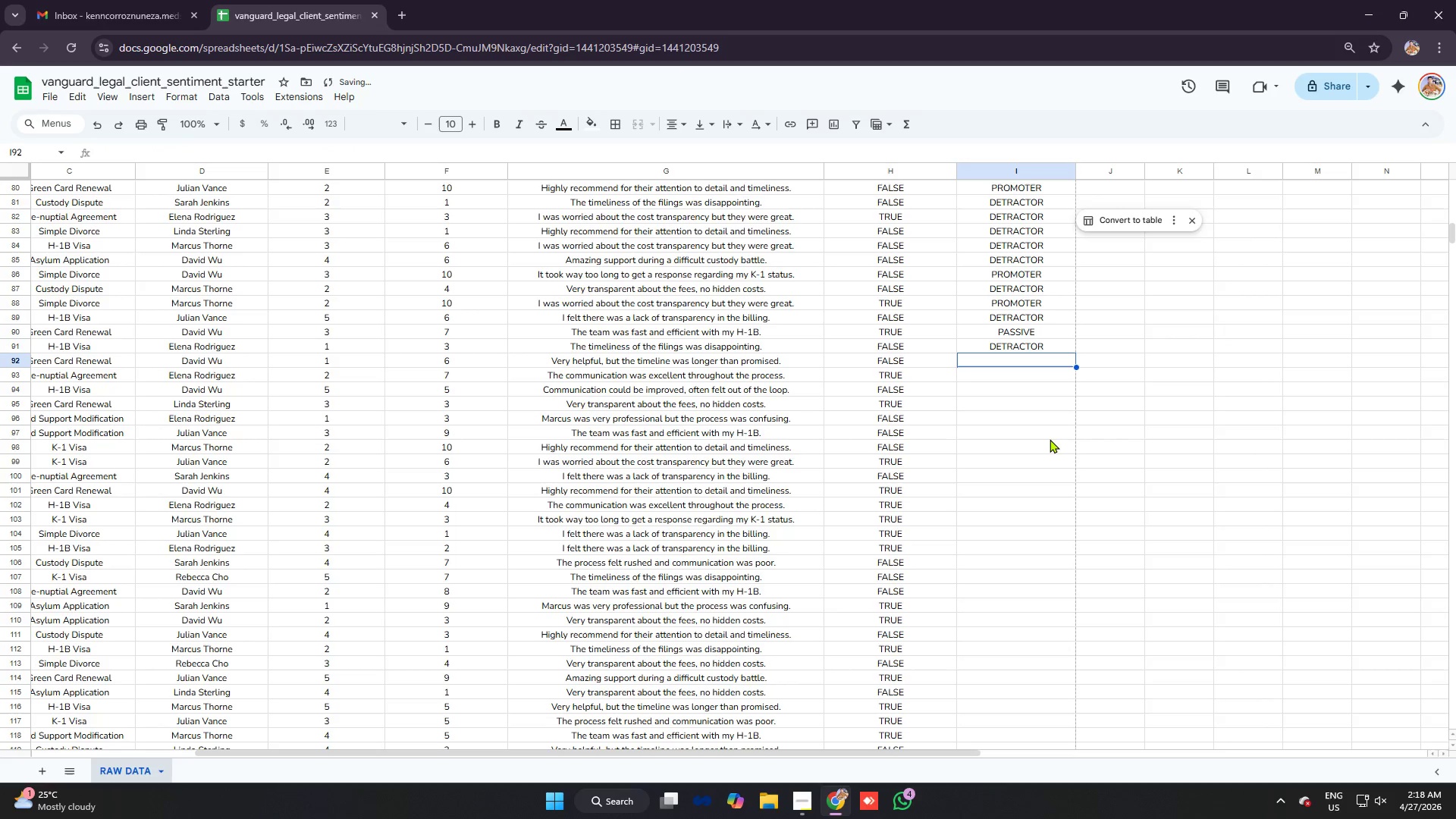 
key(Enter)
 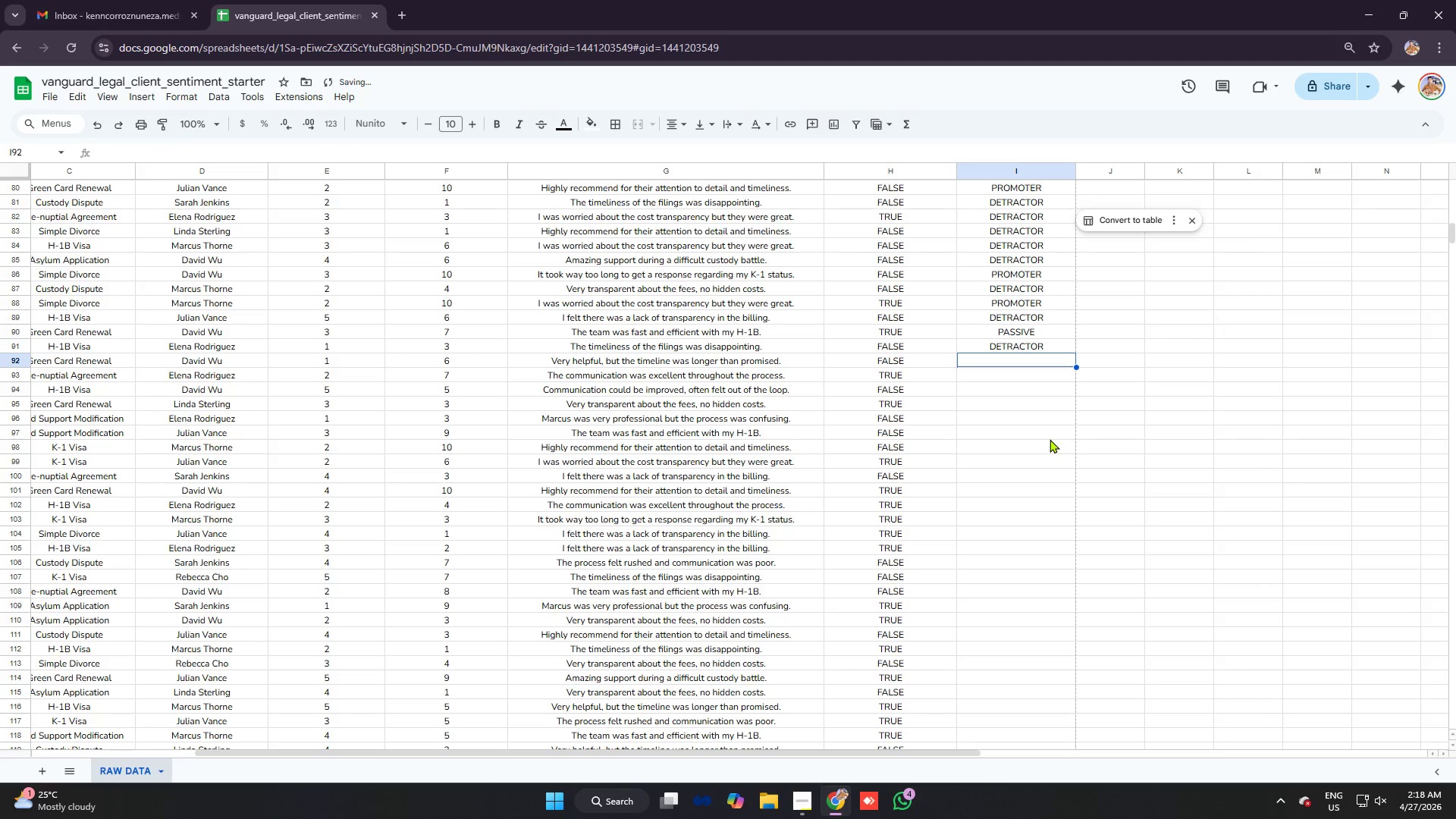 
key(Control+ControlLeft)
 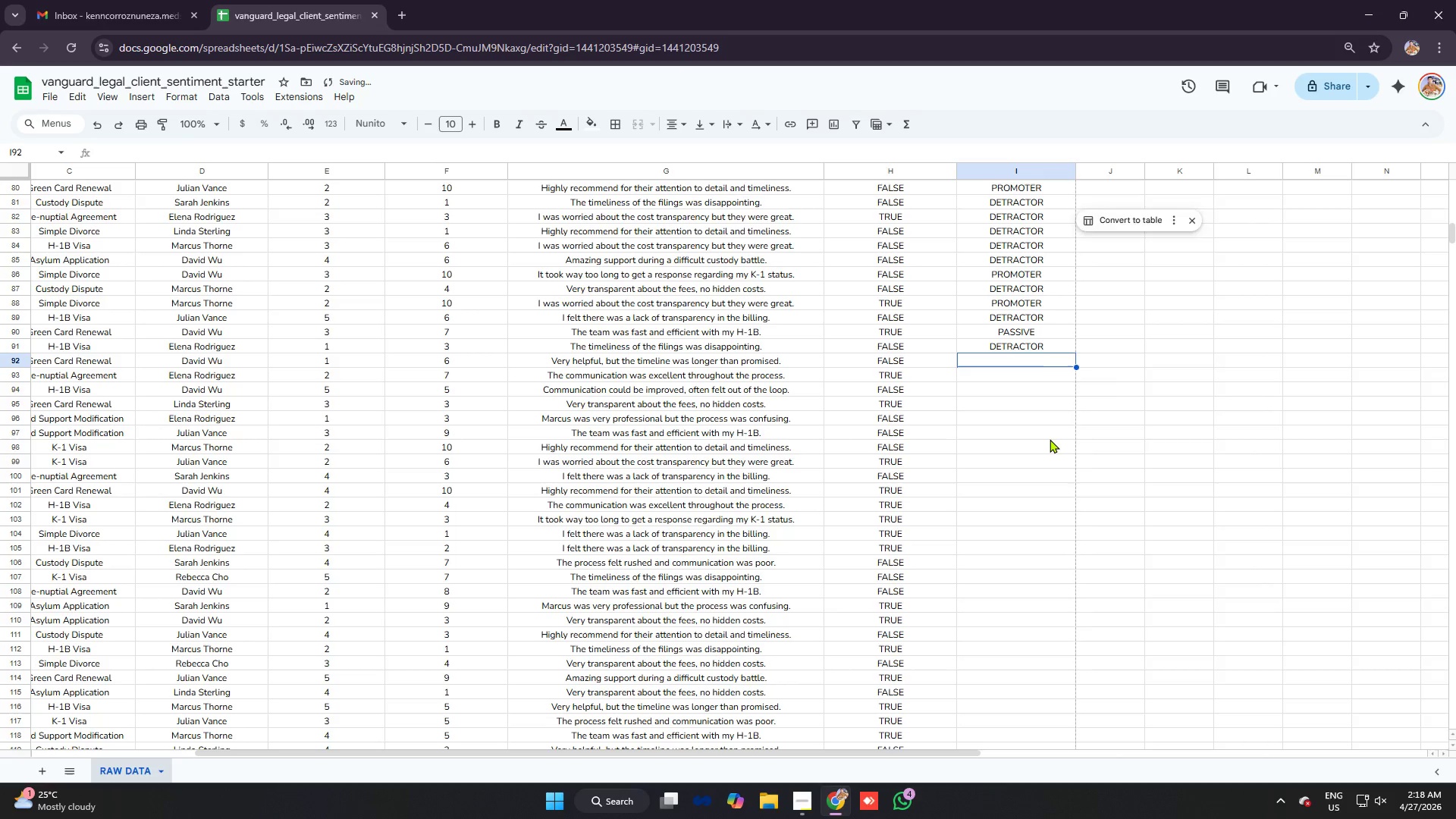 
key(Control+V)
 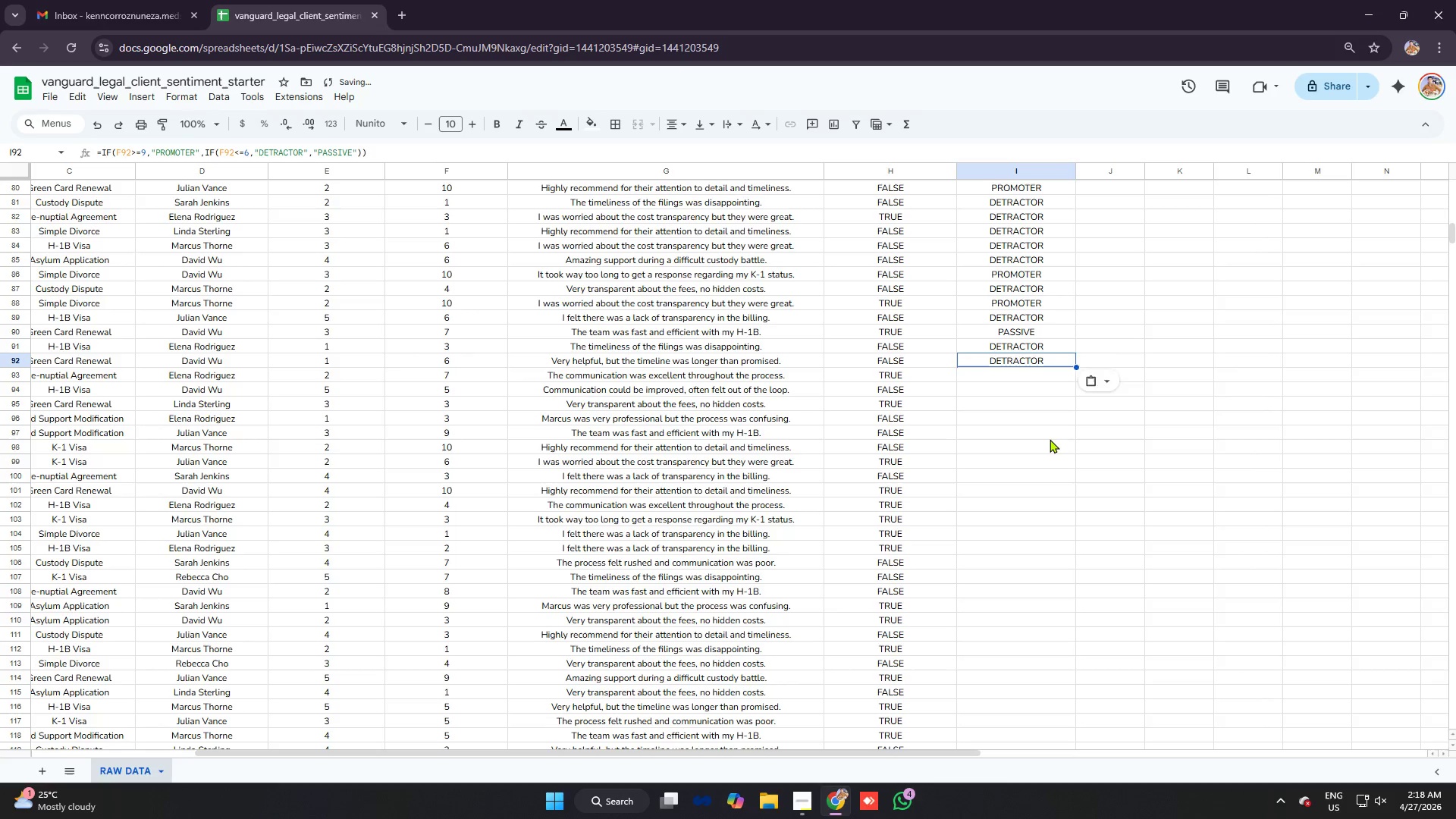 
key(Enter)
 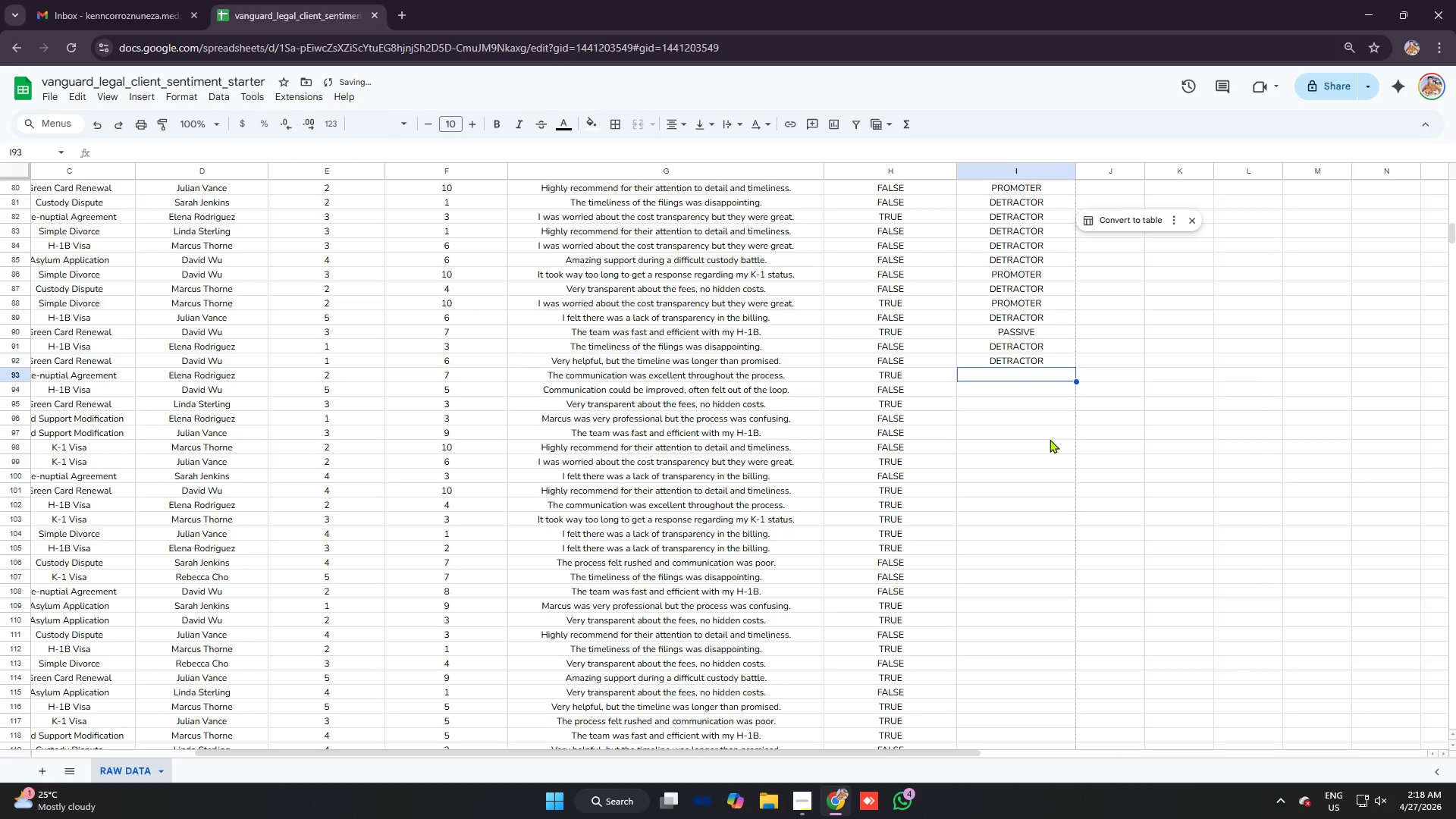 
key(Enter)
 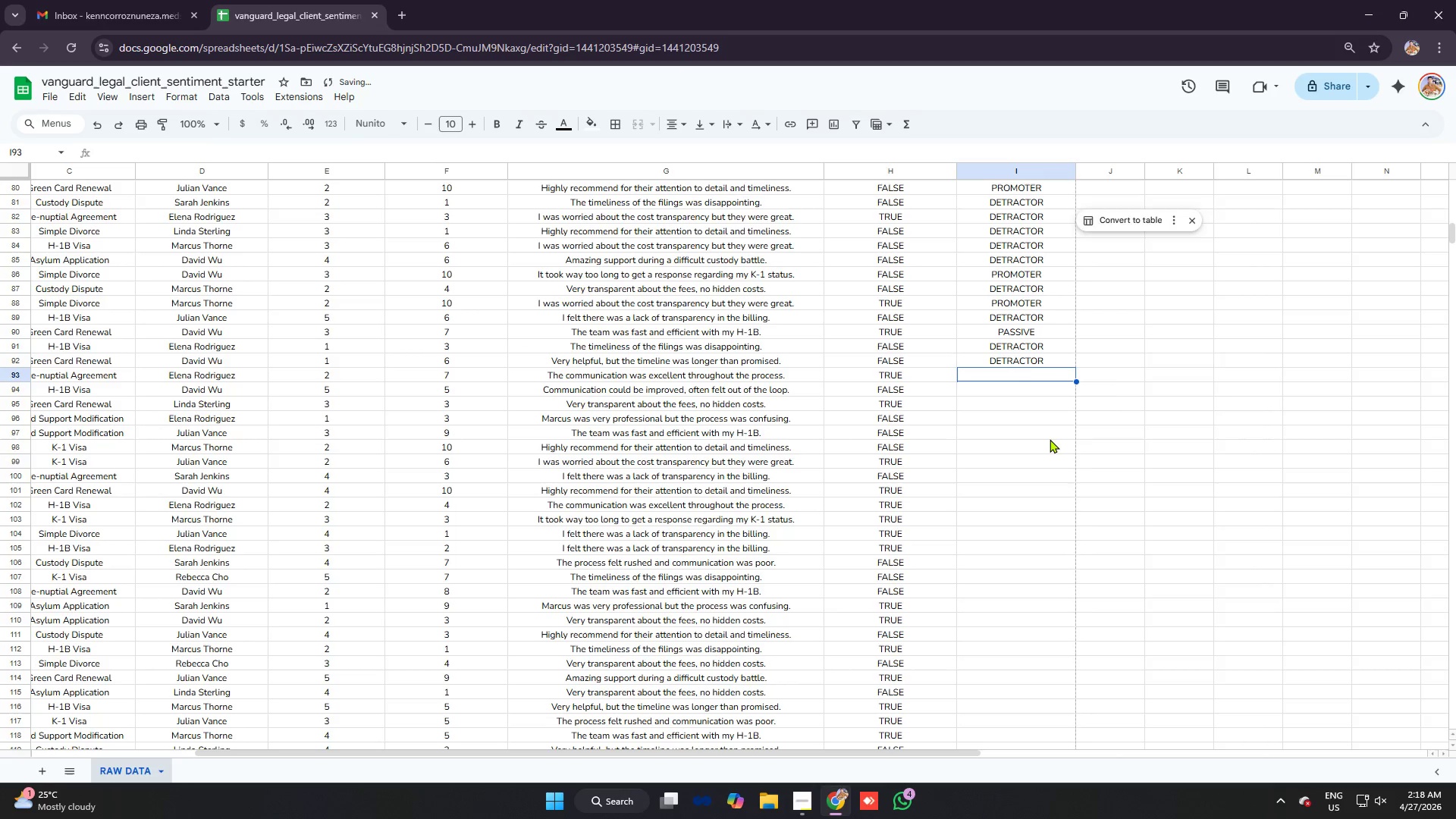 
key(Control+ControlLeft)
 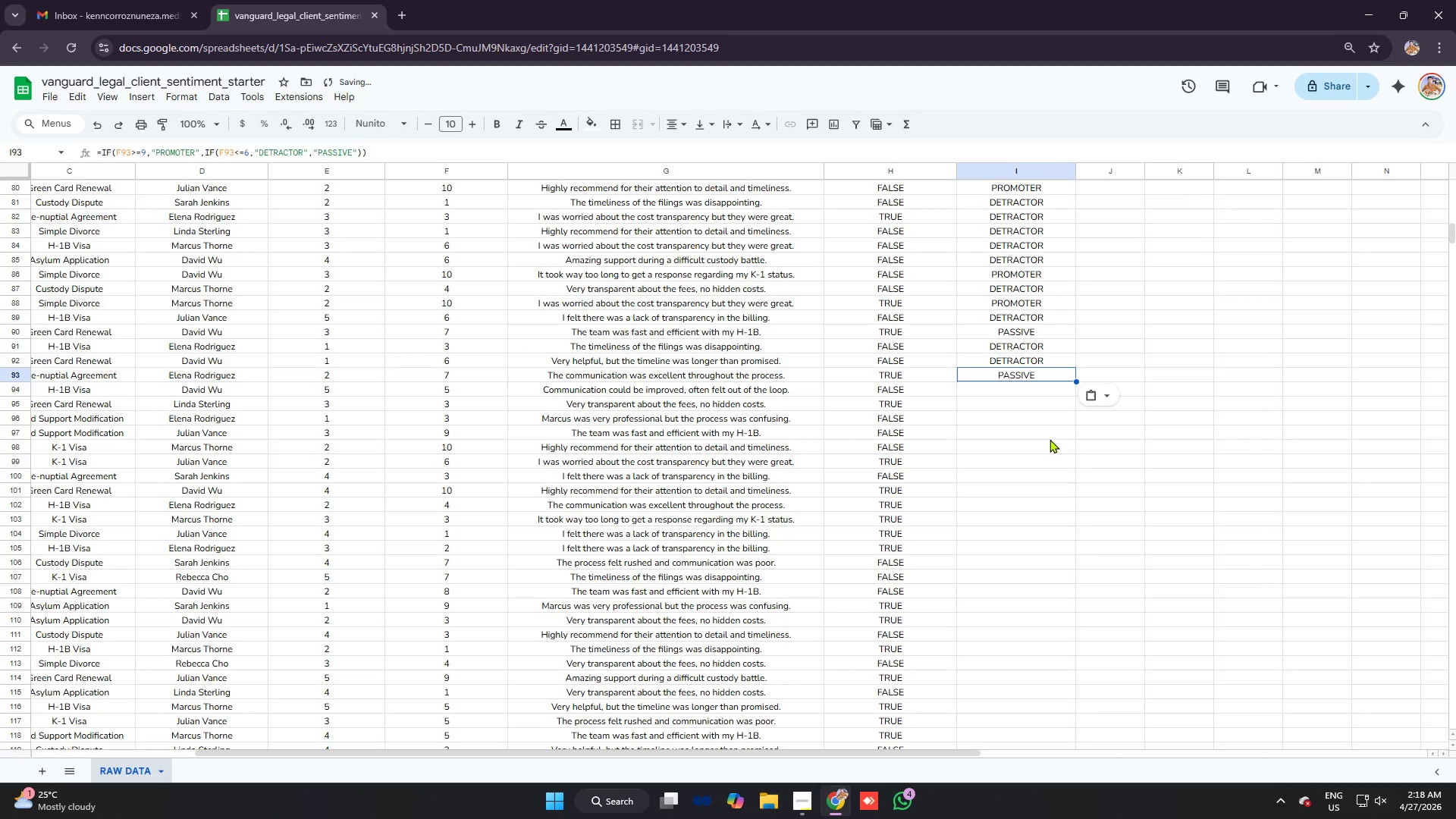 
key(Control+V)
 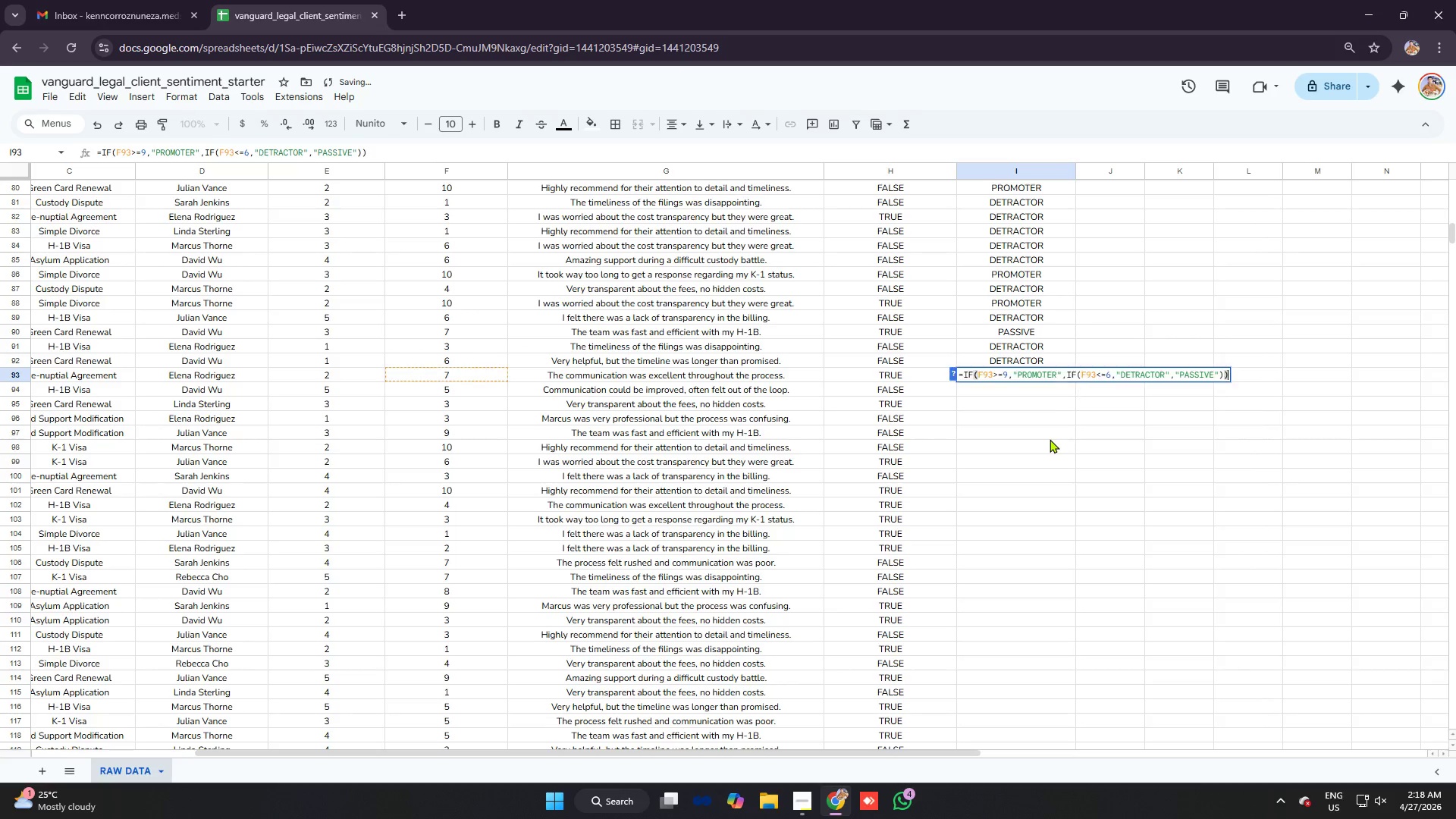 
key(Enter)
 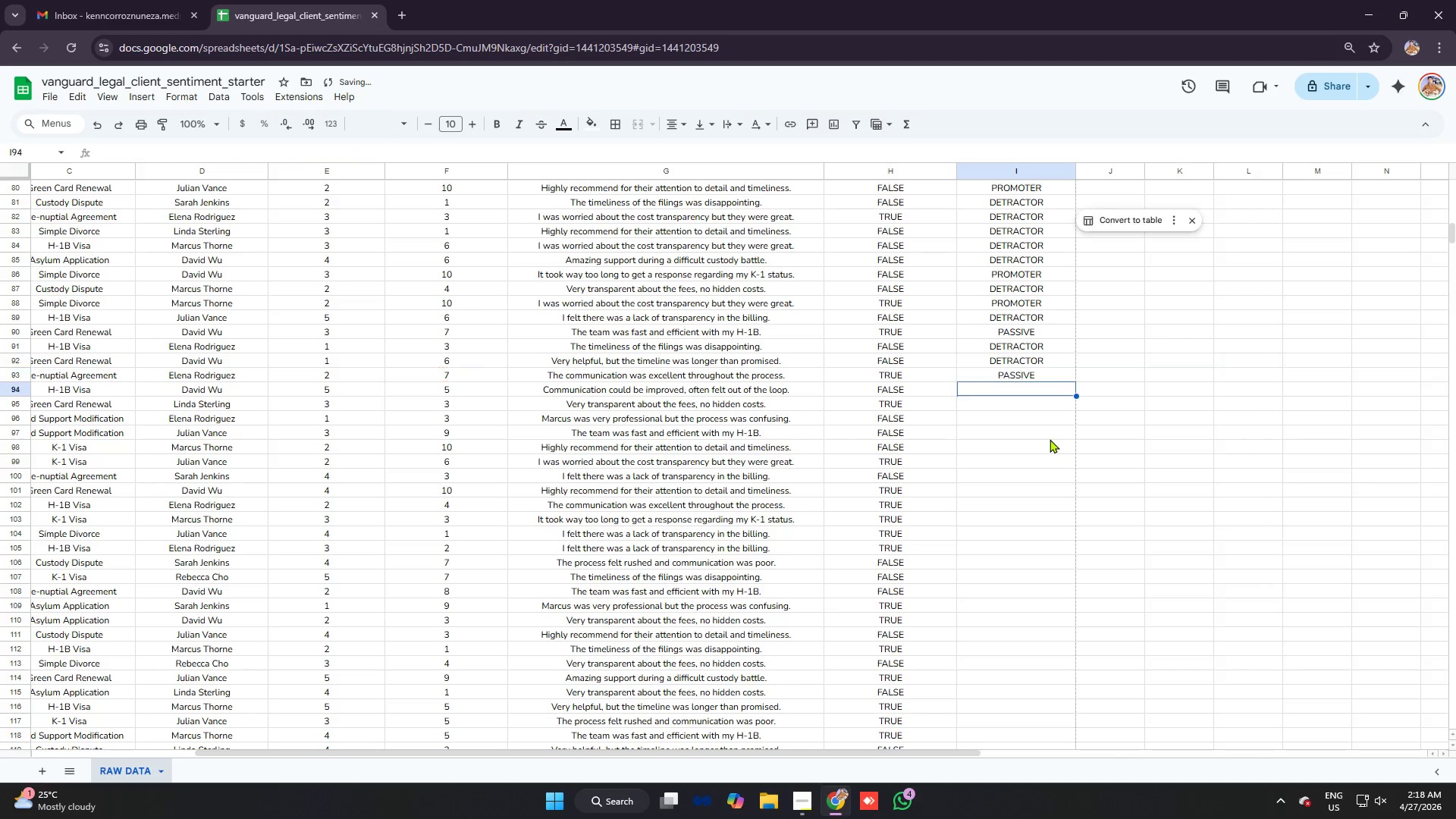 
key(Enter)
 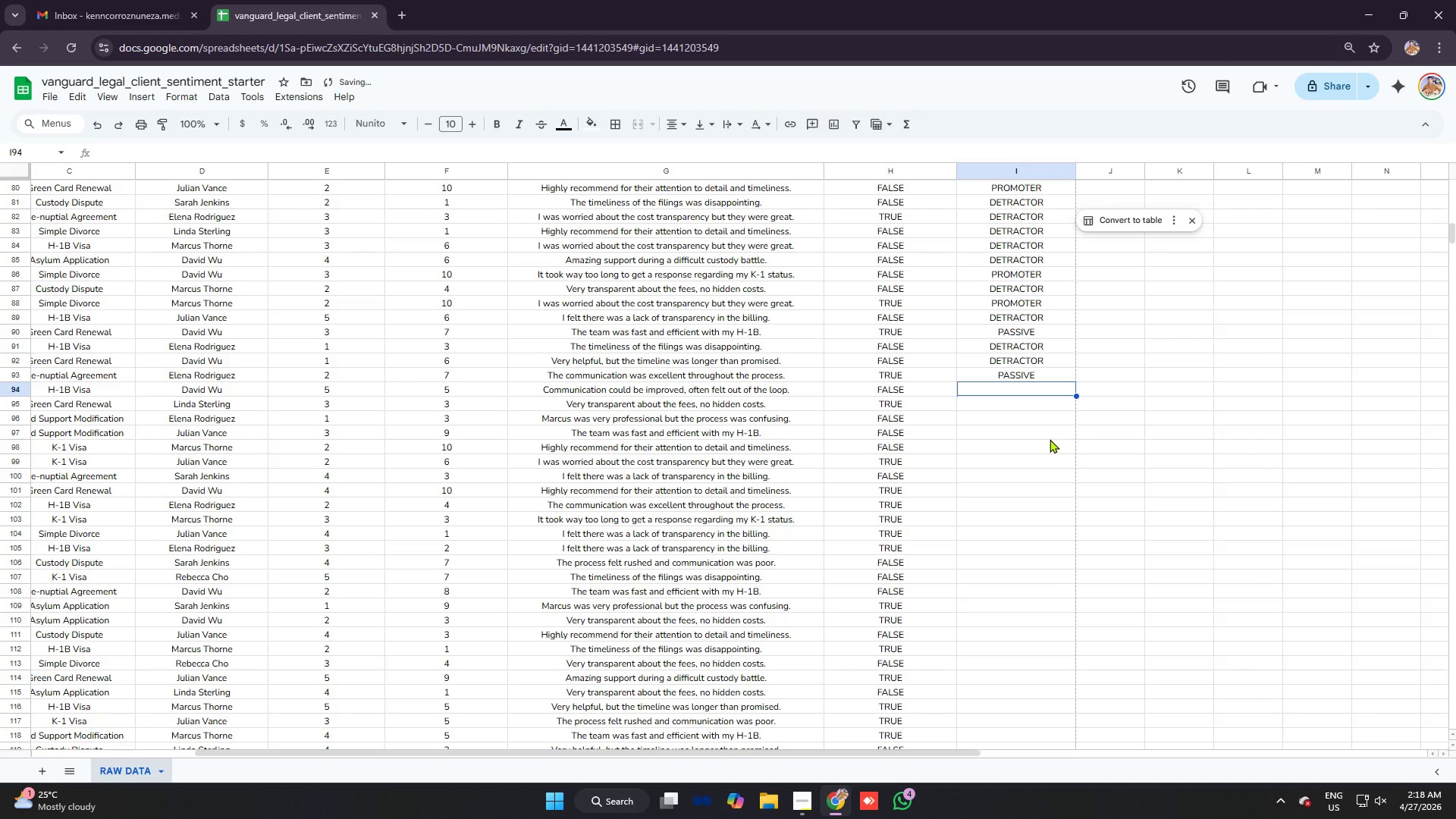 
key(Control+ControlLeft)
 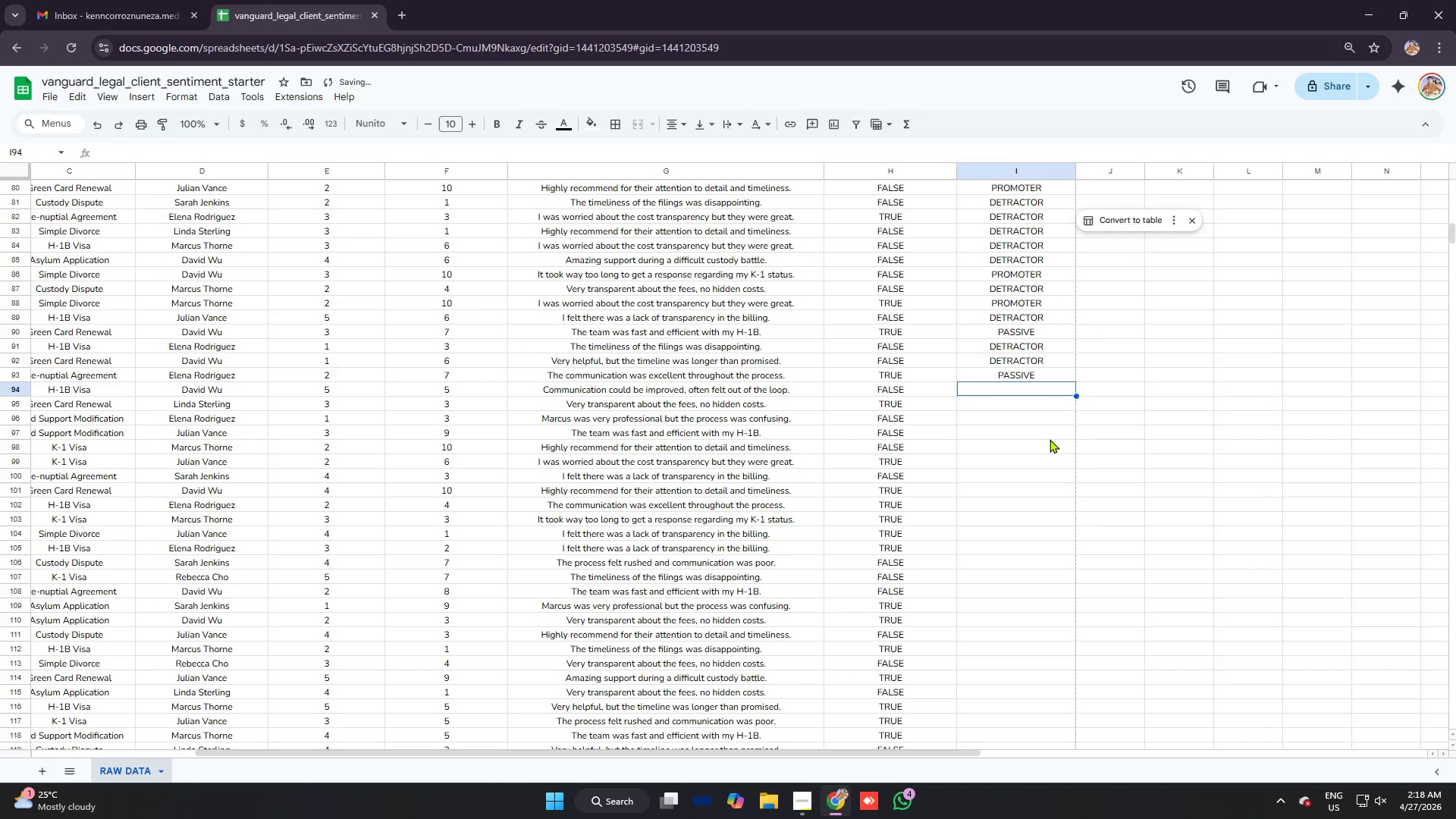 
key(Control+V)
 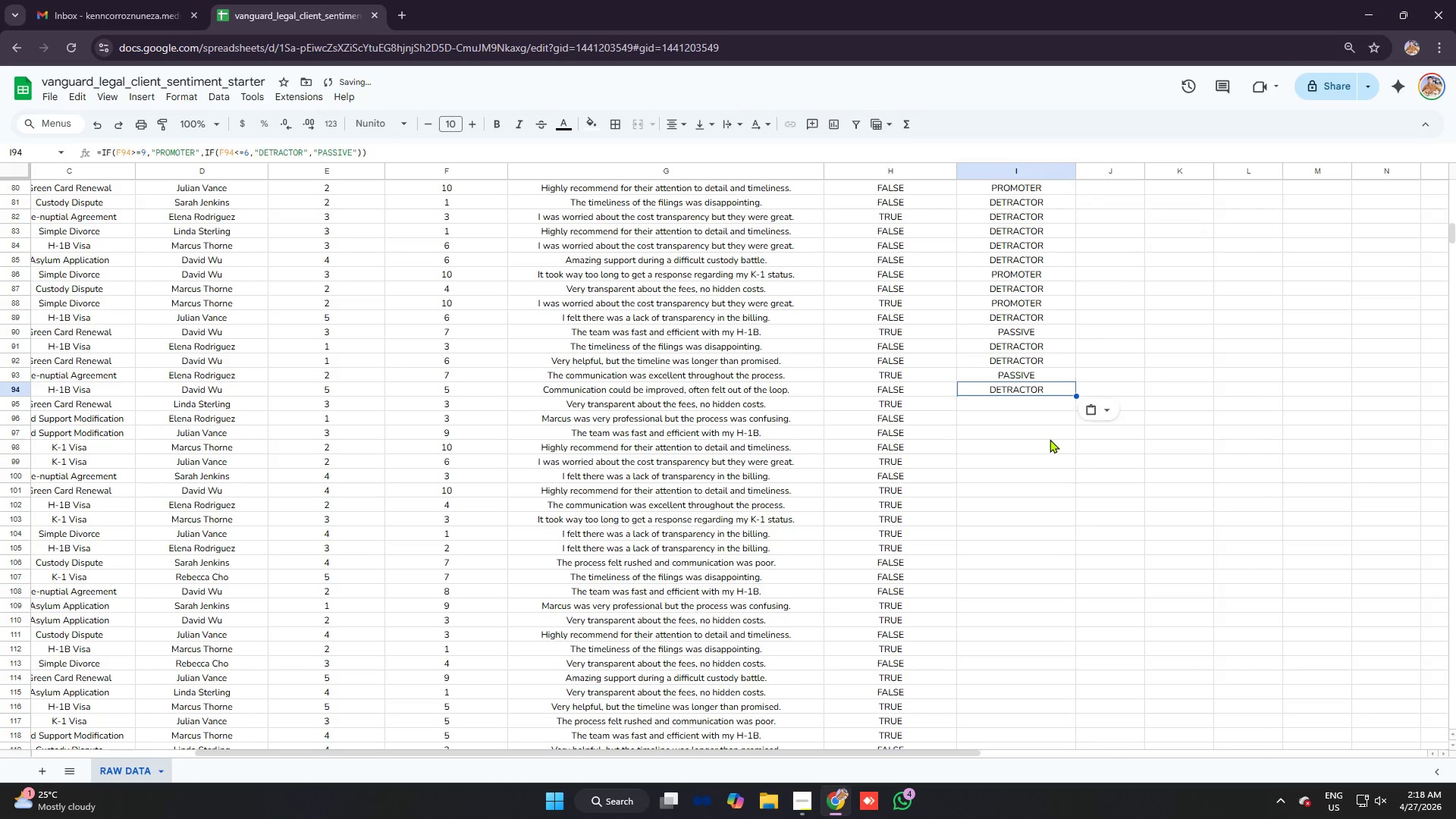 
key(Enter)
 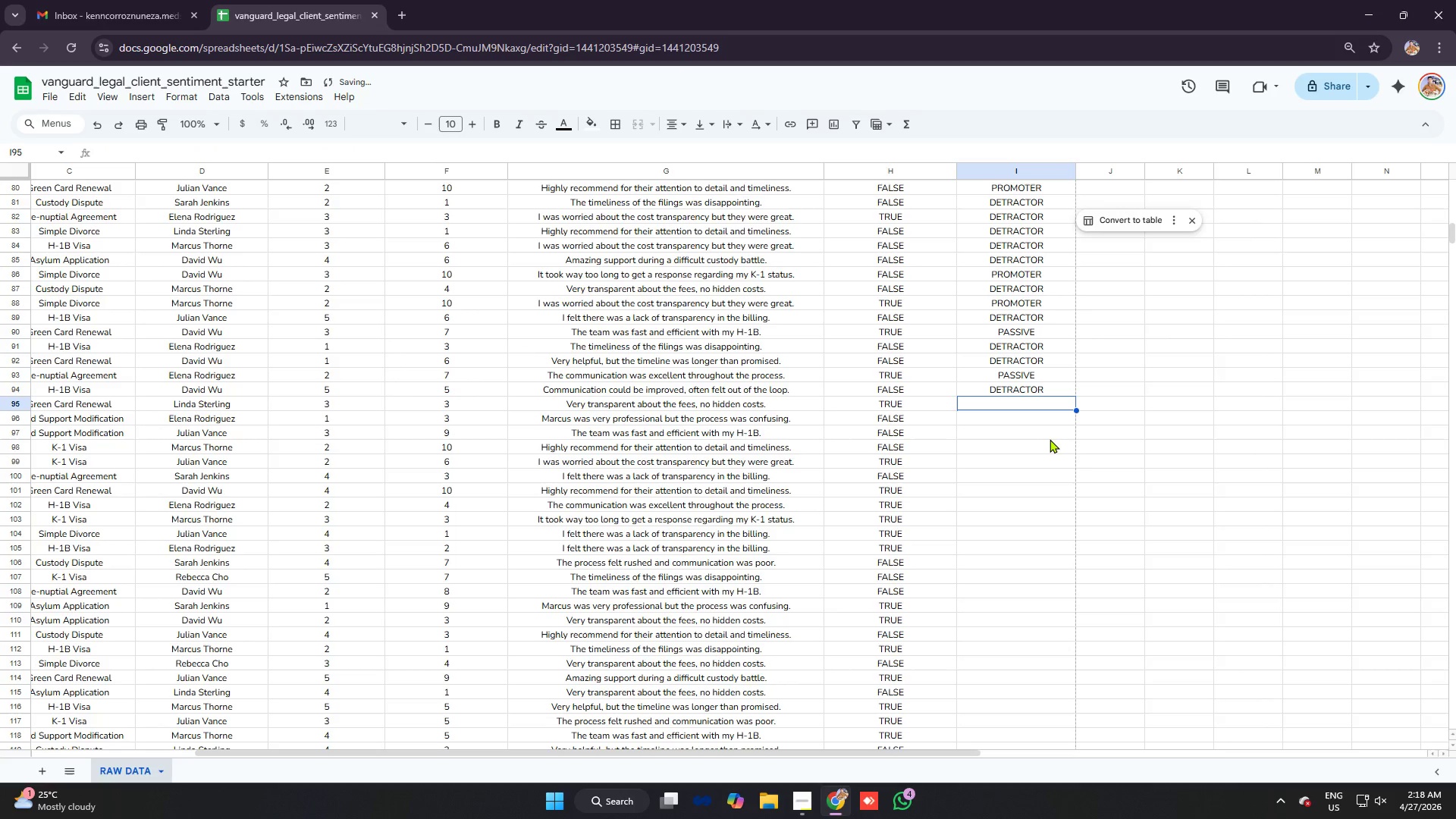 
key(Enter)
 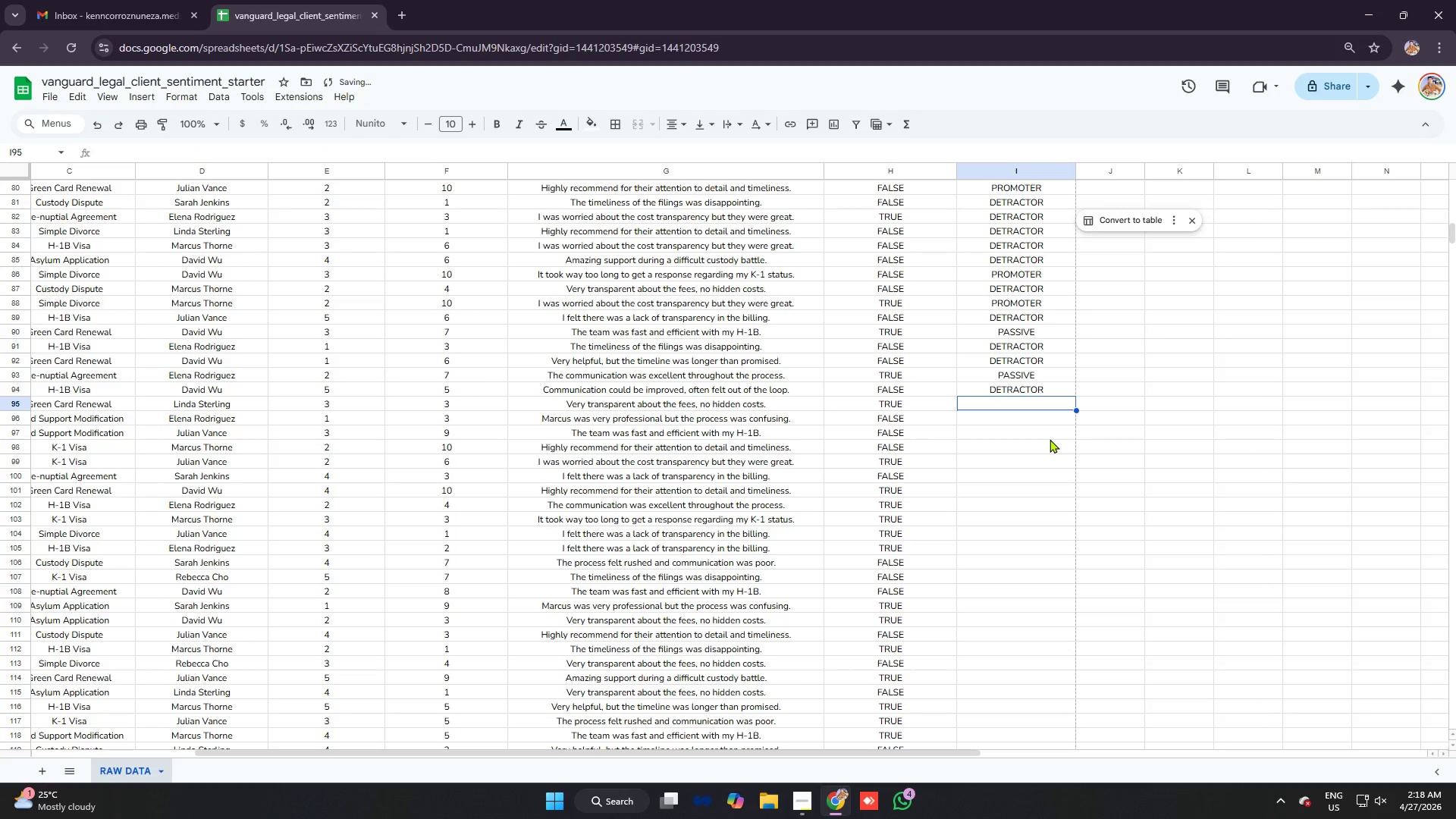 
key(Control+ControlLeft)
 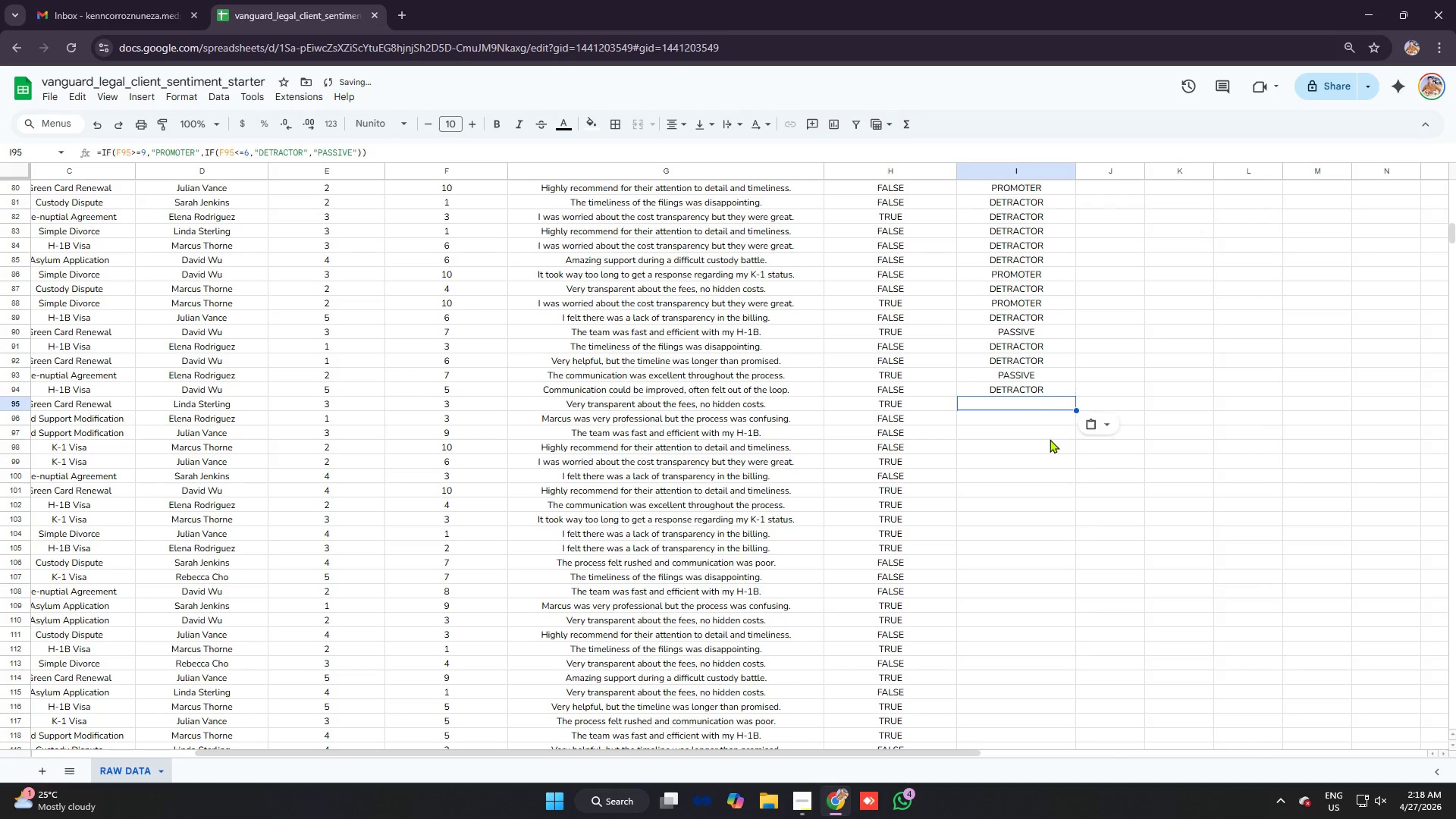 
key(Control+V)
 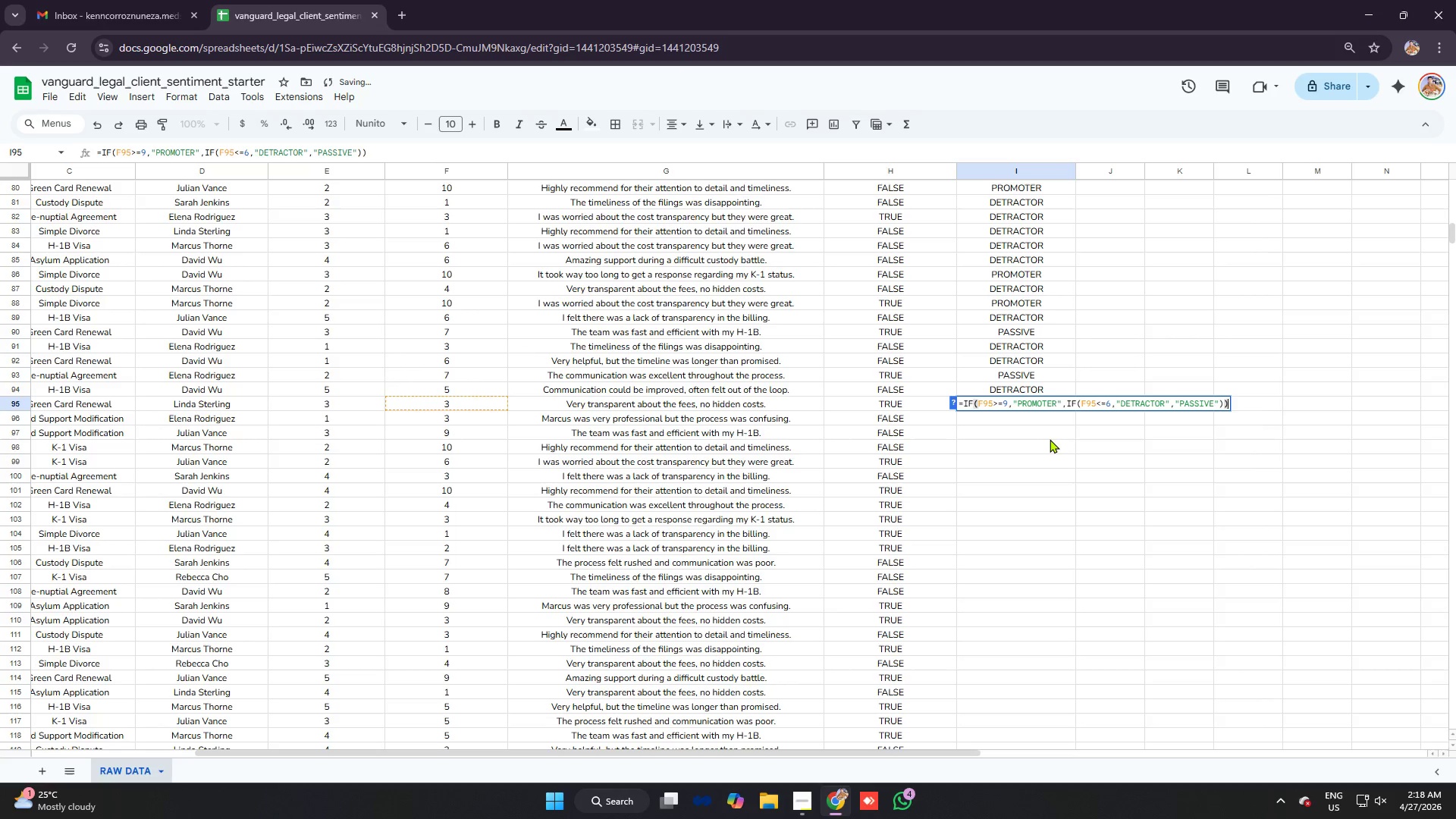 
key(Enter)
 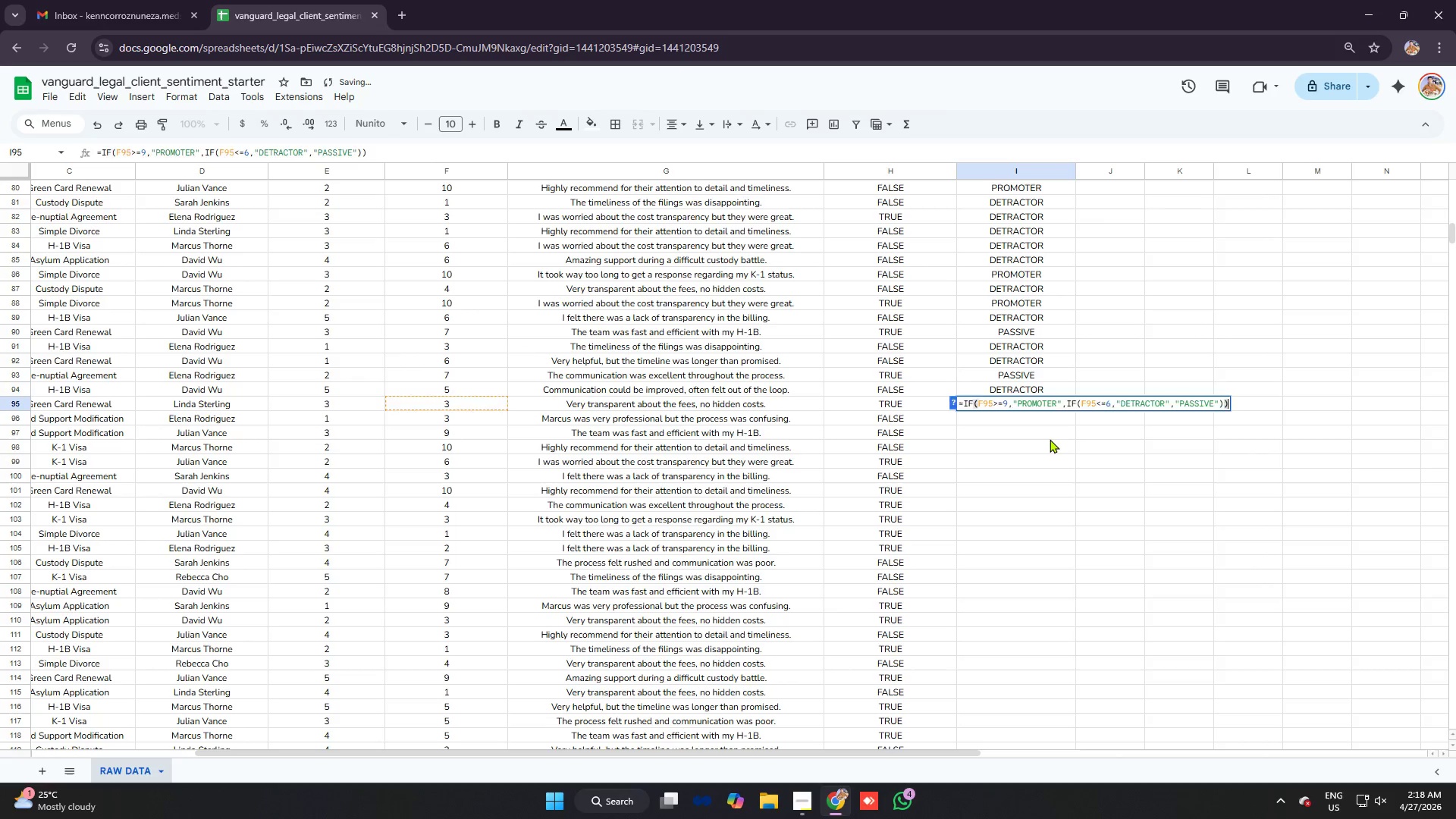 
key(Enter)
 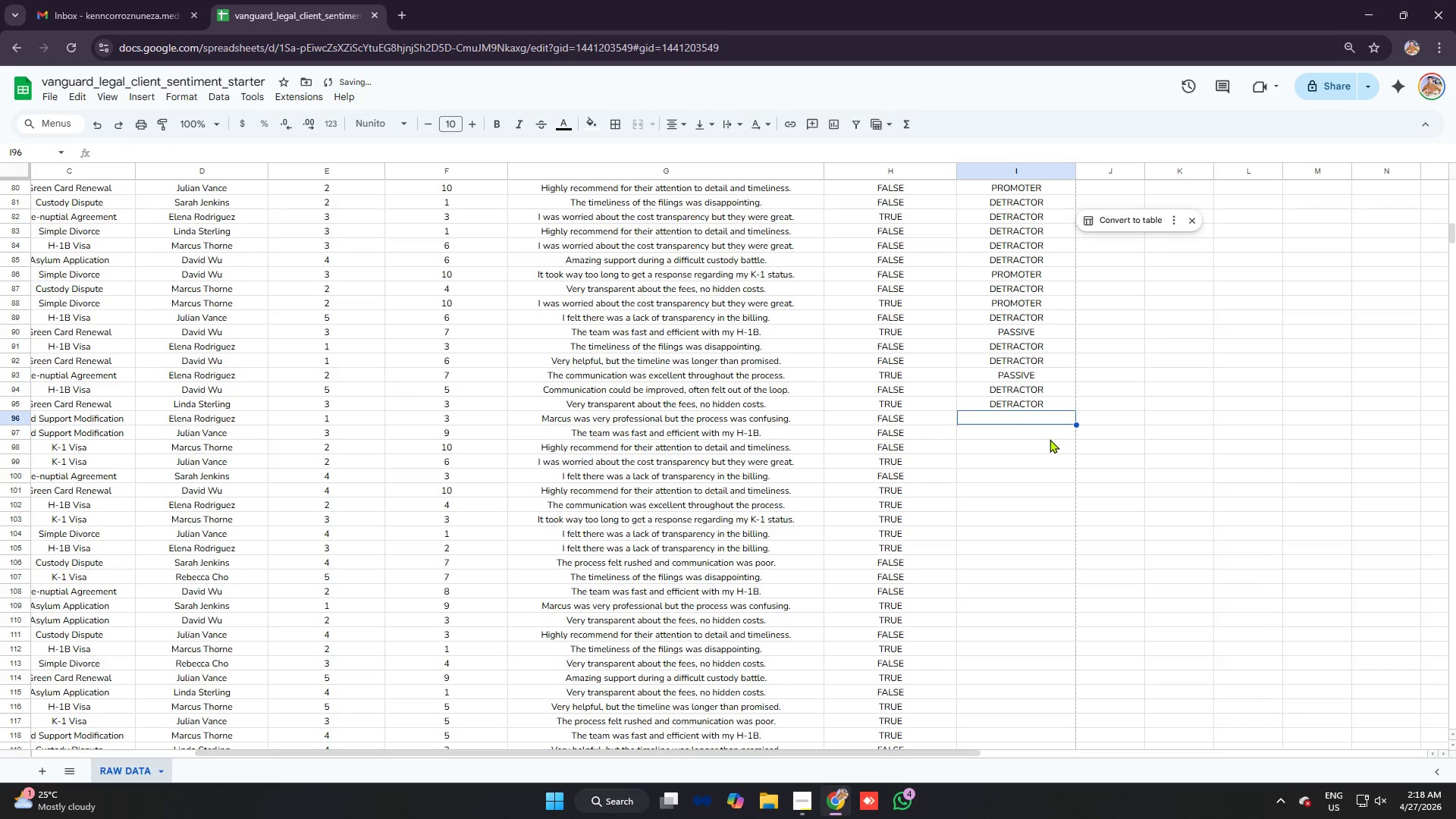 
key(V)
 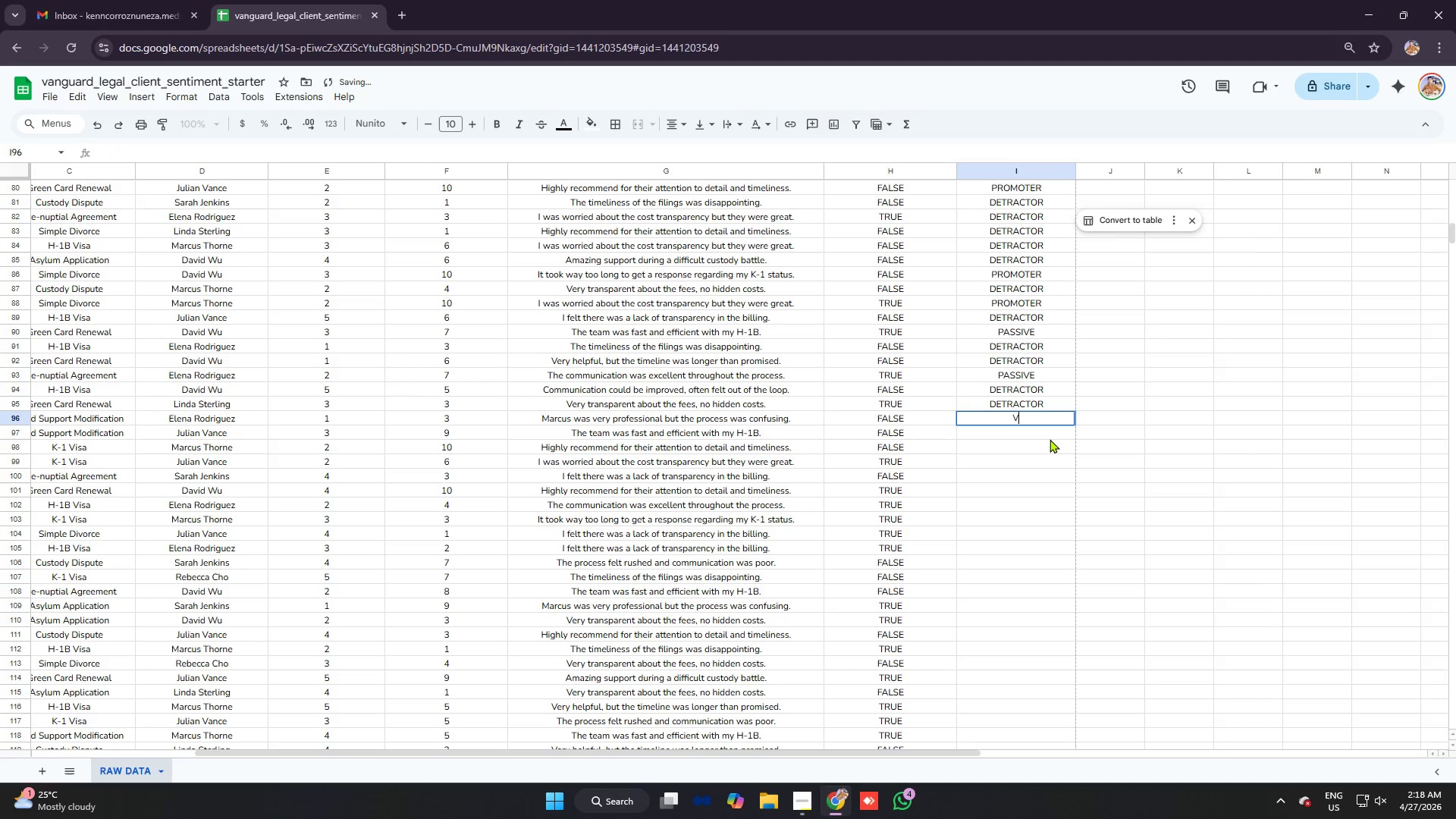 
key(Control+ControlLeft)
 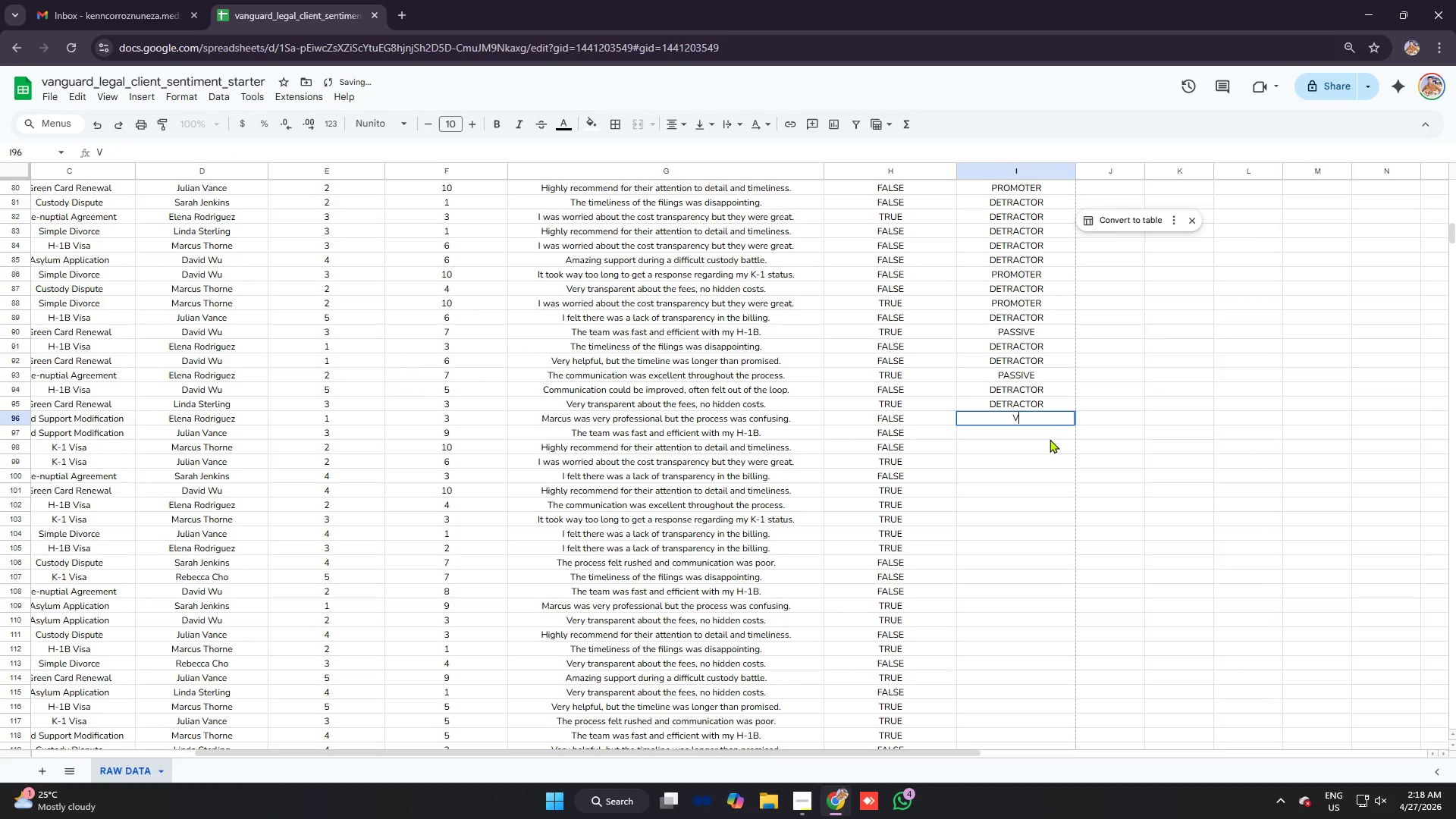 
key(Enter)
 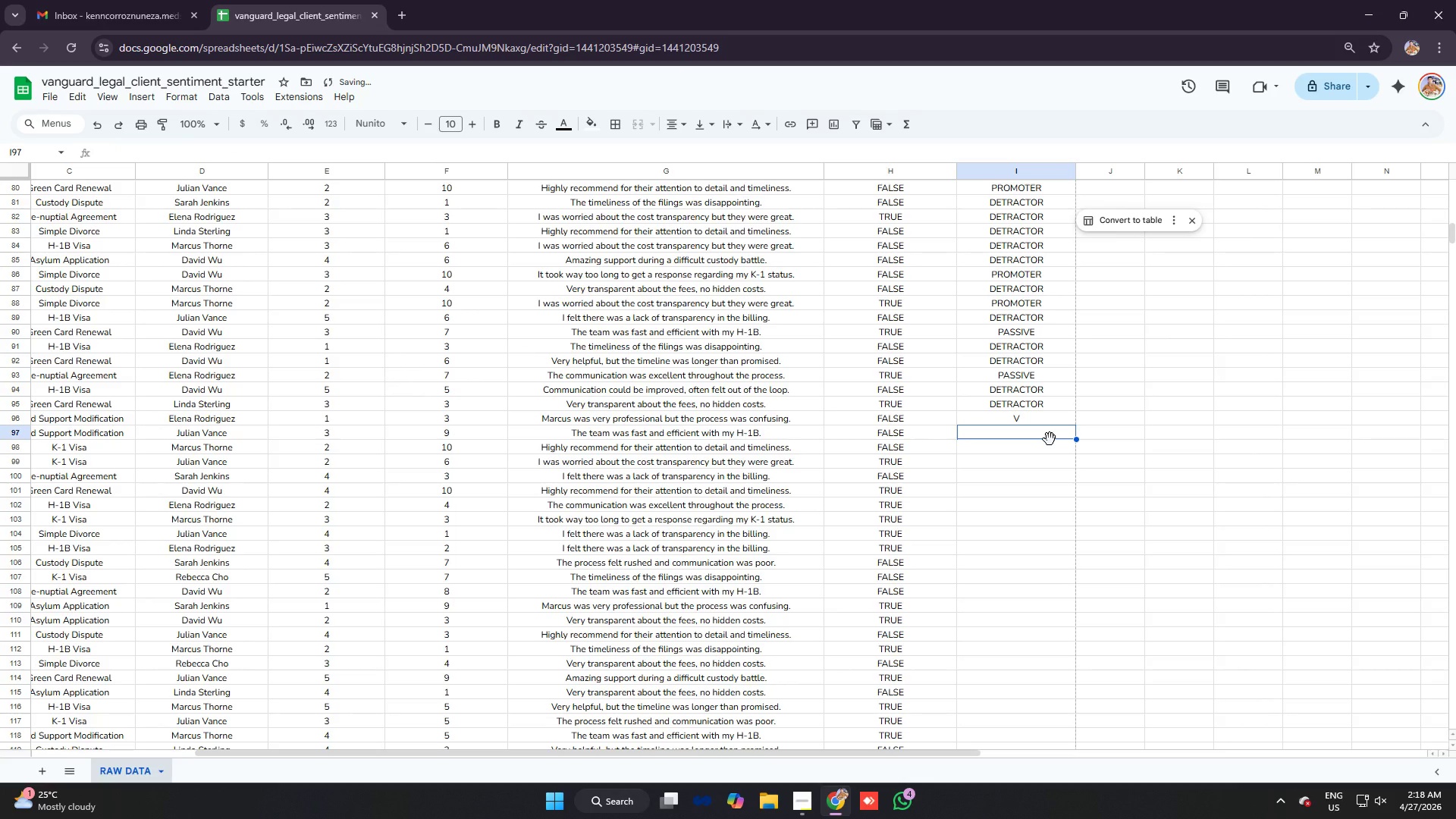 
key(Control+Z)
 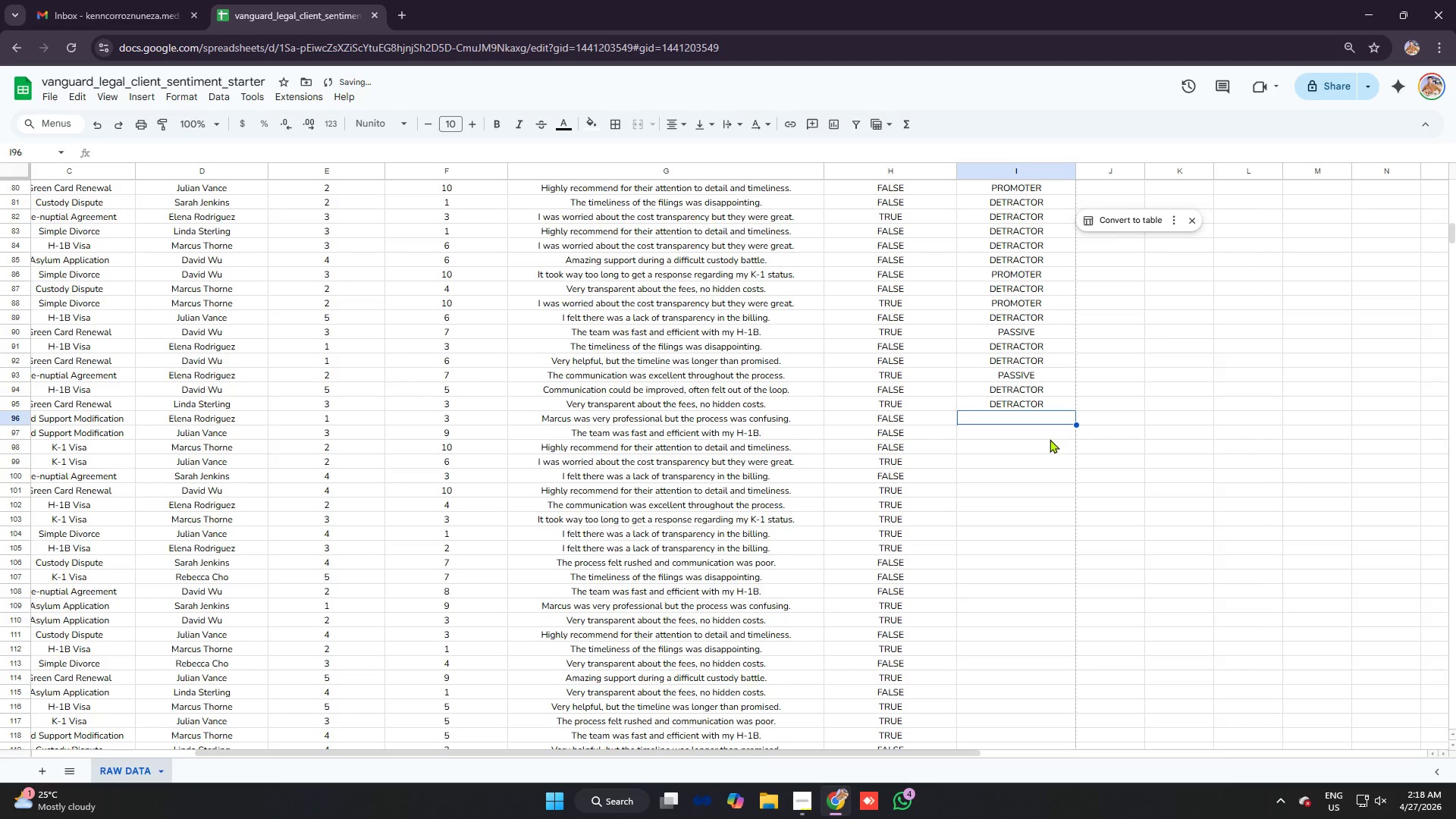 
key(Control+V)
 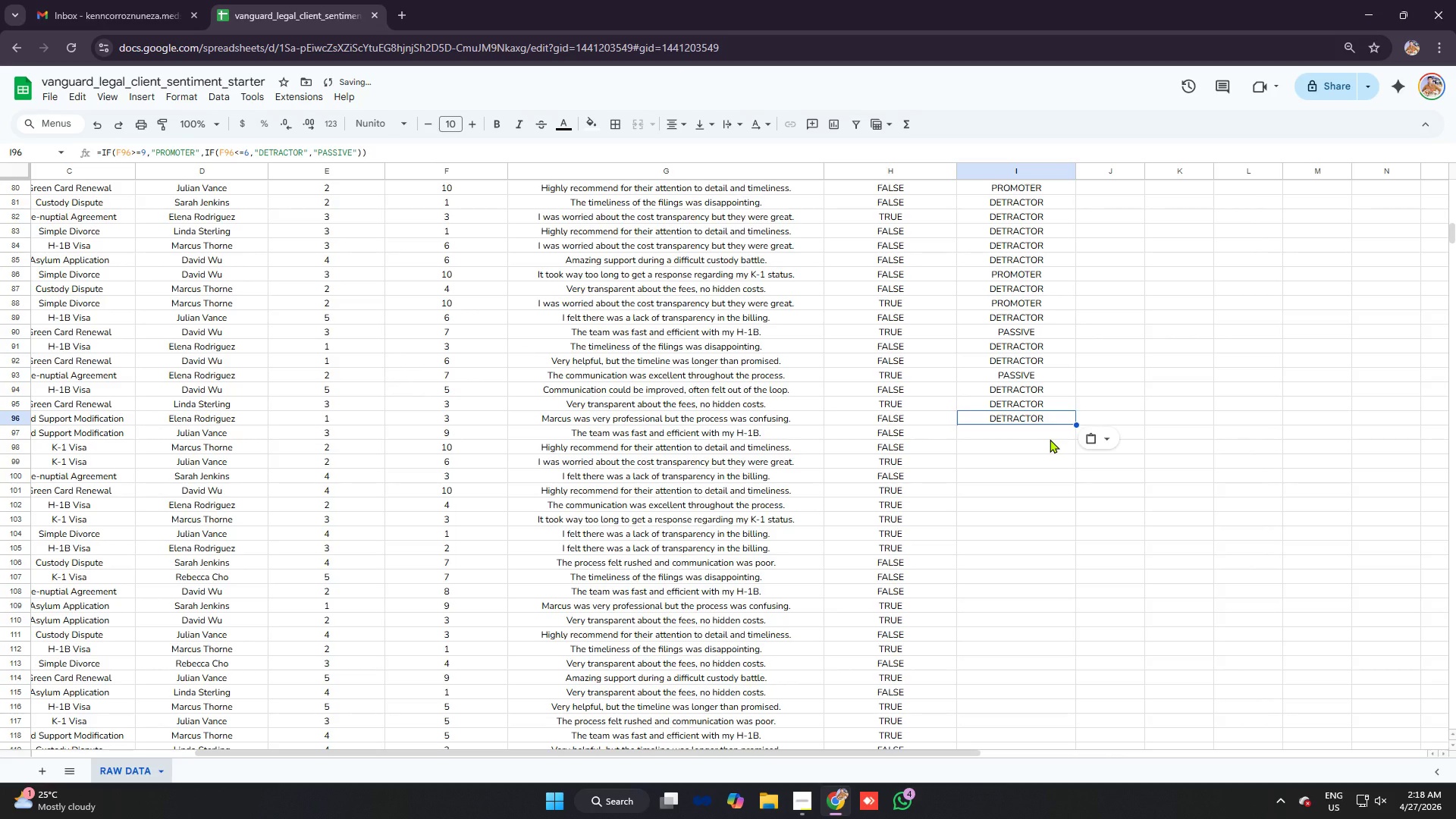 
key(Enter)
 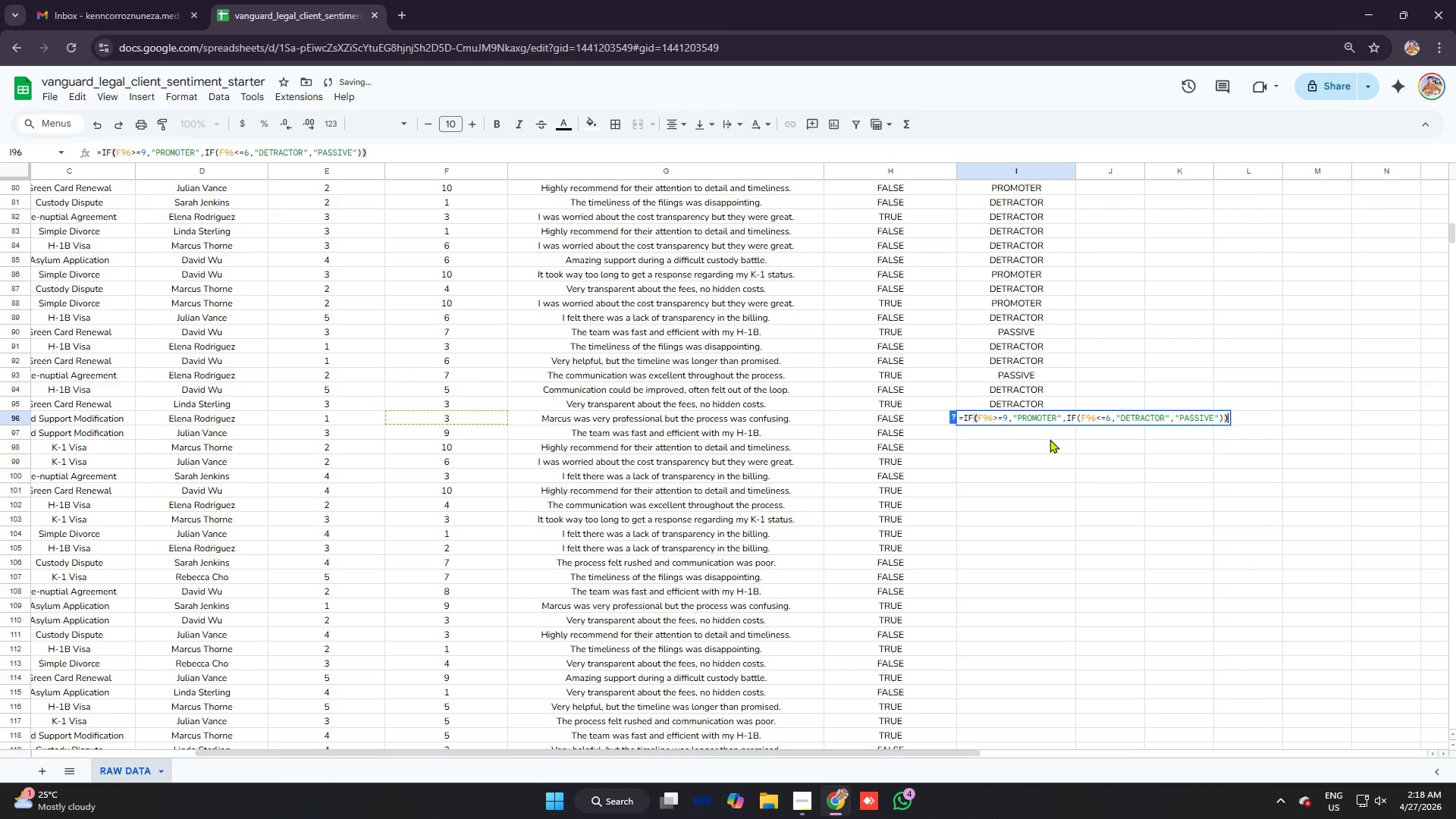 
key(Enter)
 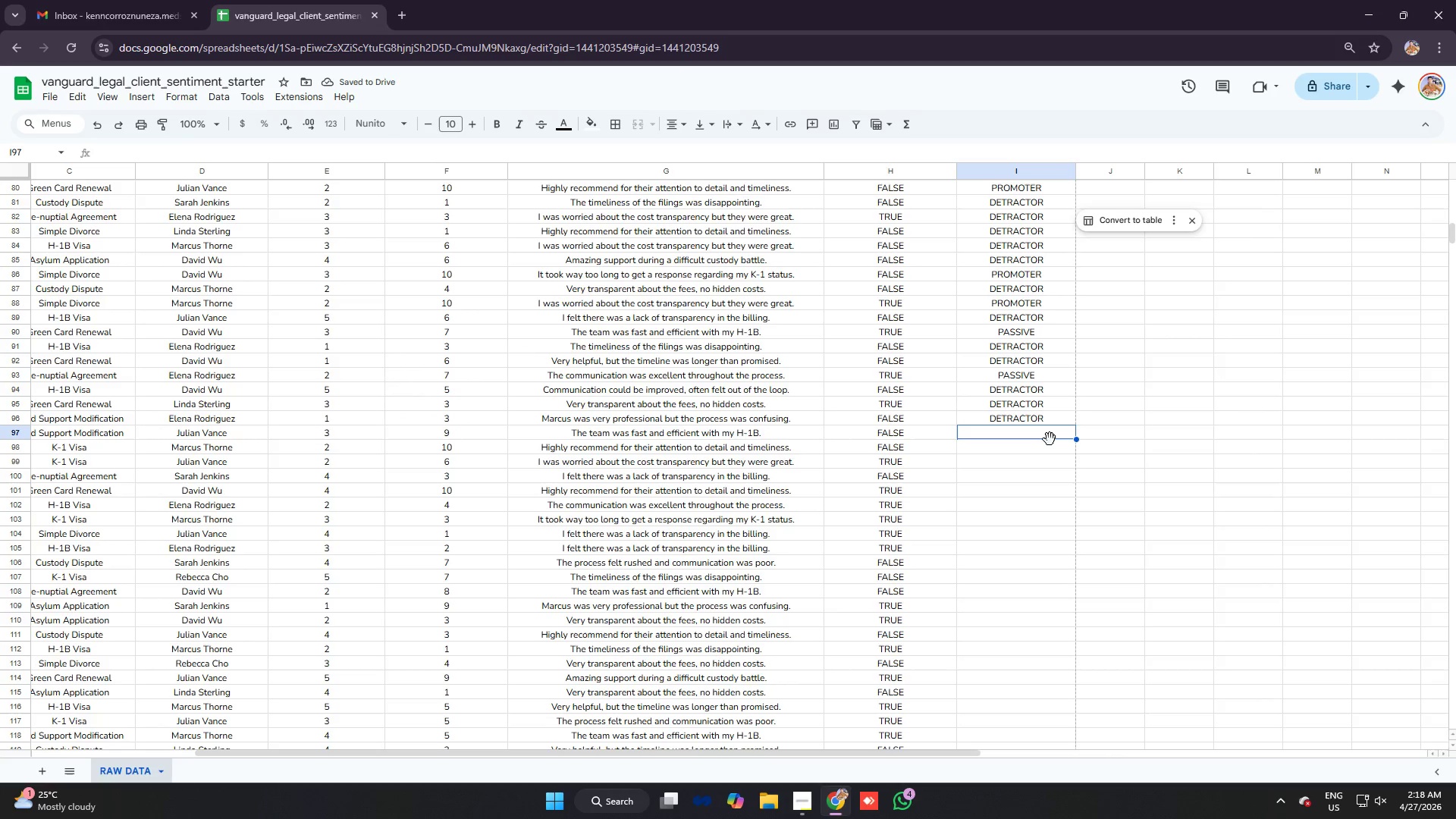 
key(Control+ControlLeft)
 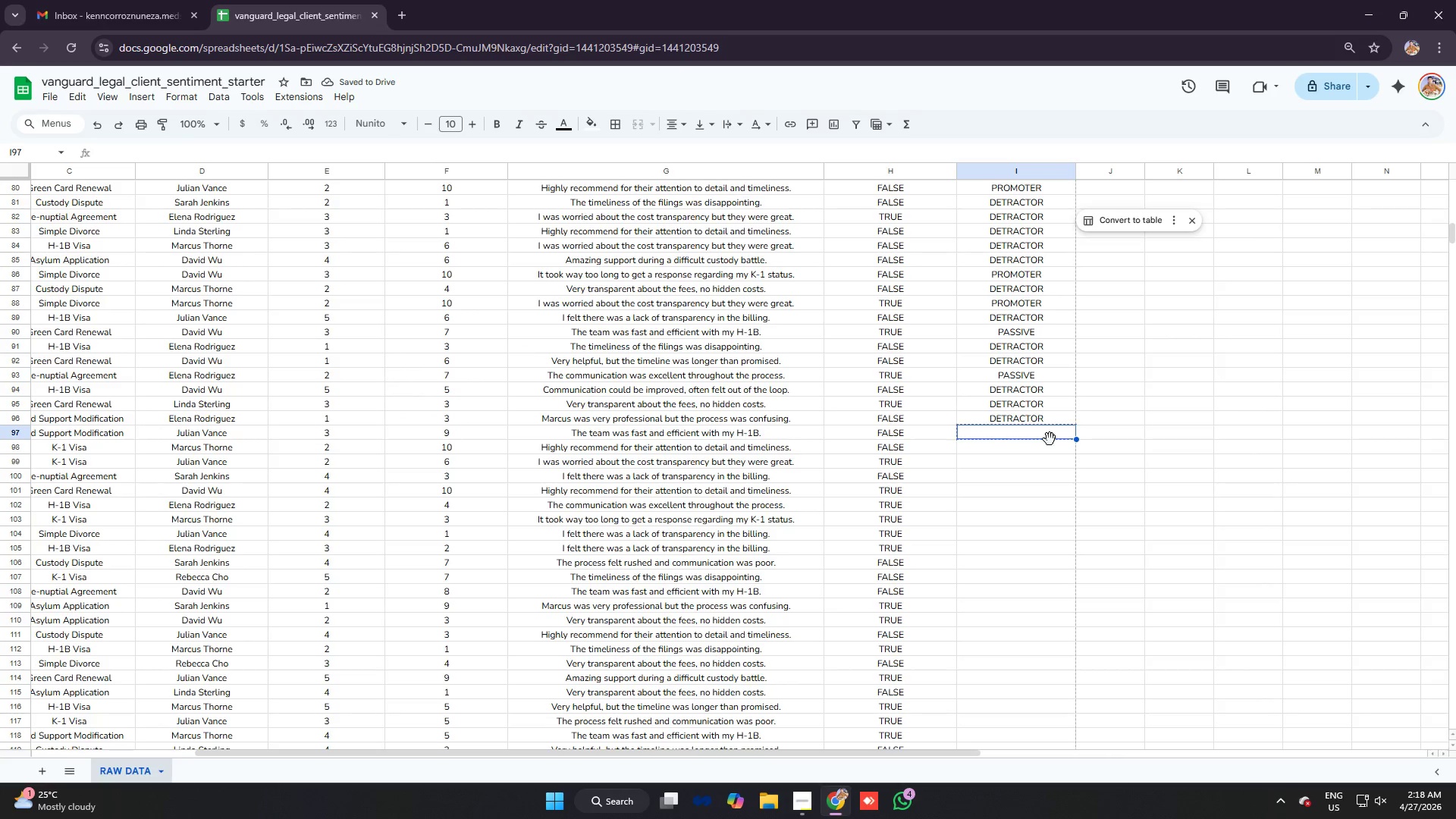 
key(Control+V)
 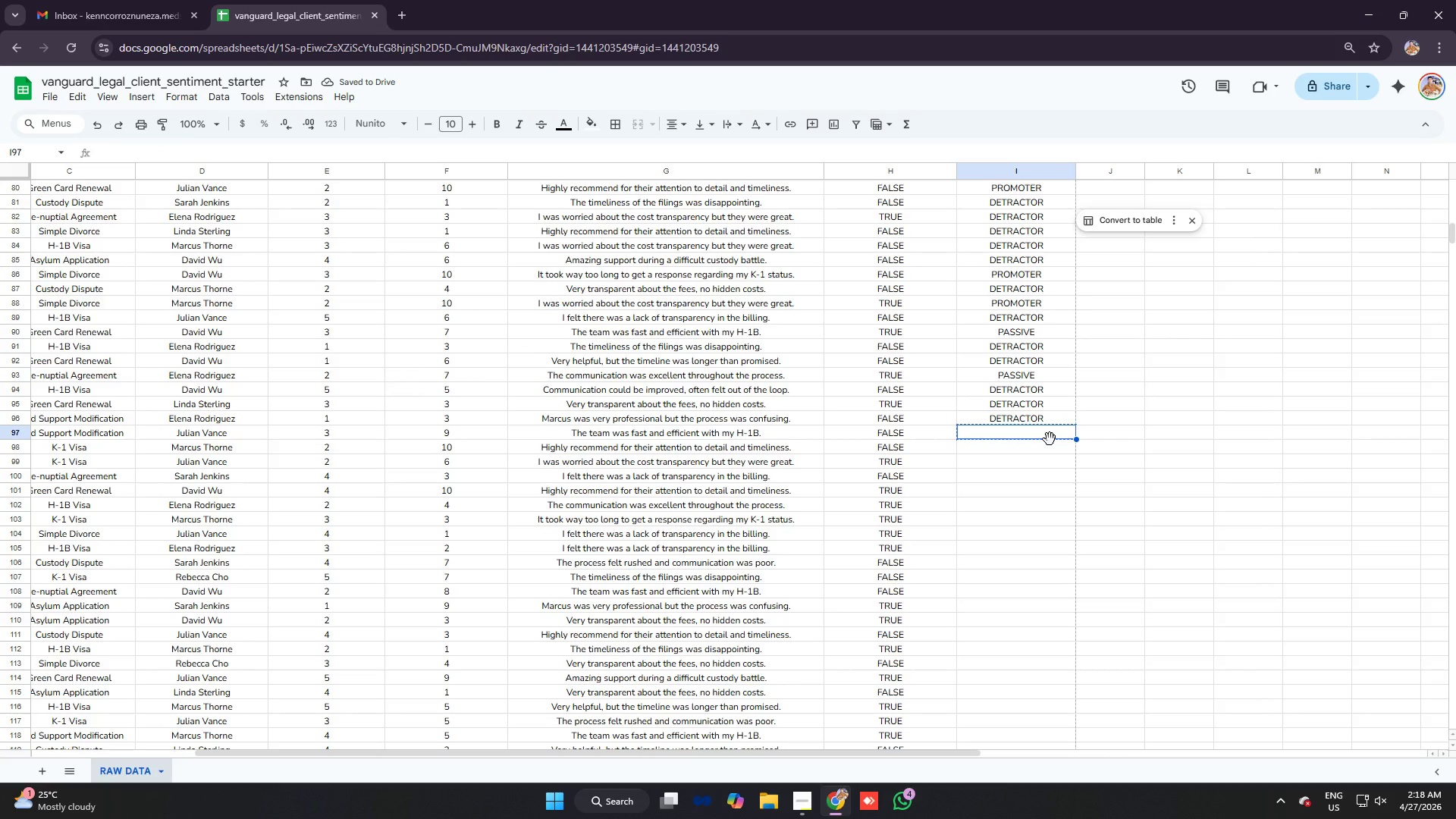 
key(Control+C)
 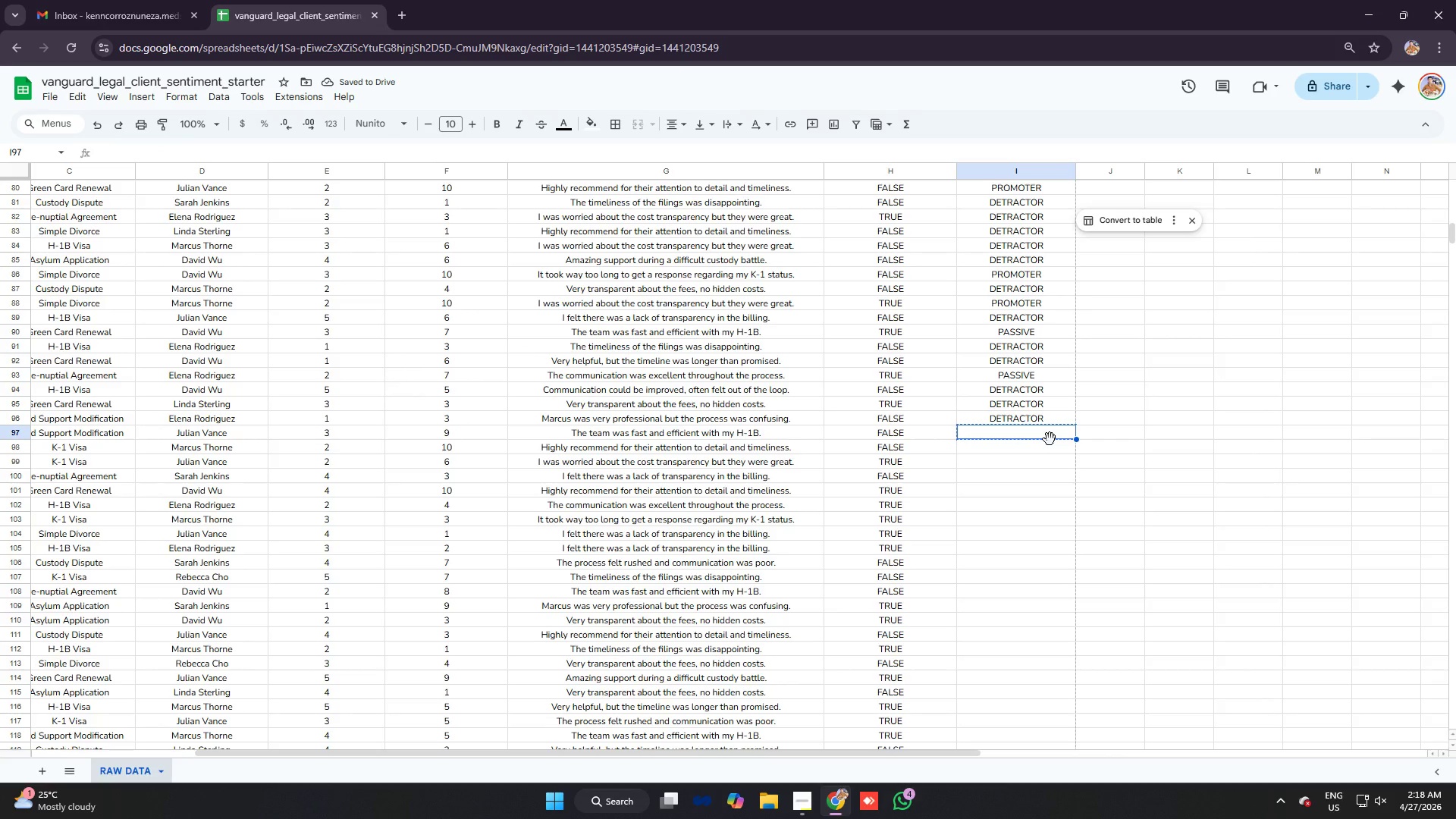 
key(Control+V)
 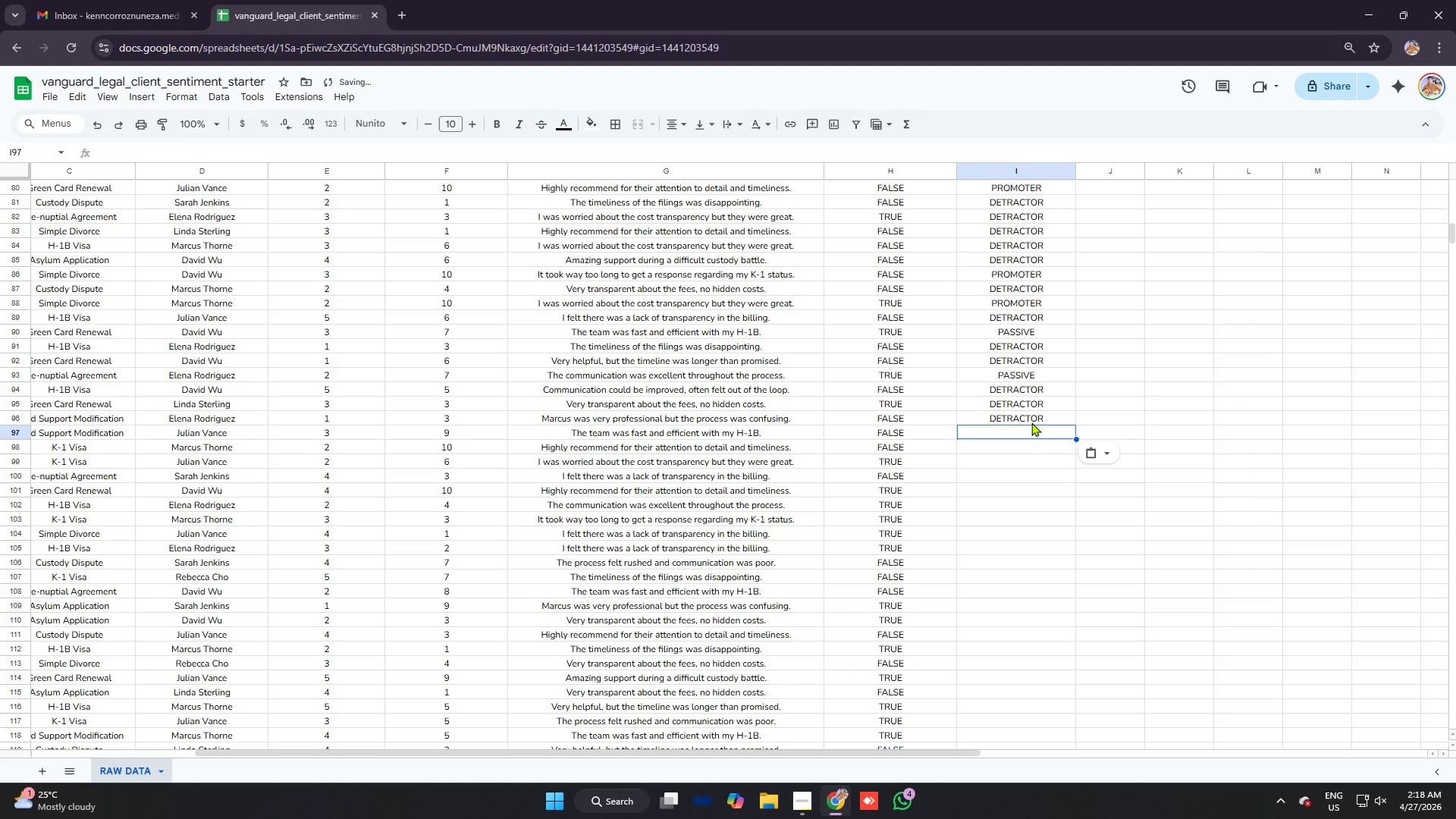 
left_click([1030, 421])
 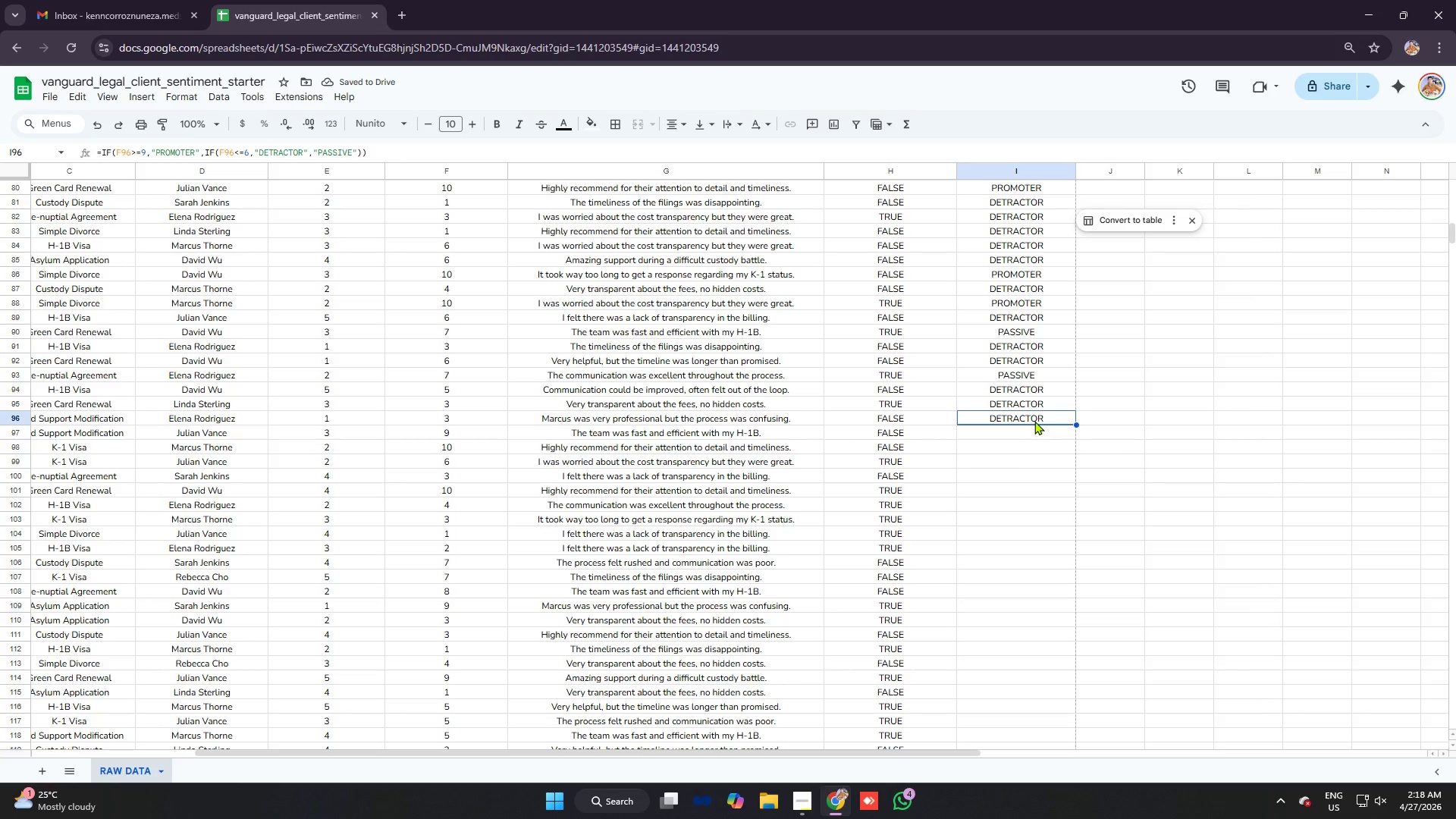 
key(Control+C)
 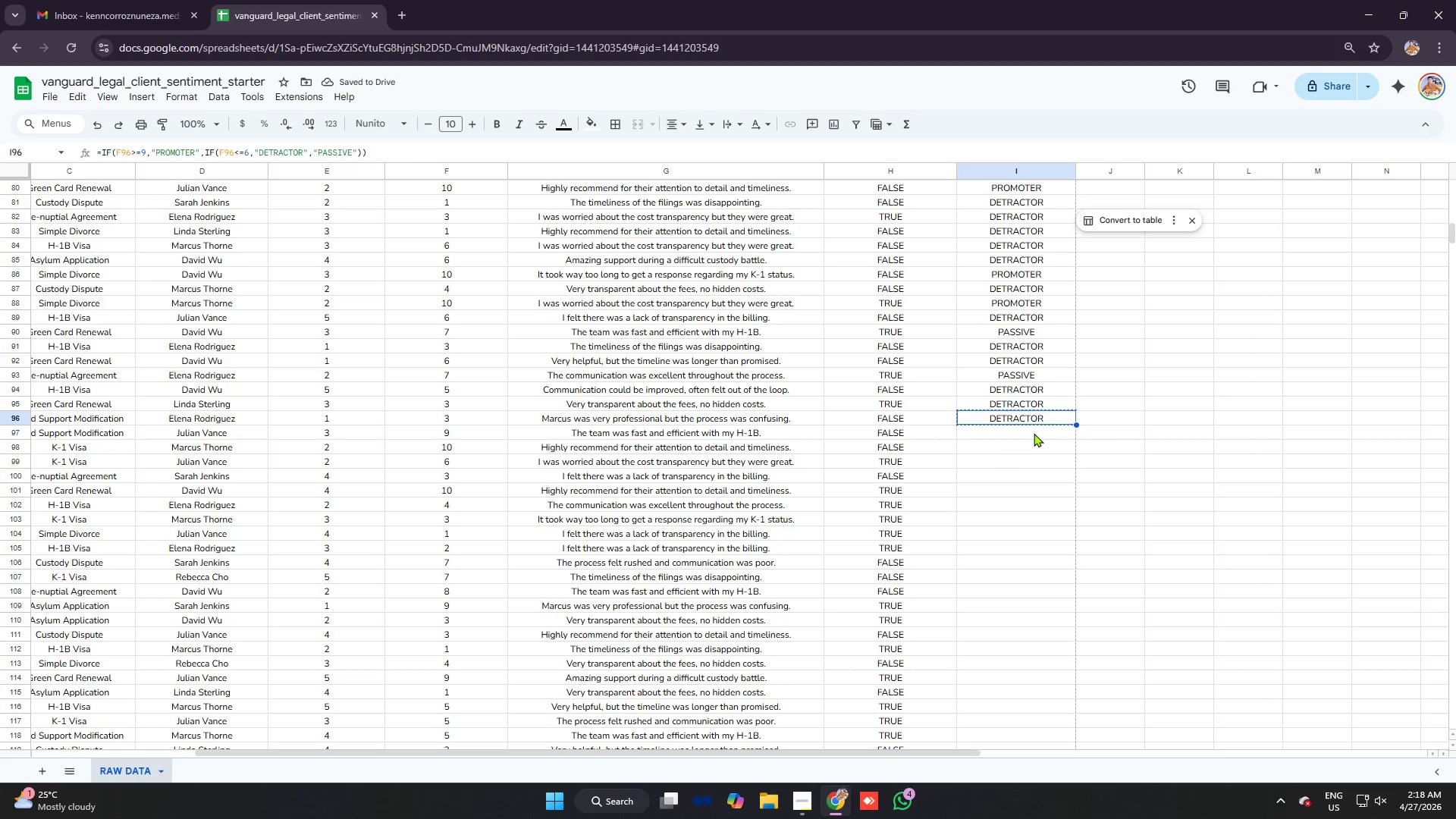 
left_click([1032, 432])
 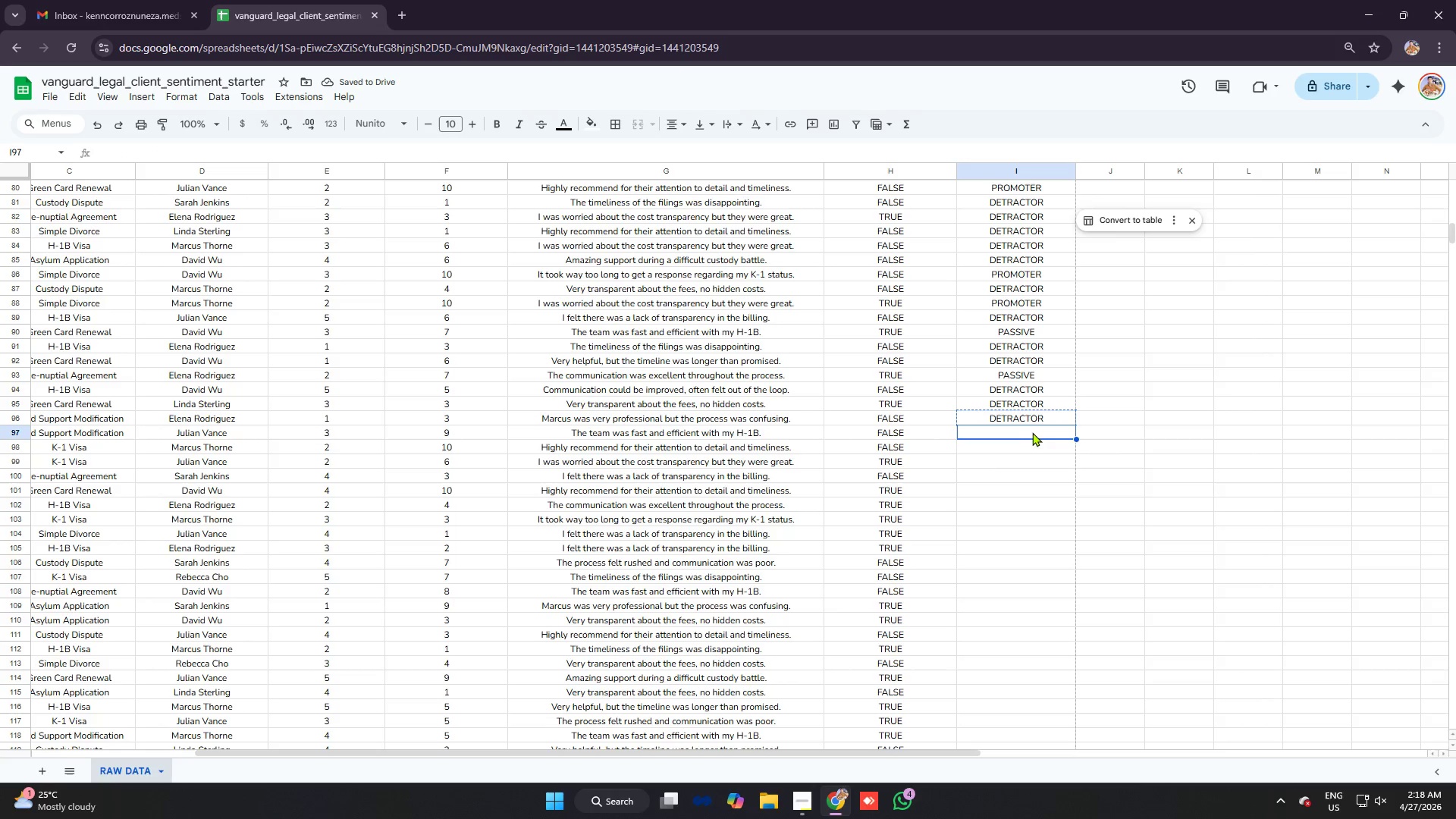 
key(Control+V)
 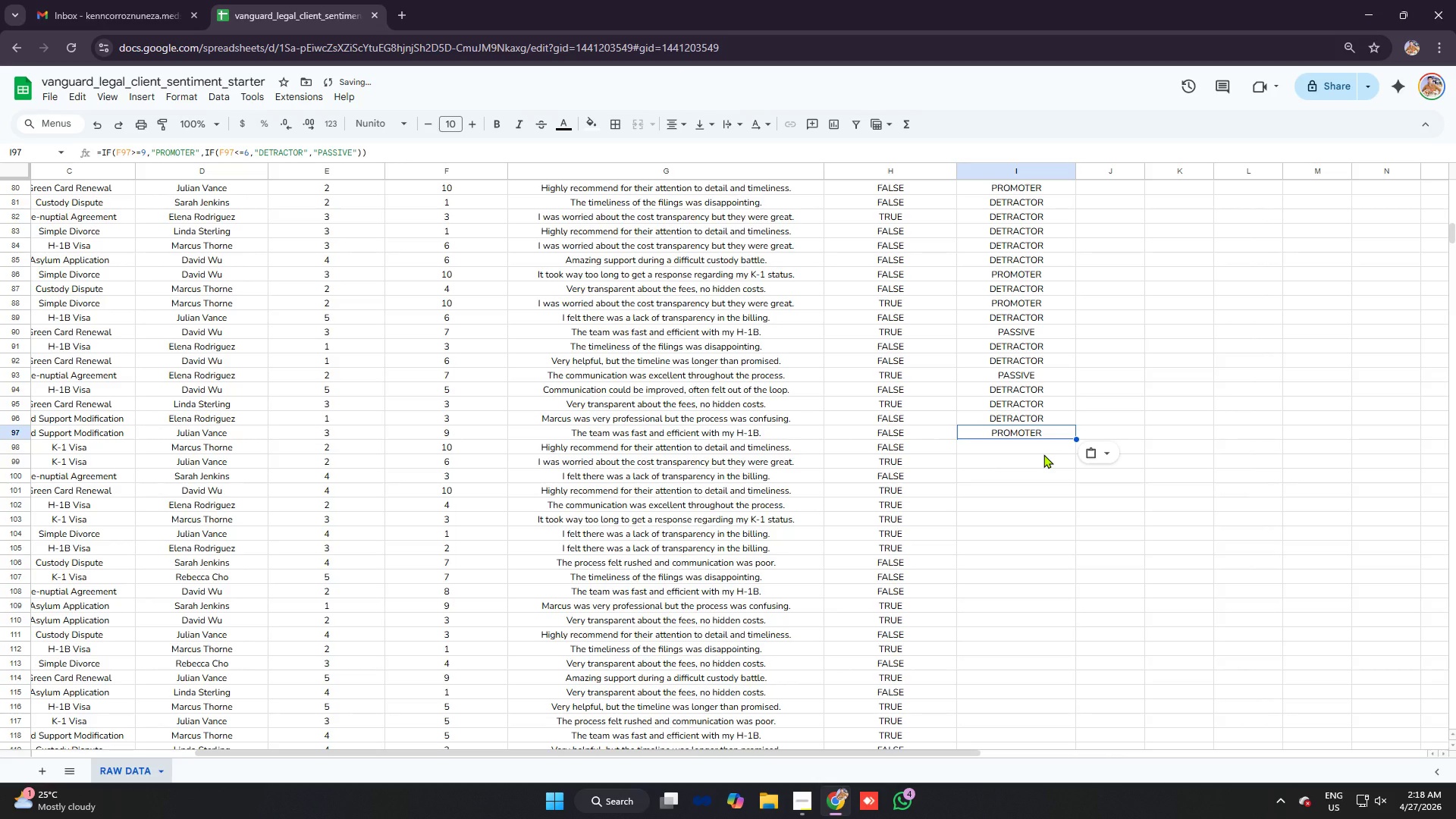 
key(Enter)
 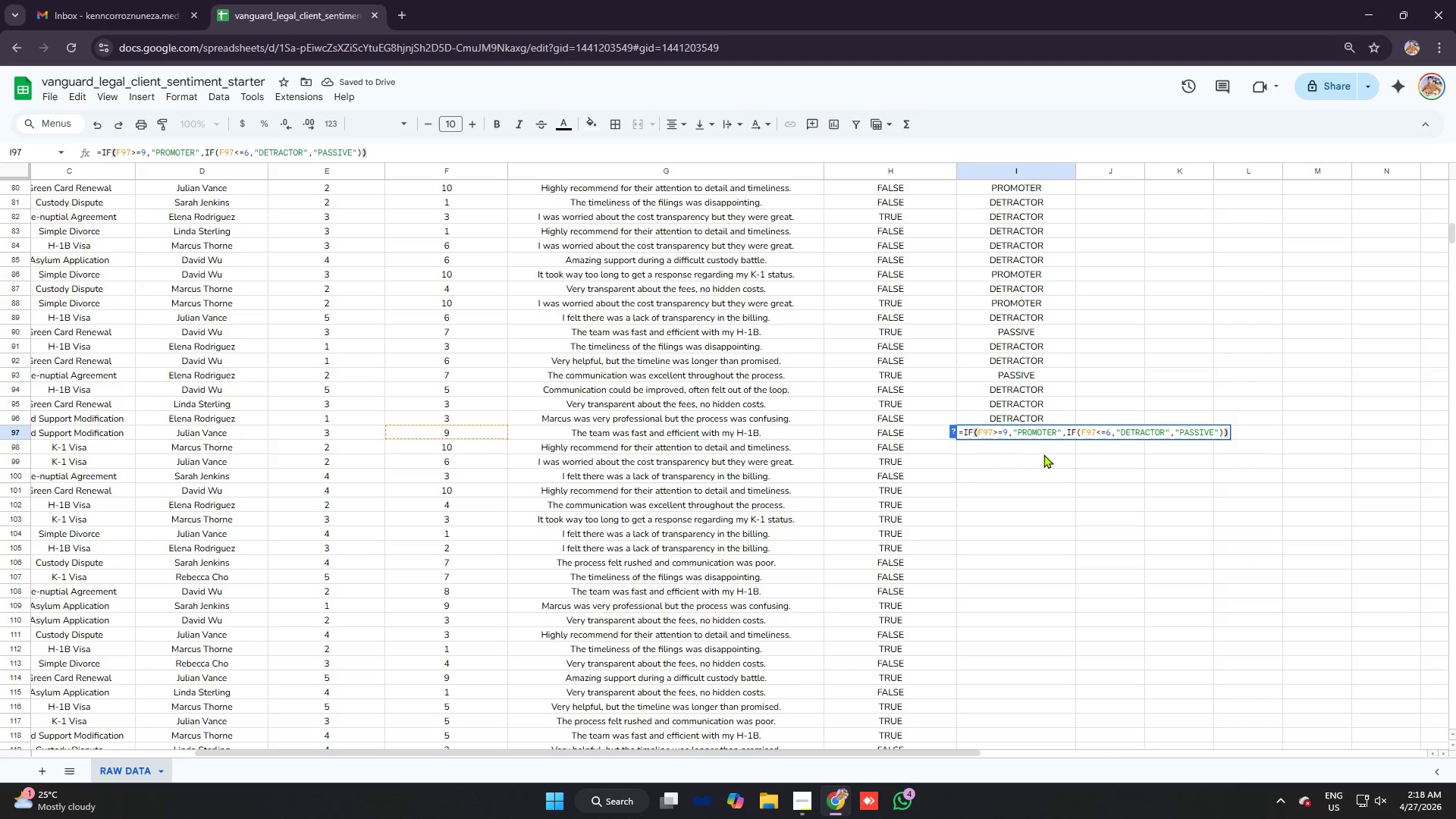 
key(Enter)
 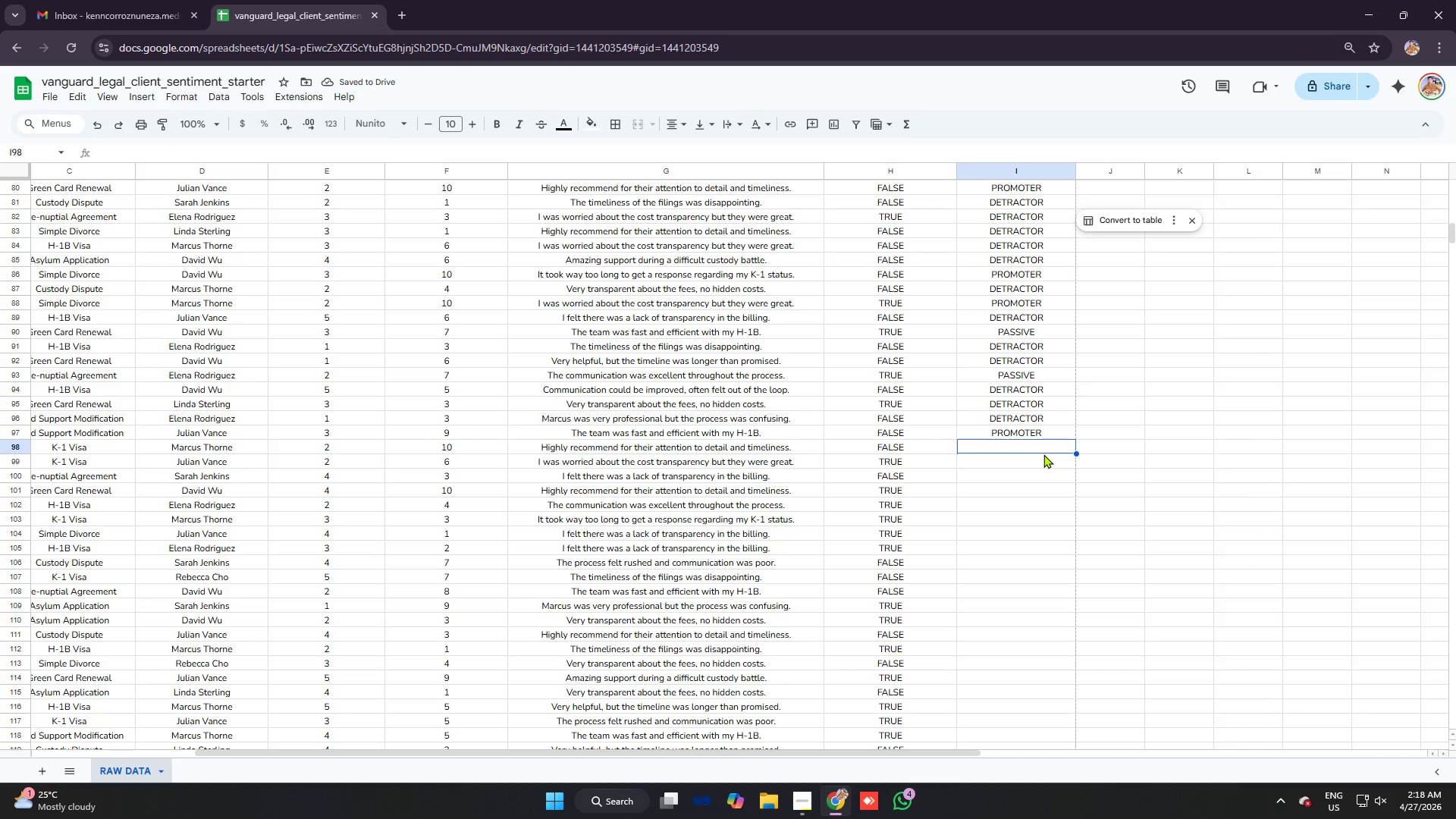 
key(Control+V)
 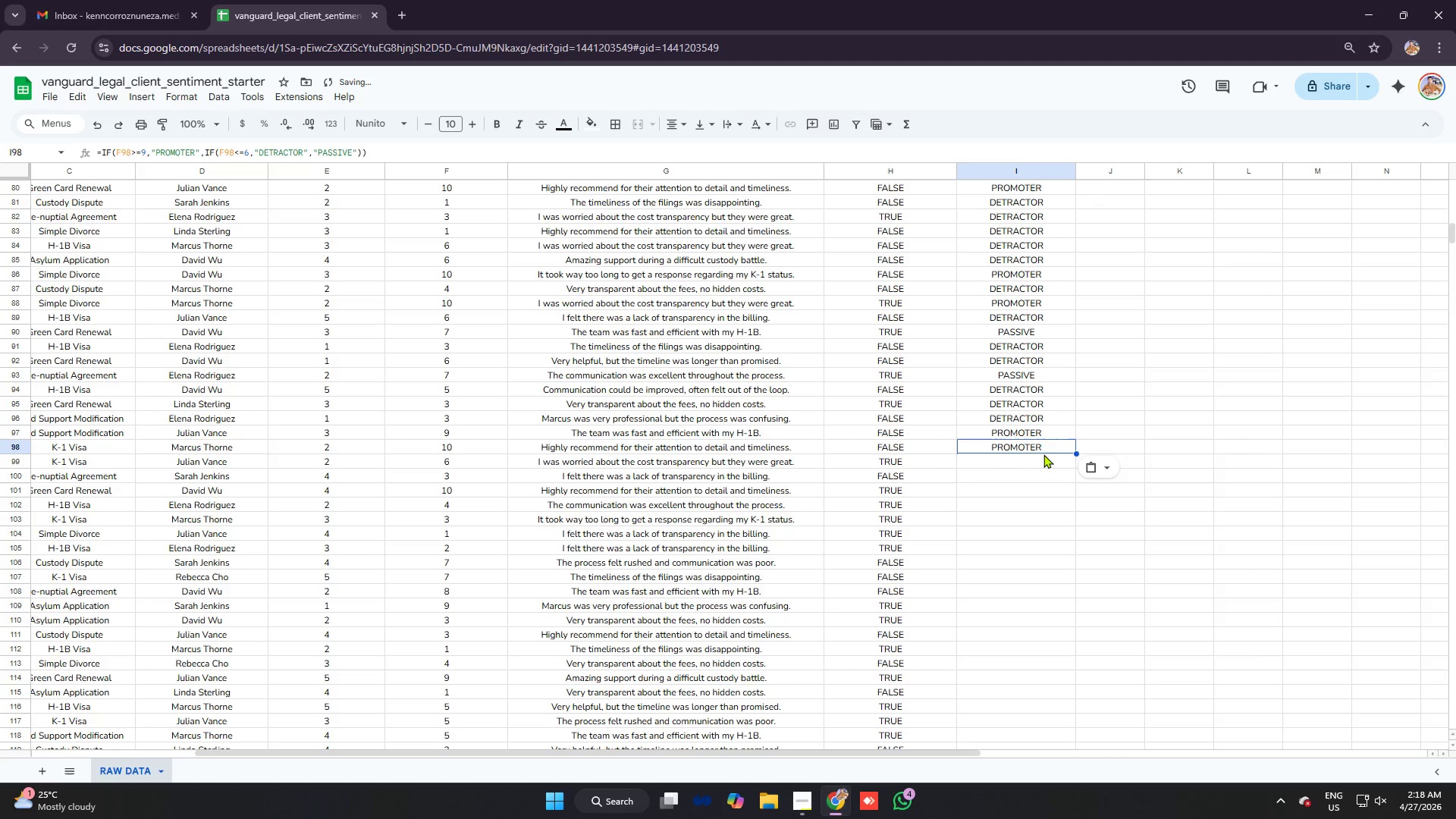 
key(Enter)
 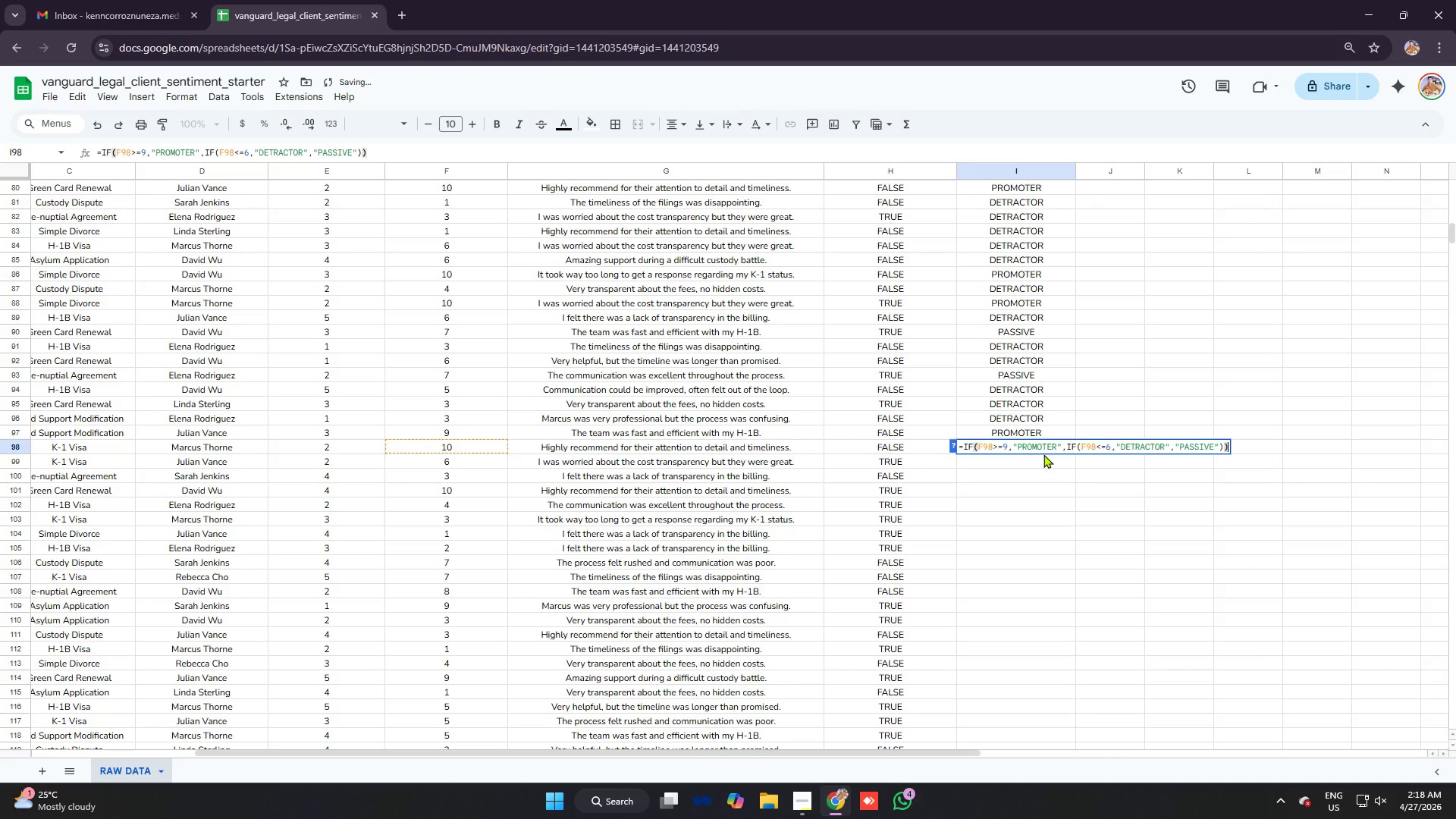 
key(Enter)
 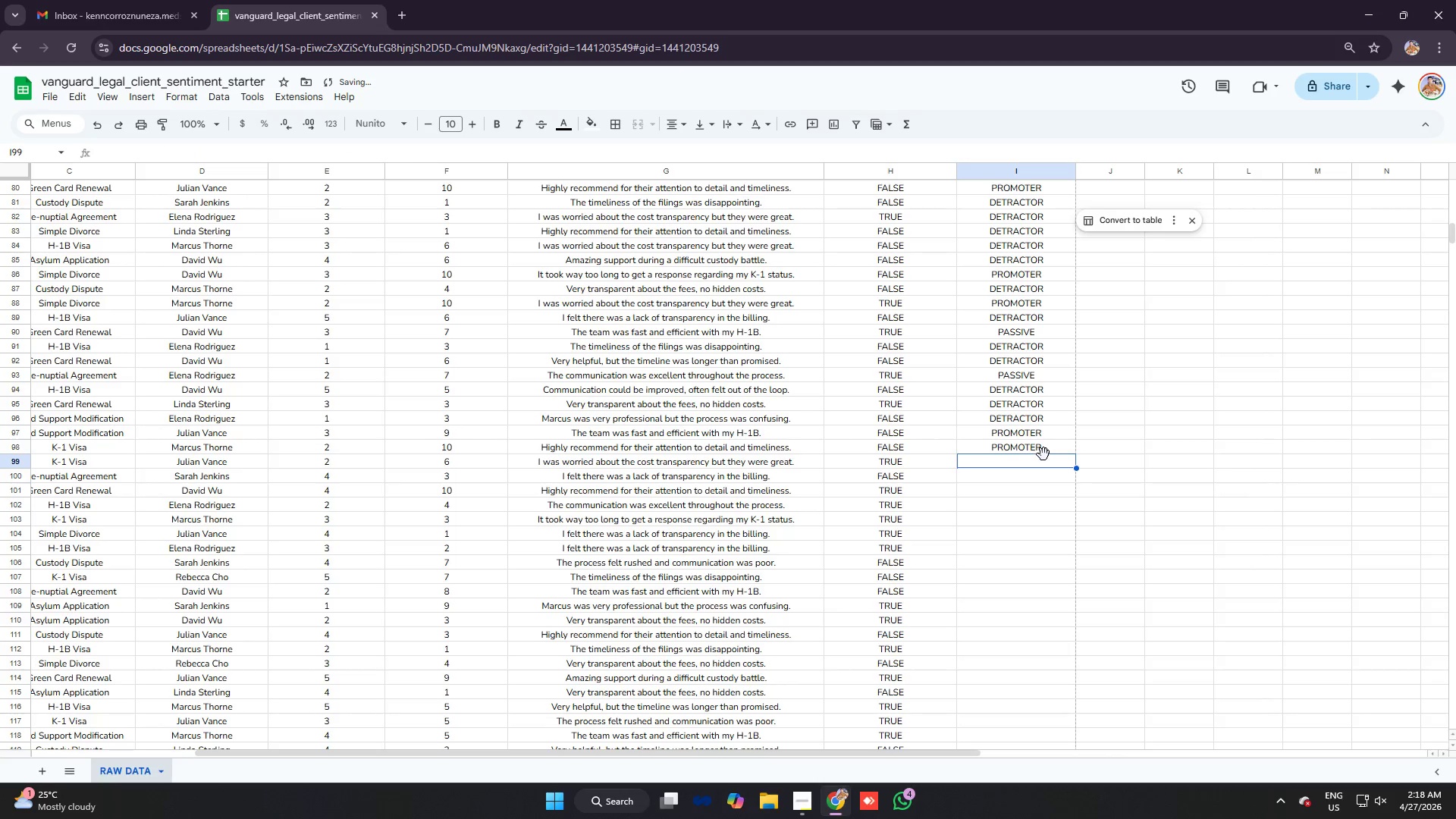 
key(Control+V)
 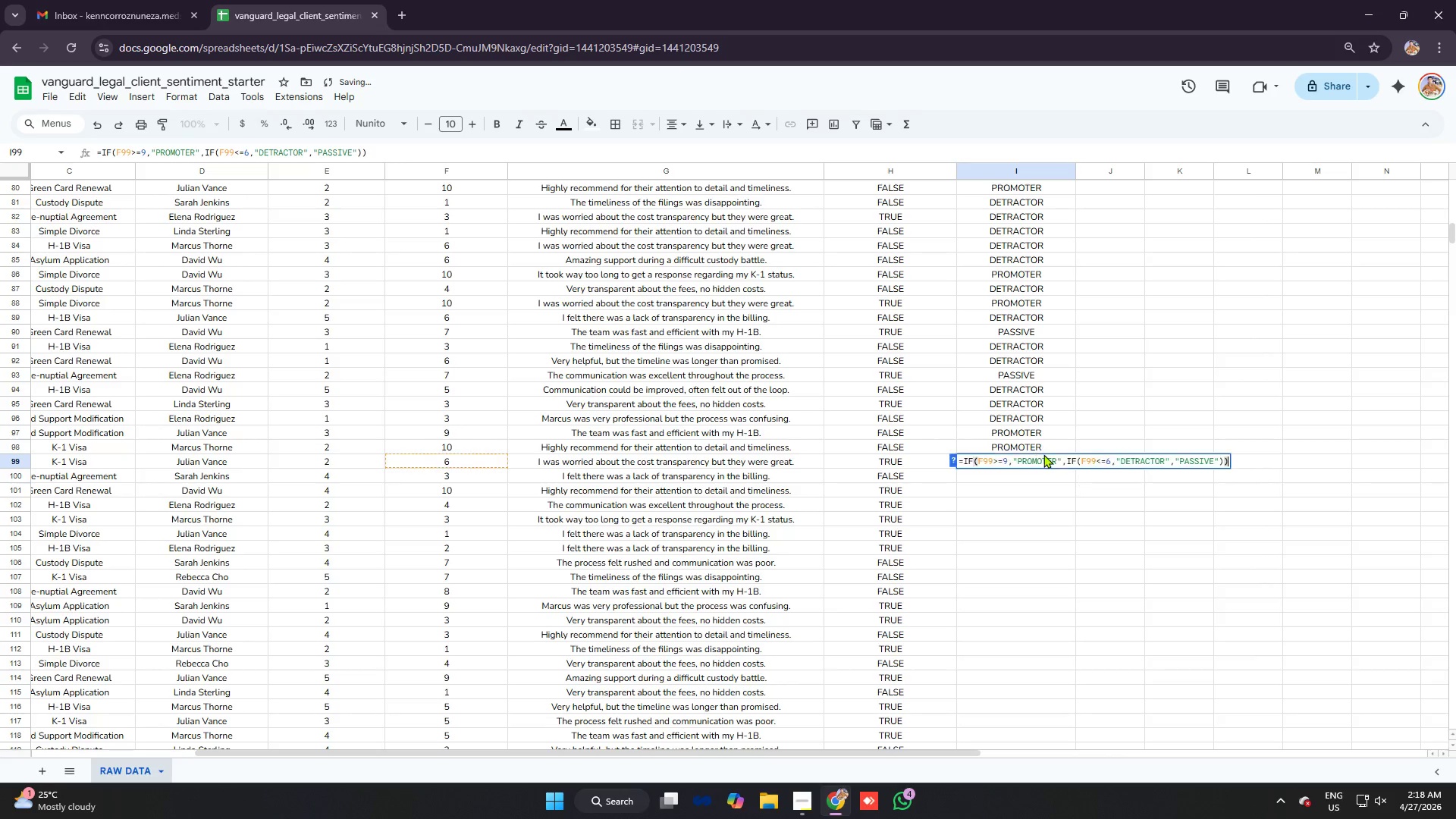 
key(Enter)
 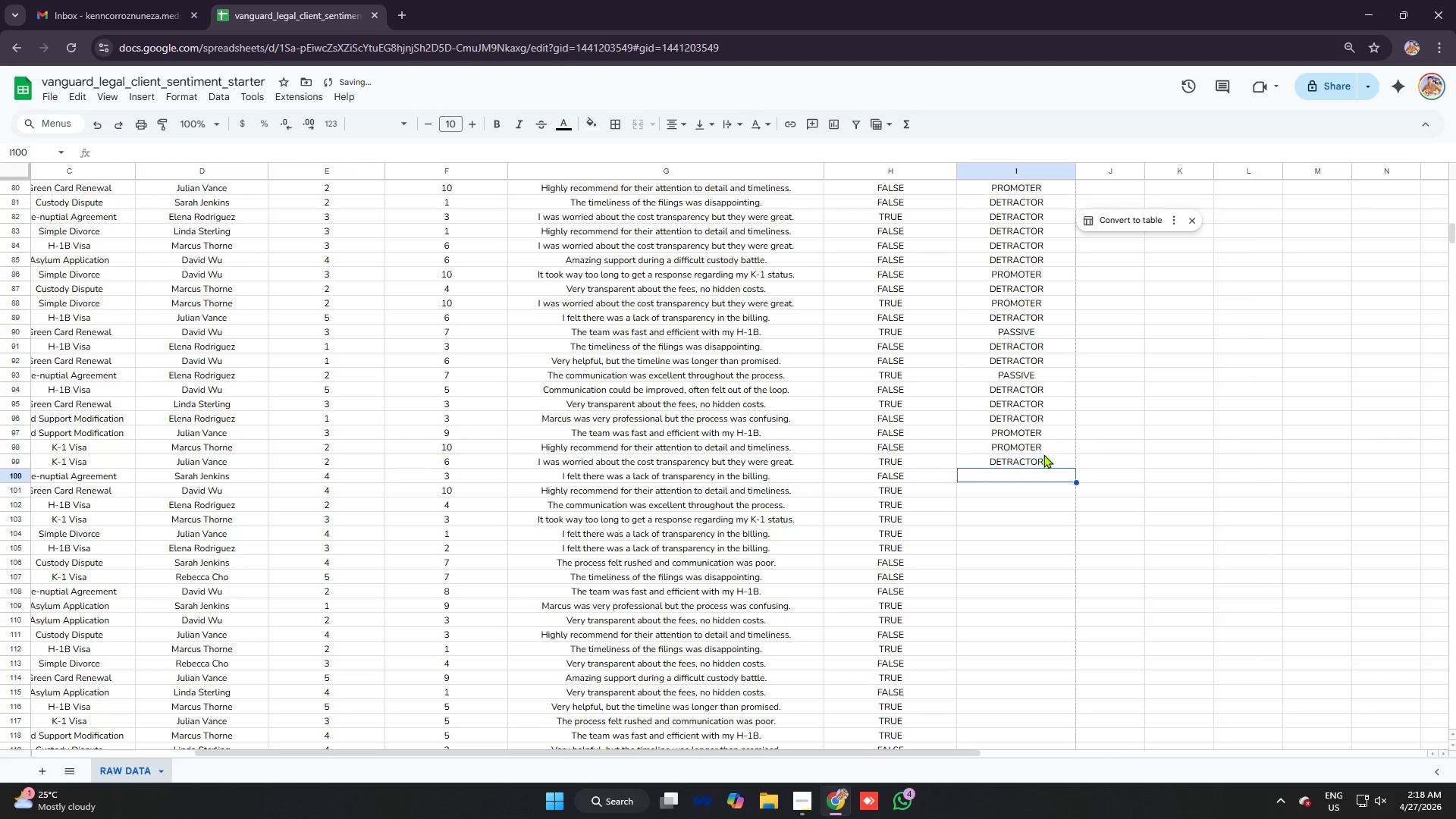 
key(Enter)
 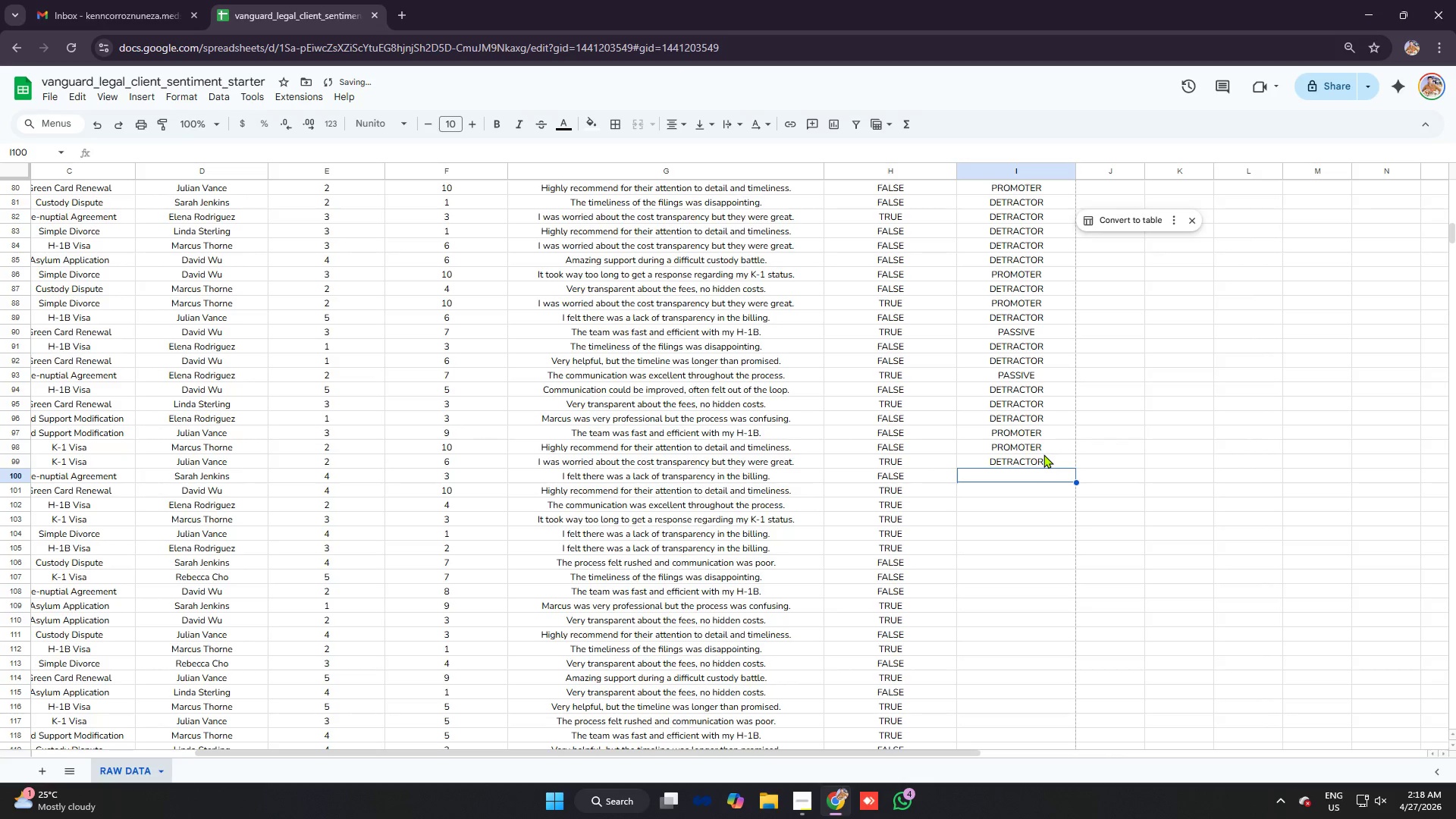 
key(Control+ControlLeft)
 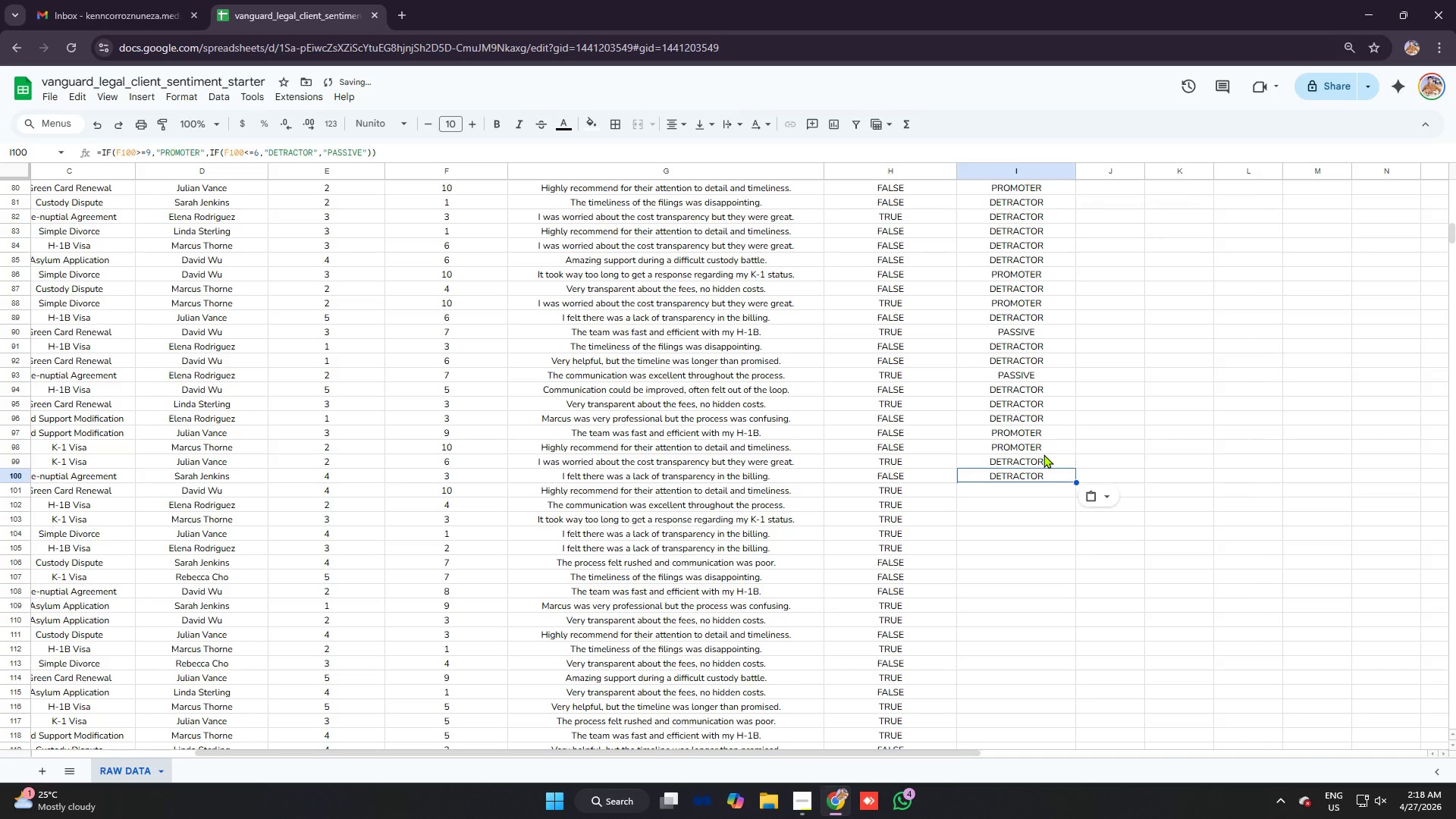 
key(Control+V)
 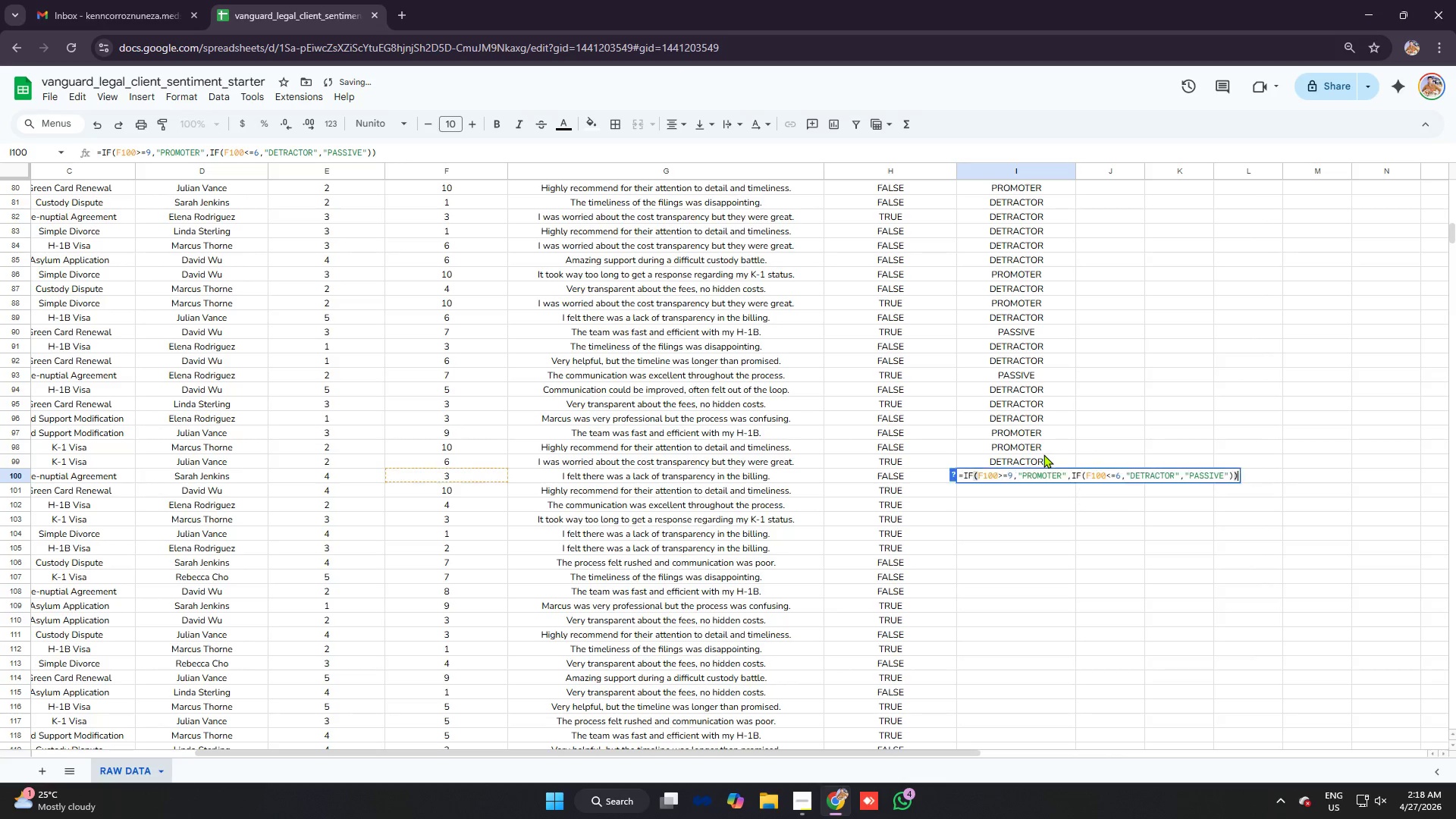 
key(Enter)
 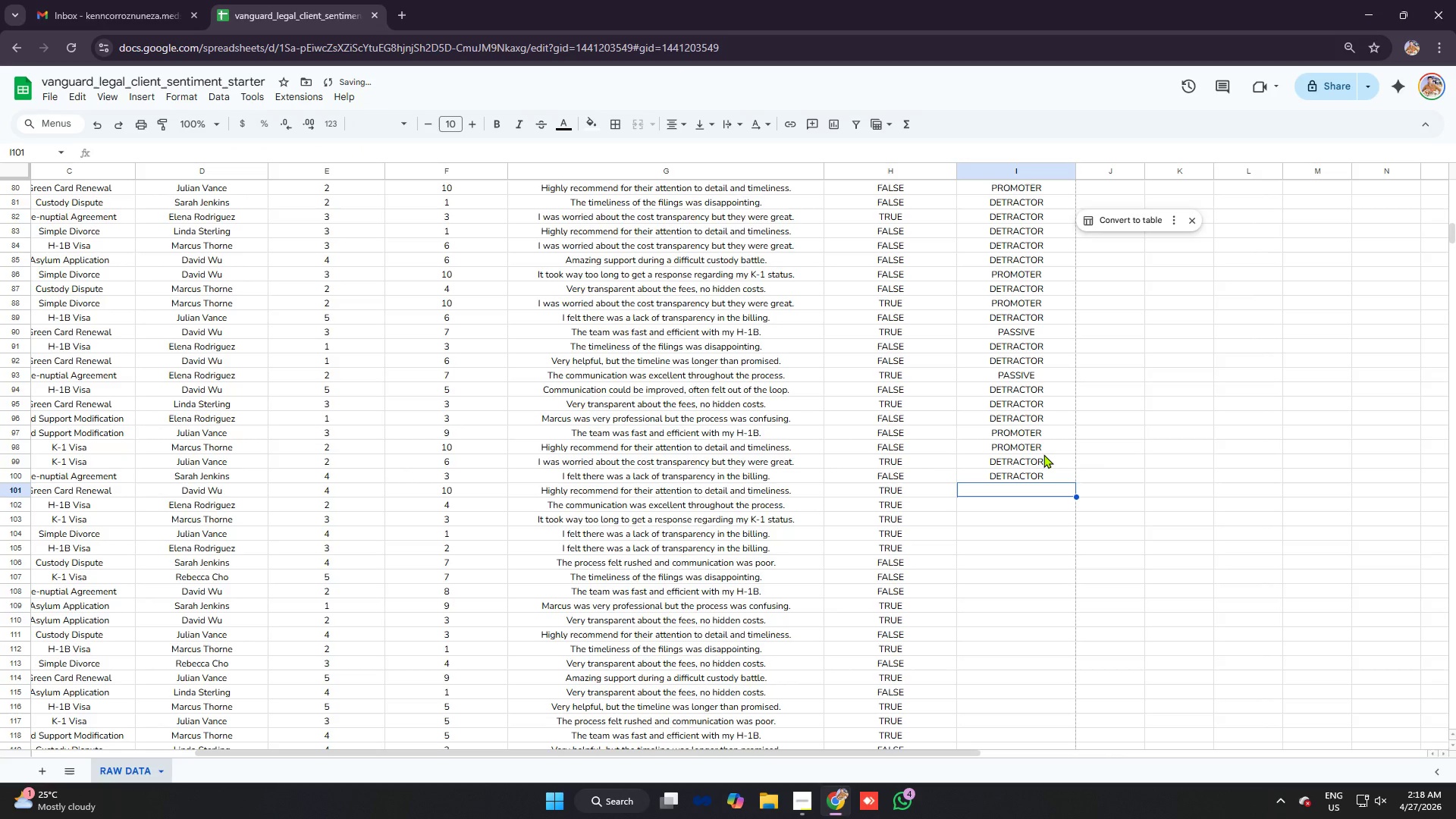 
key(Enter)
 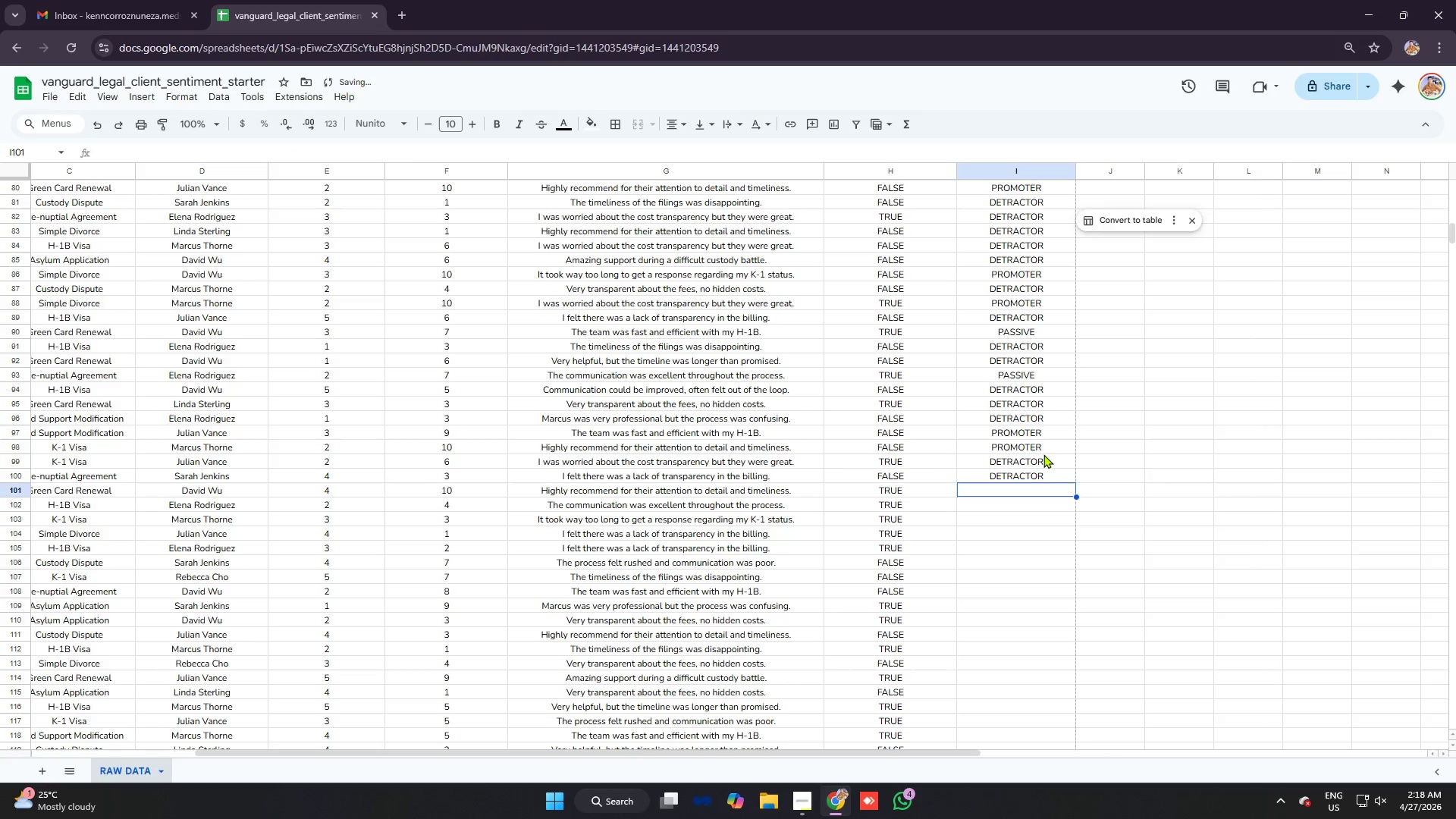 
key(Control+ControlLeft)
 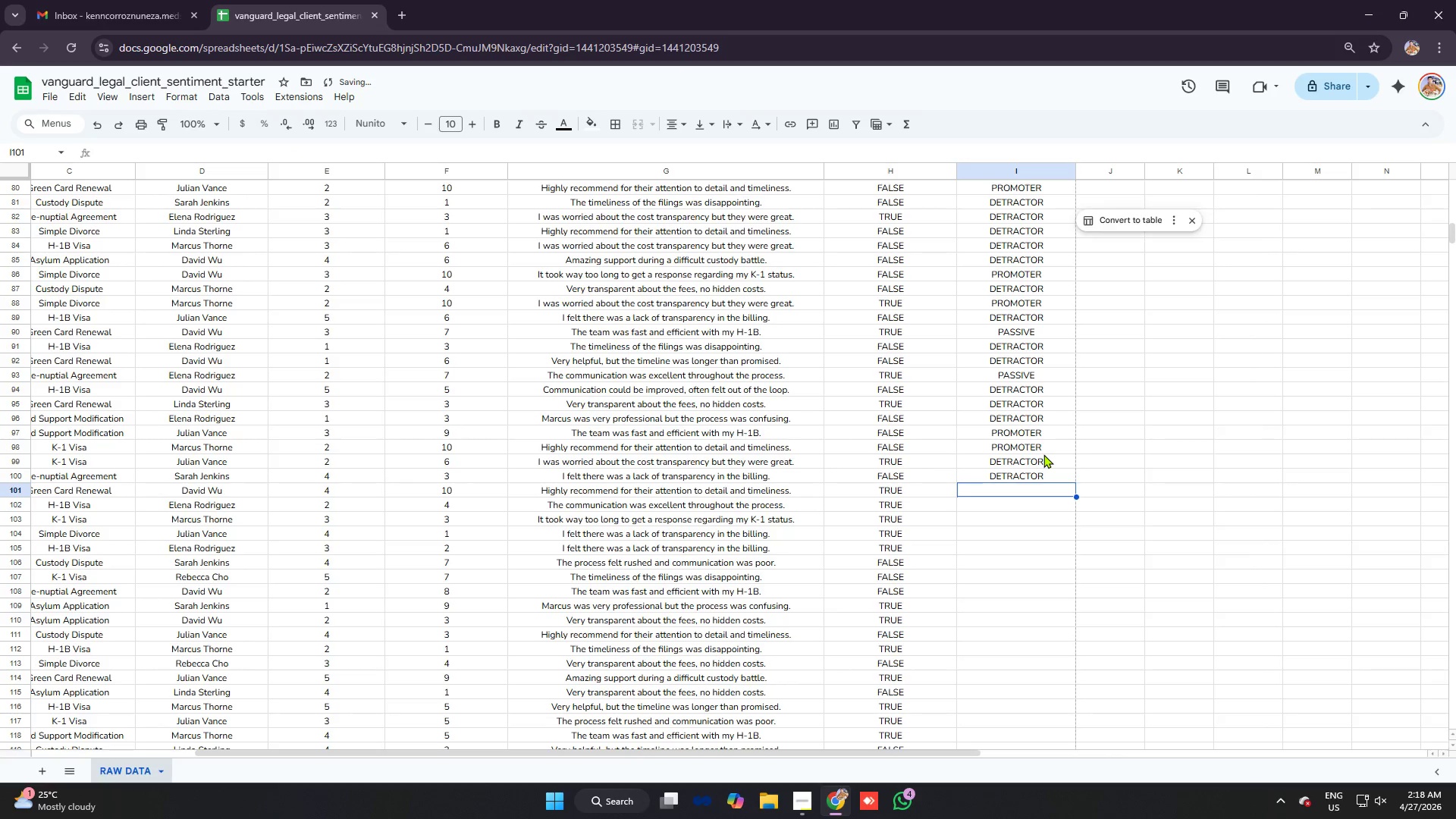 
key(Control+V)
 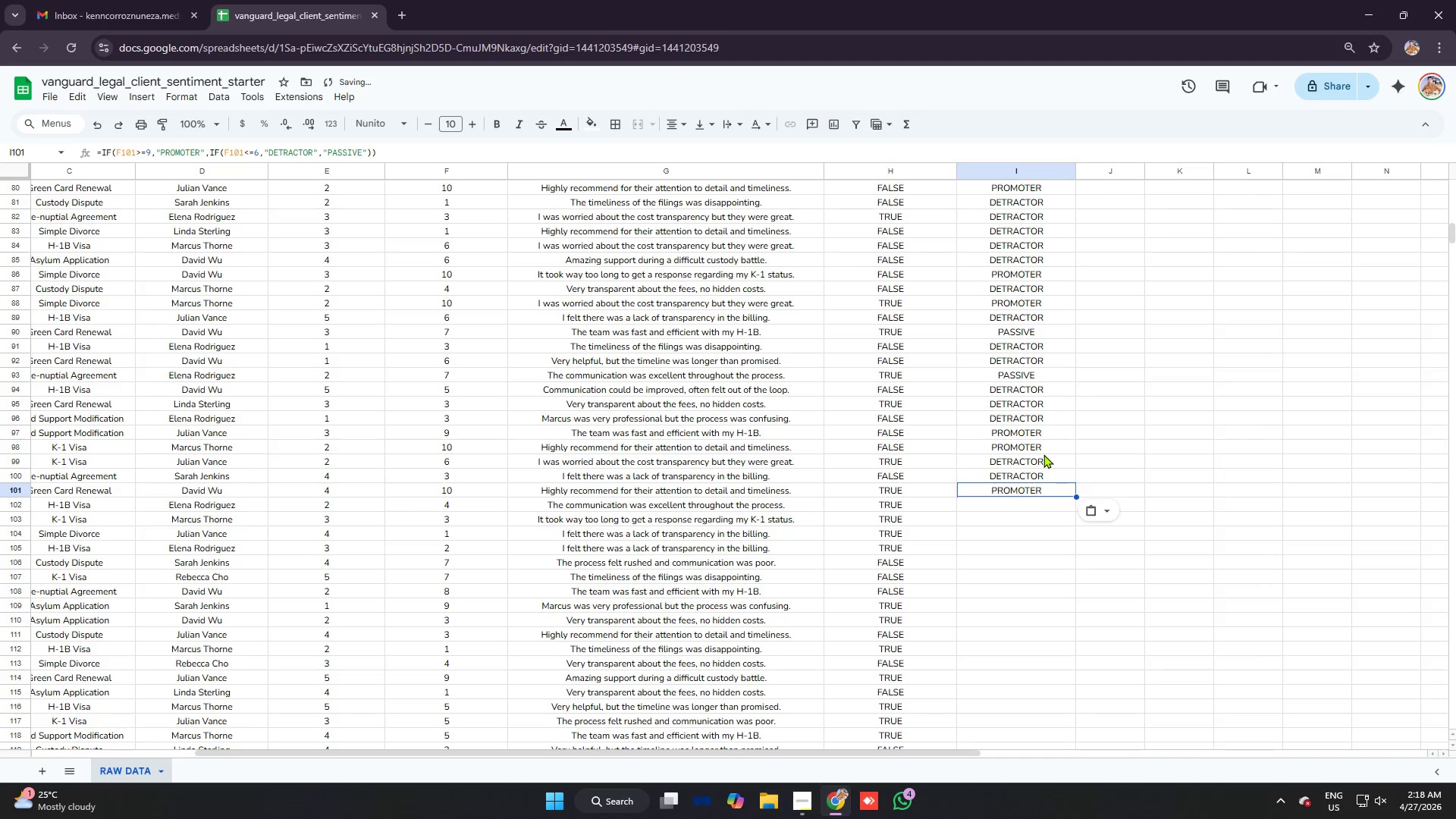 
key(Enter)
 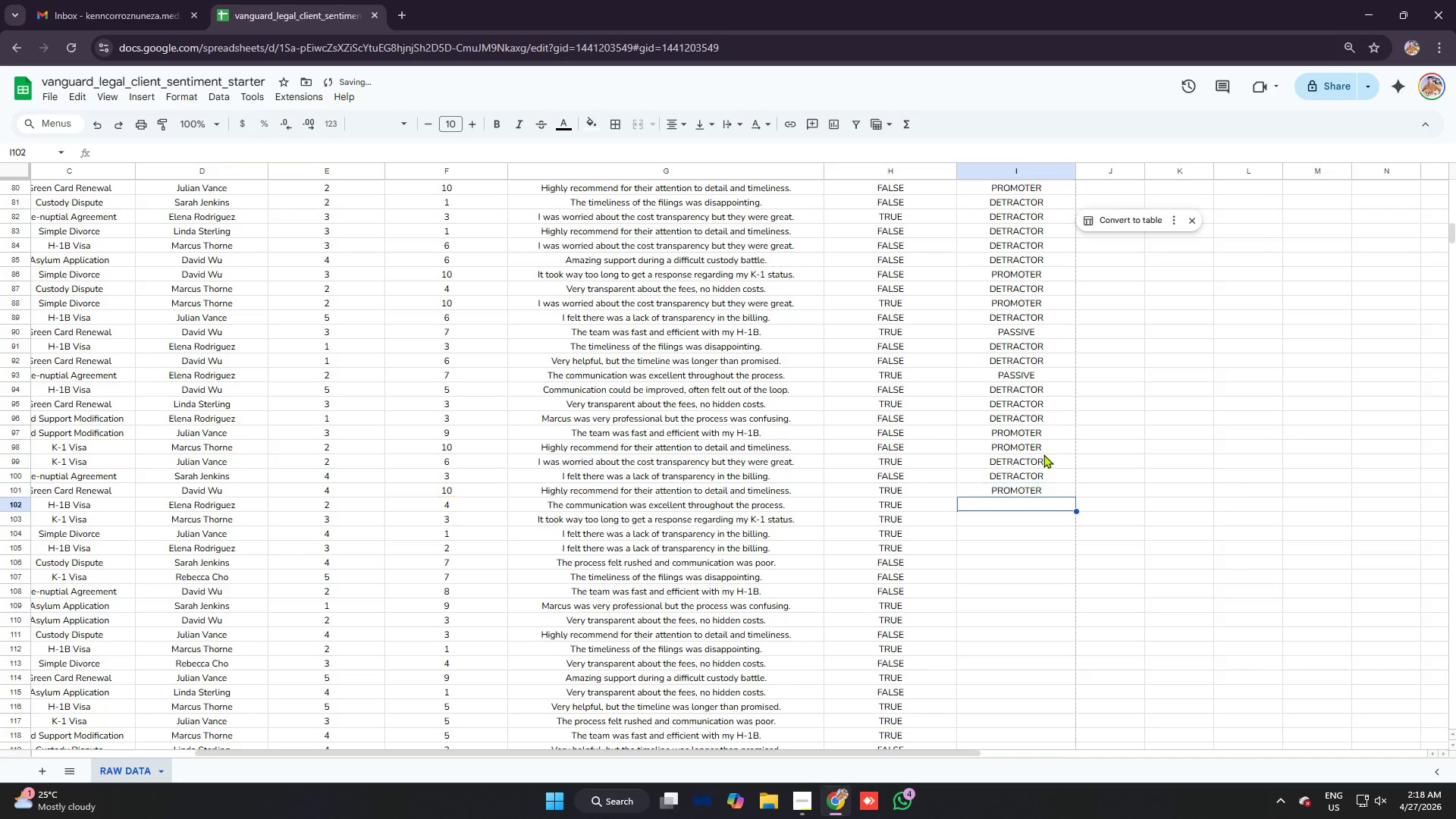 
key(Enter)
 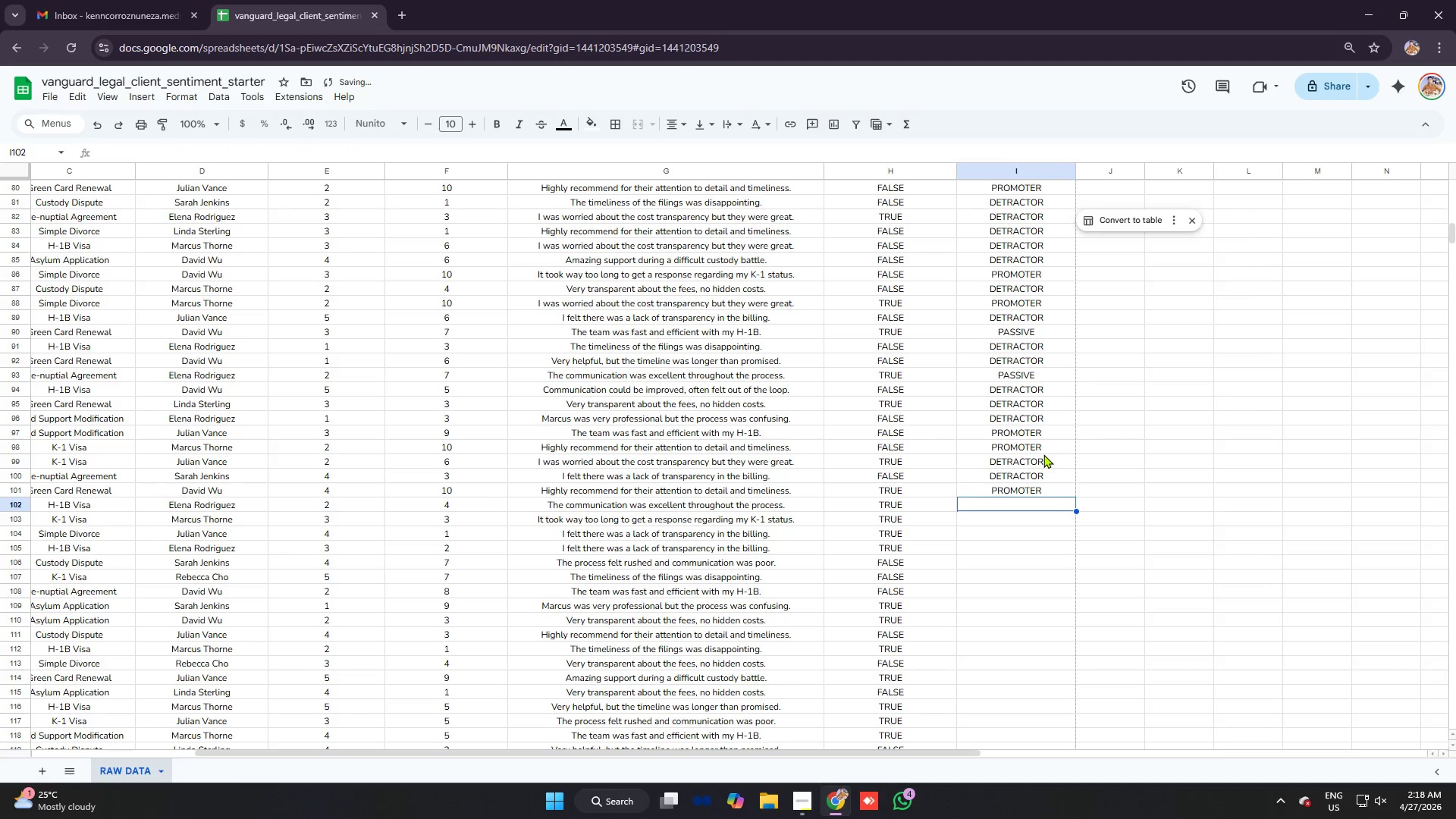 
key(Control+ControlLeft)
 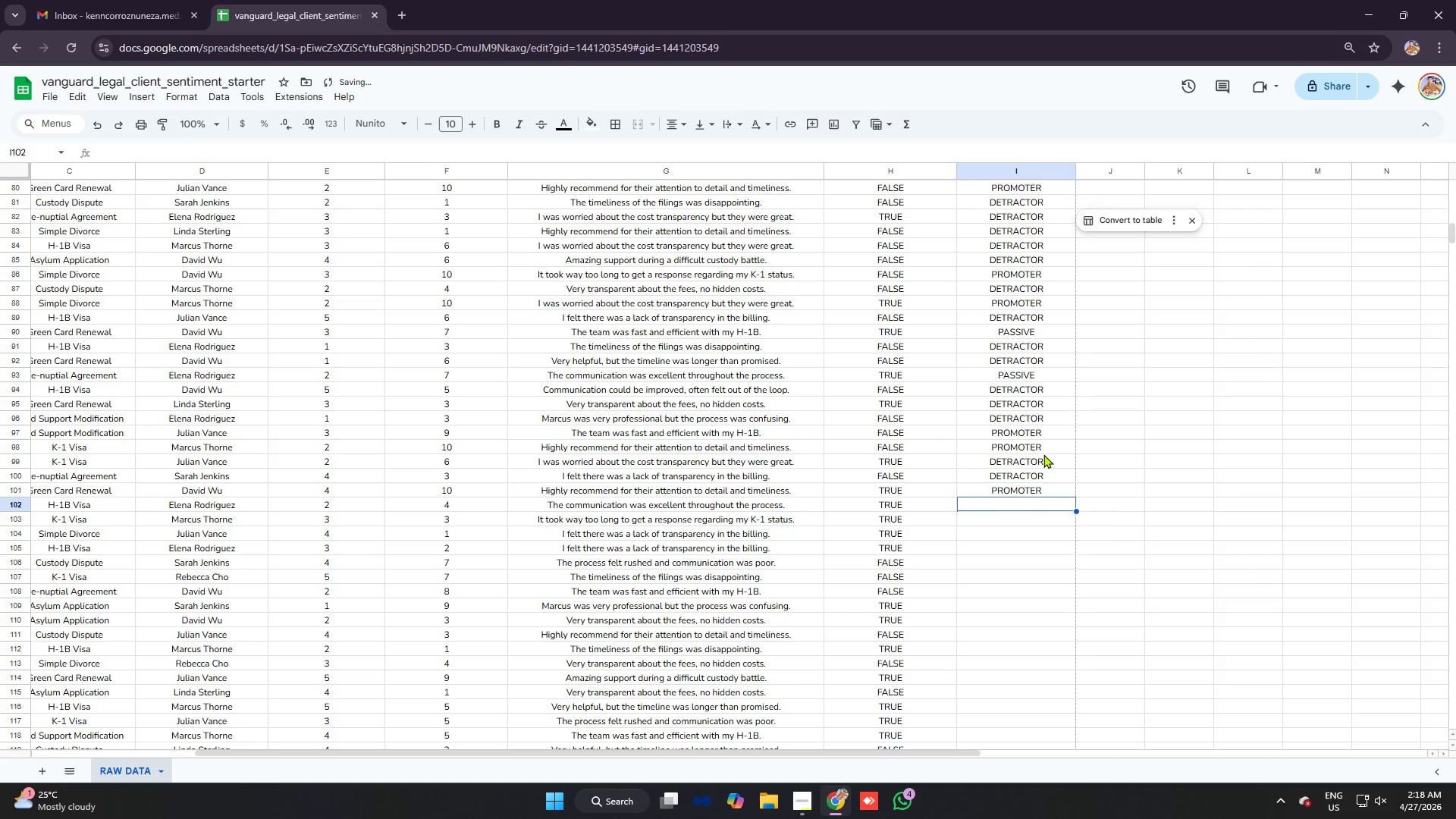 
key(Control+V)
 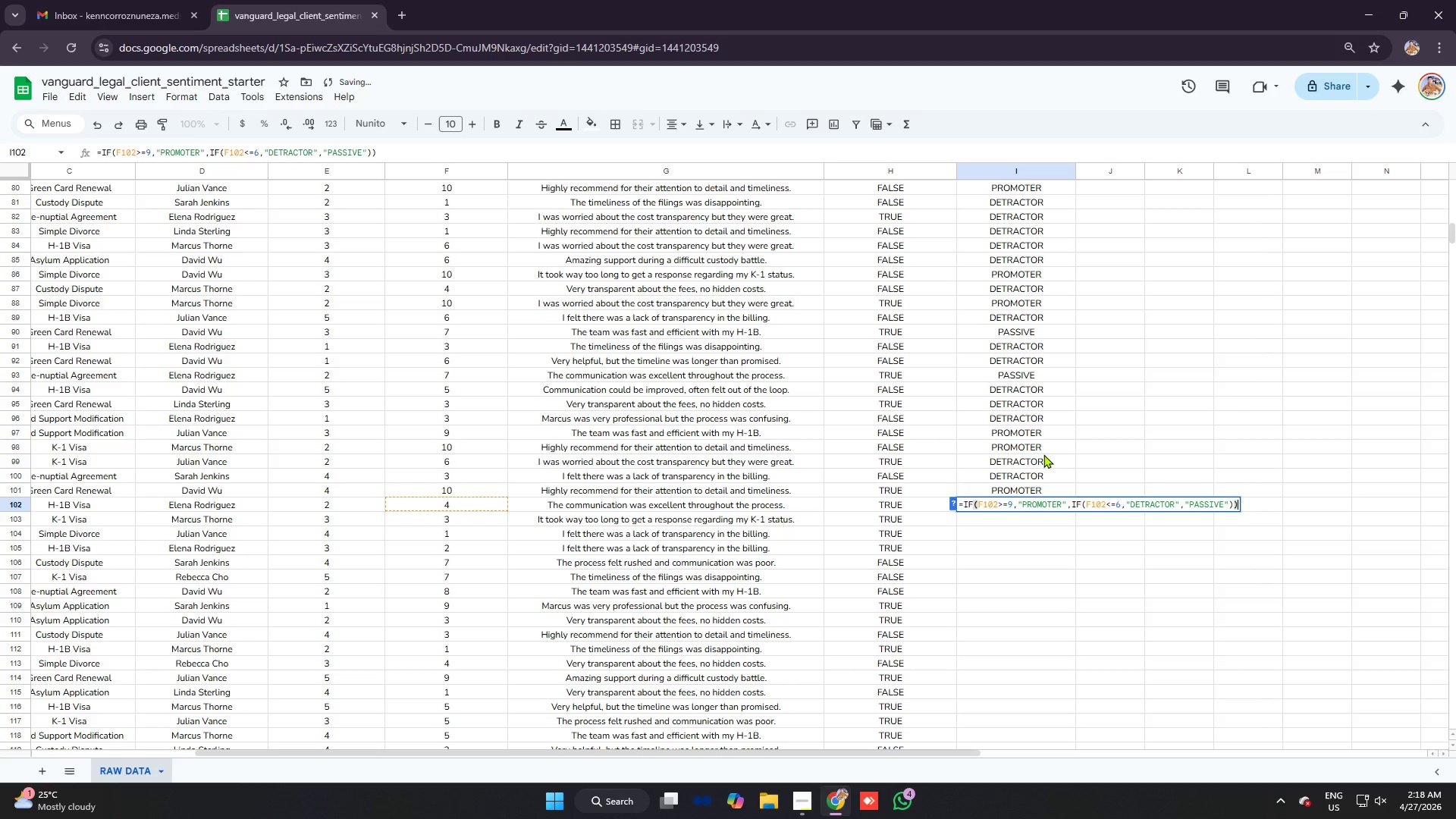 
key(Enter)
 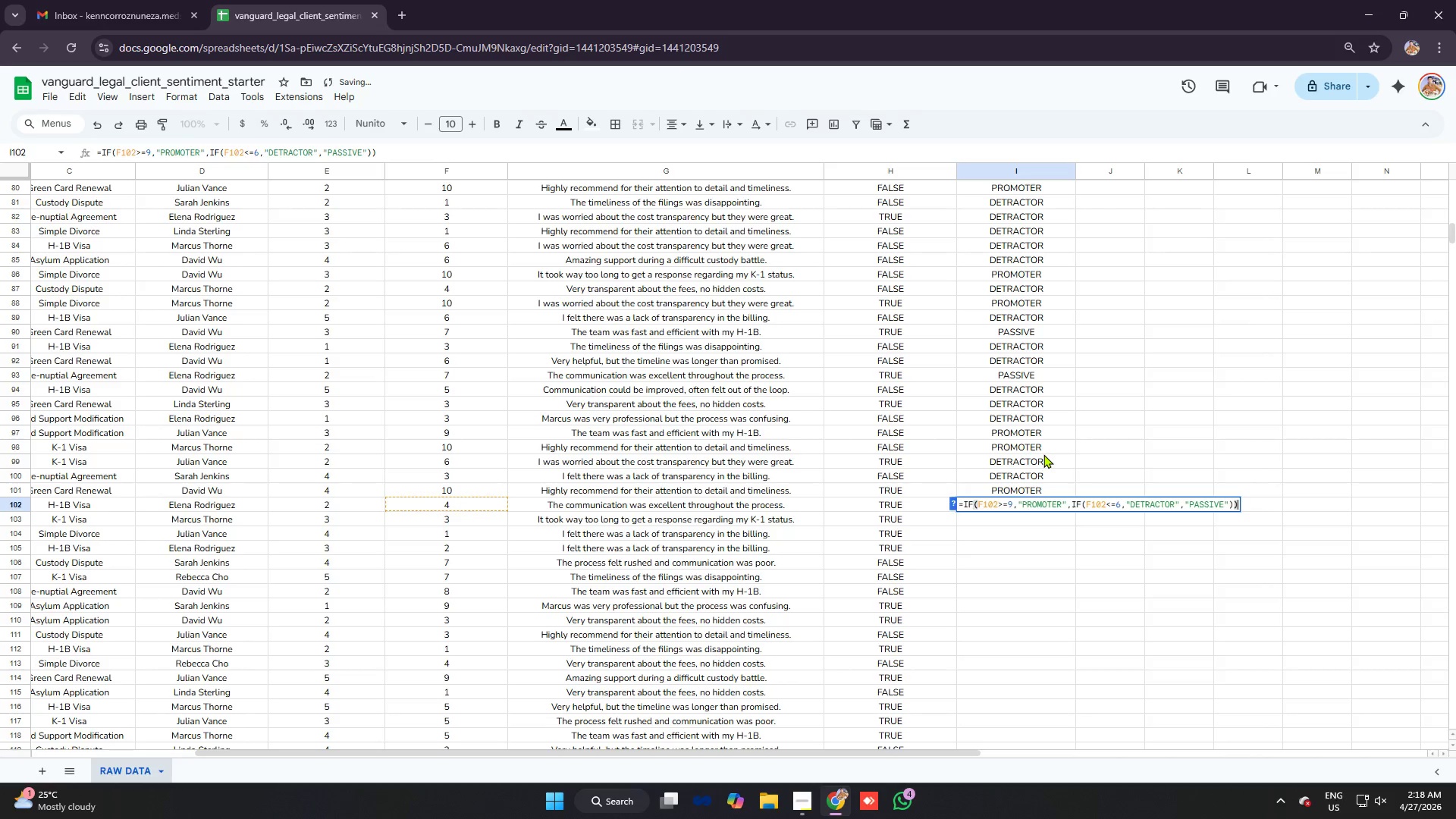 
key(Enter)
 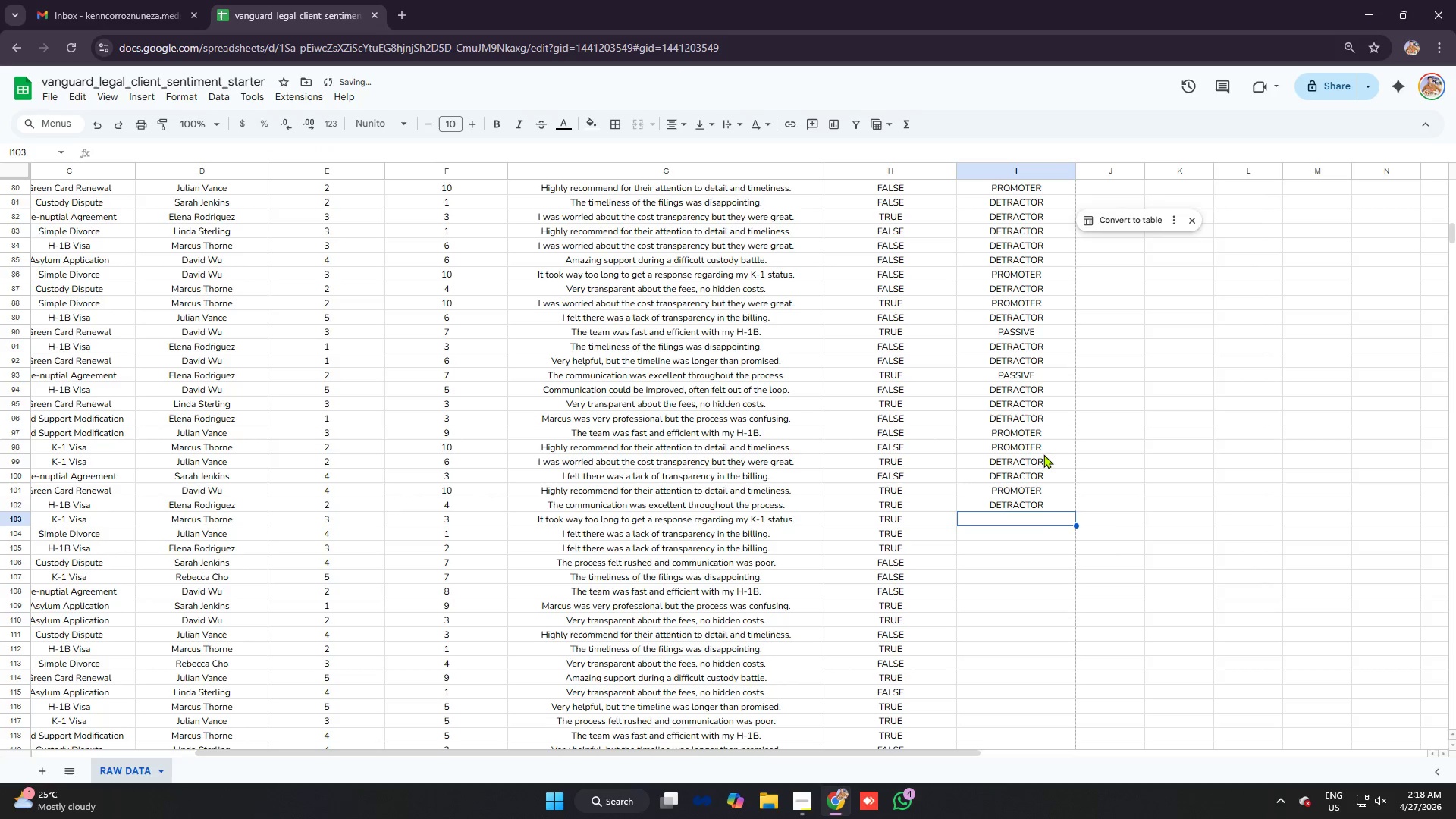 
key(Control+ControlLeft)
 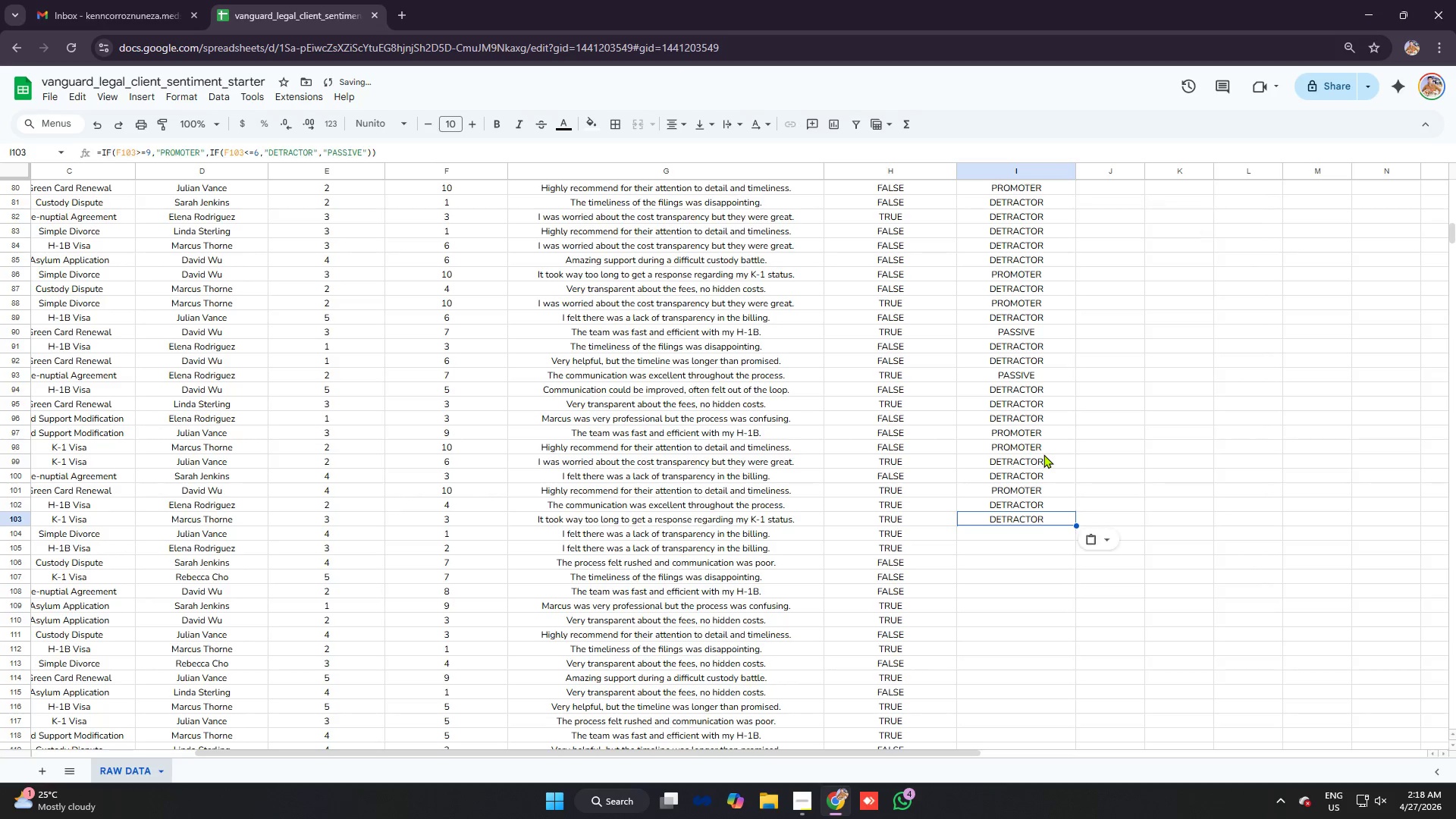 
key(Control+V)
 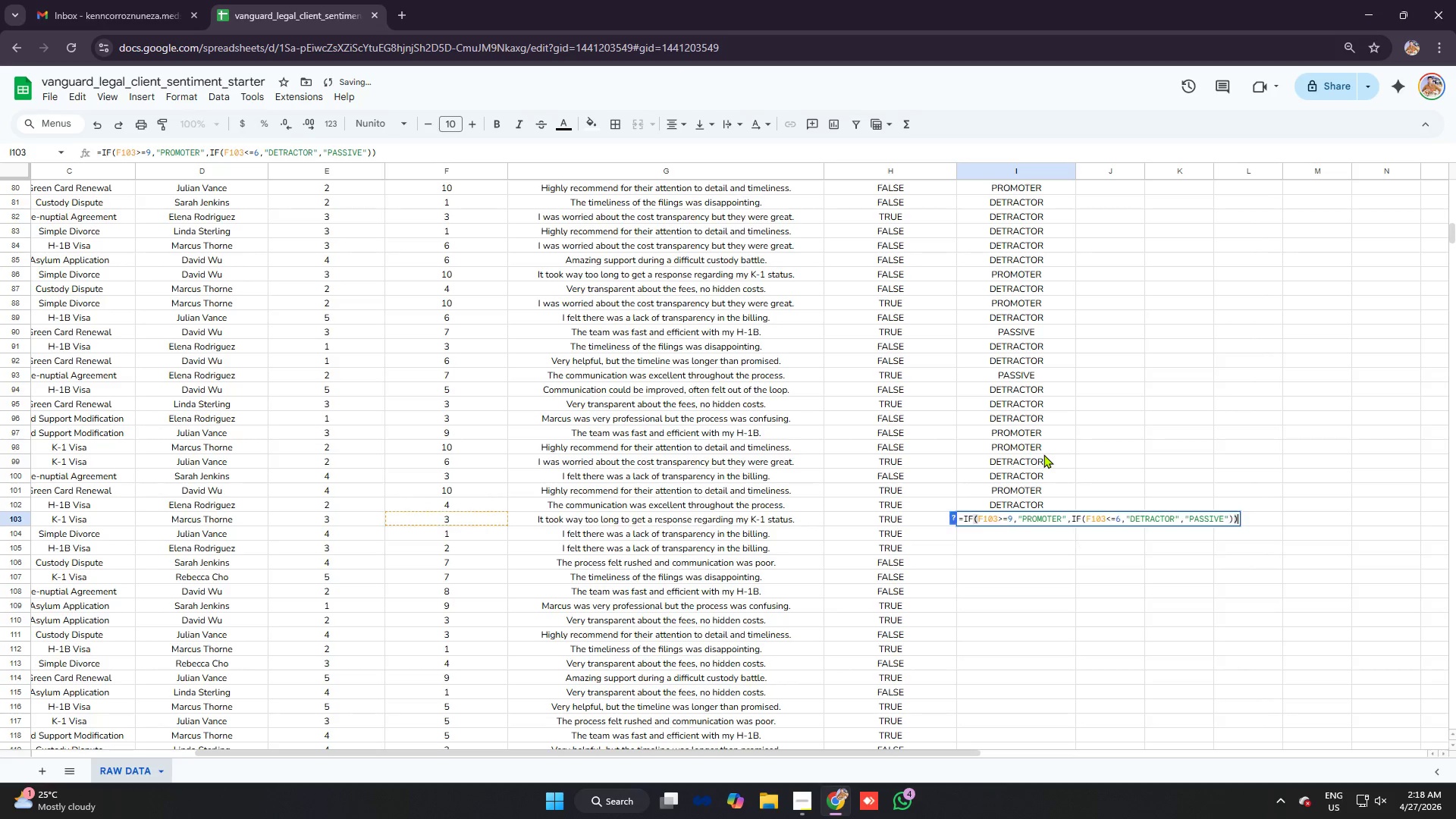 
key(Enter)
 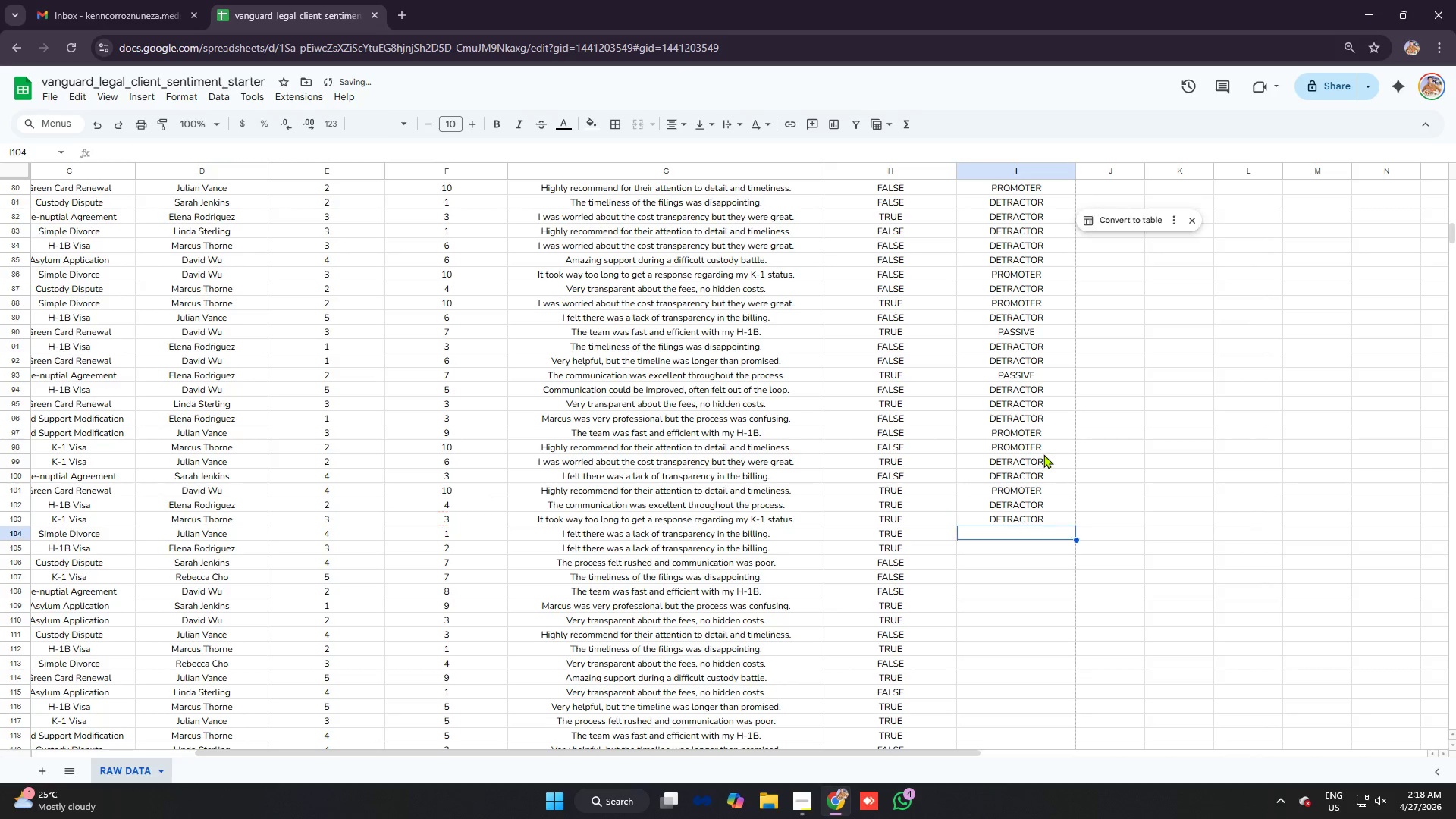 
key(Enter)
 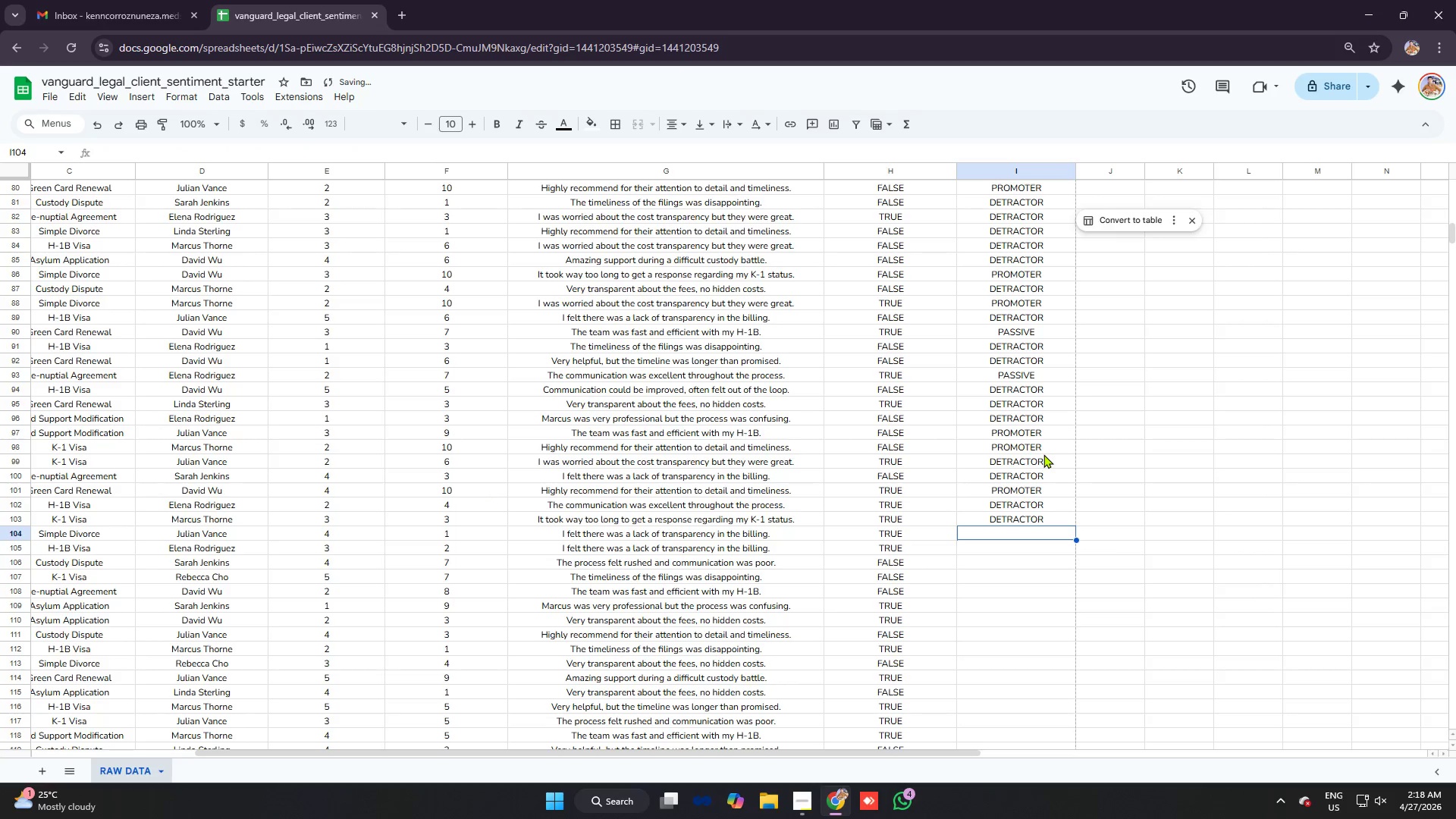 
key(Control+ControlLeft)
 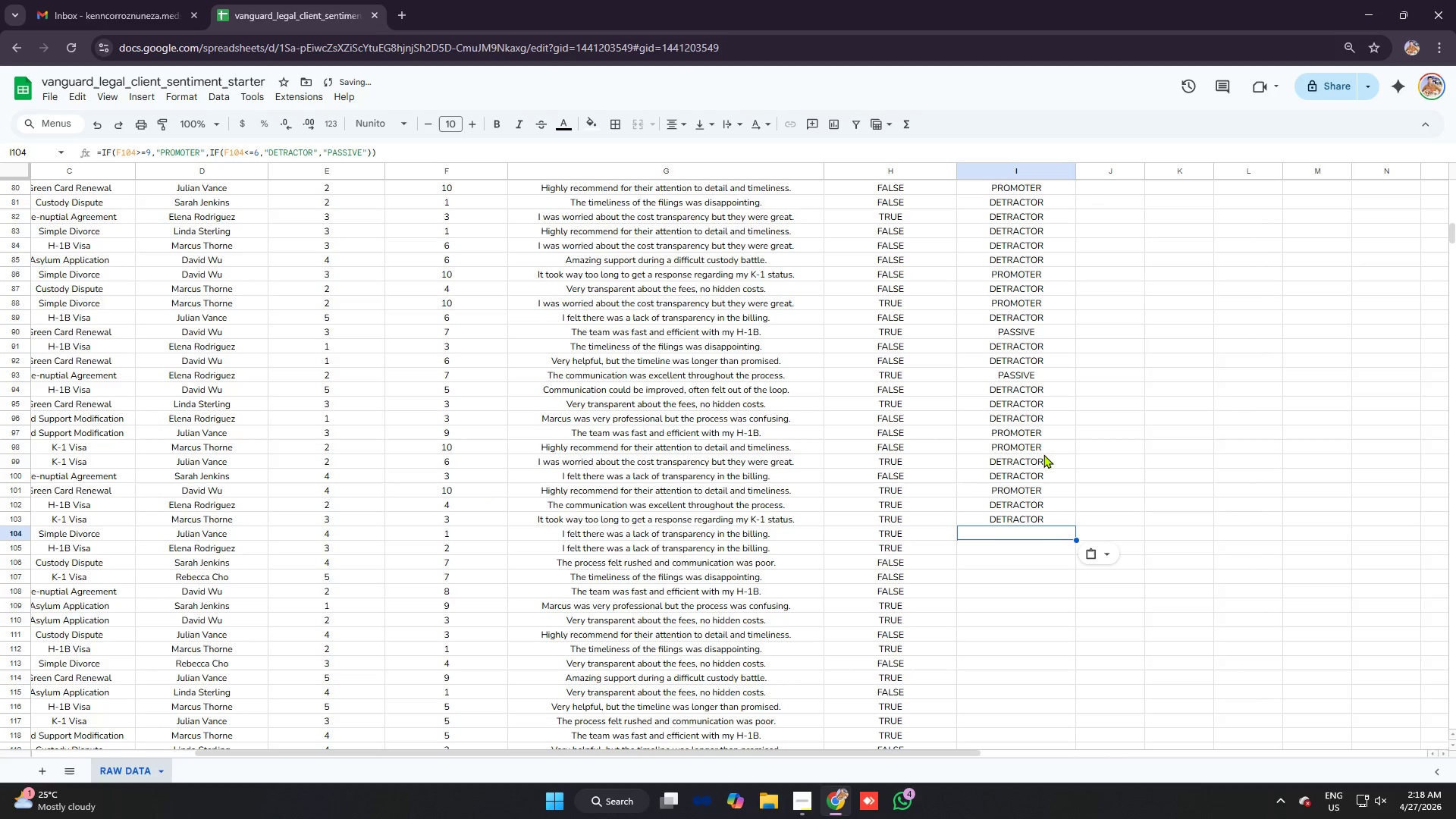 
key(Control+V)
 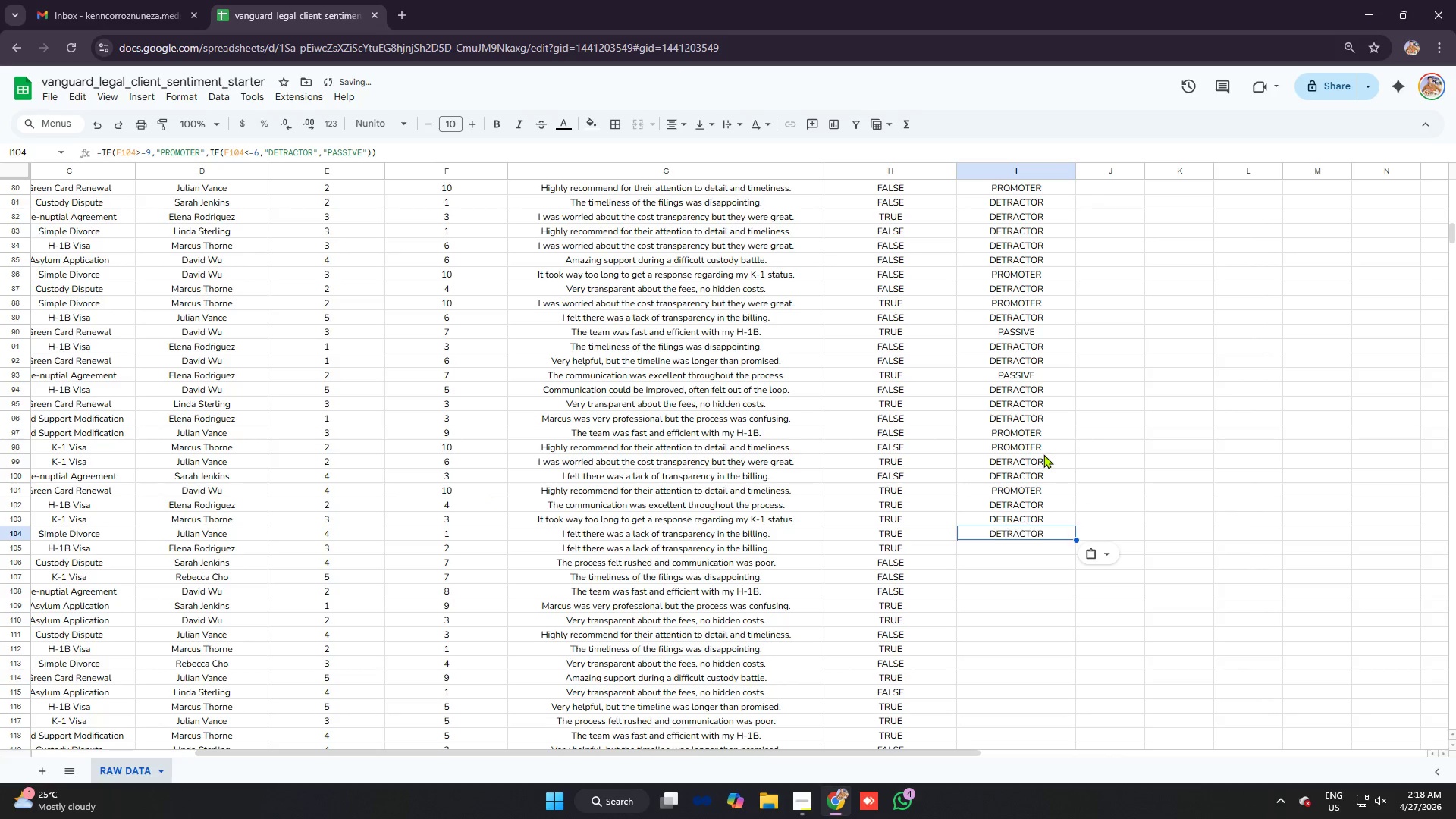 
key(Enter)
 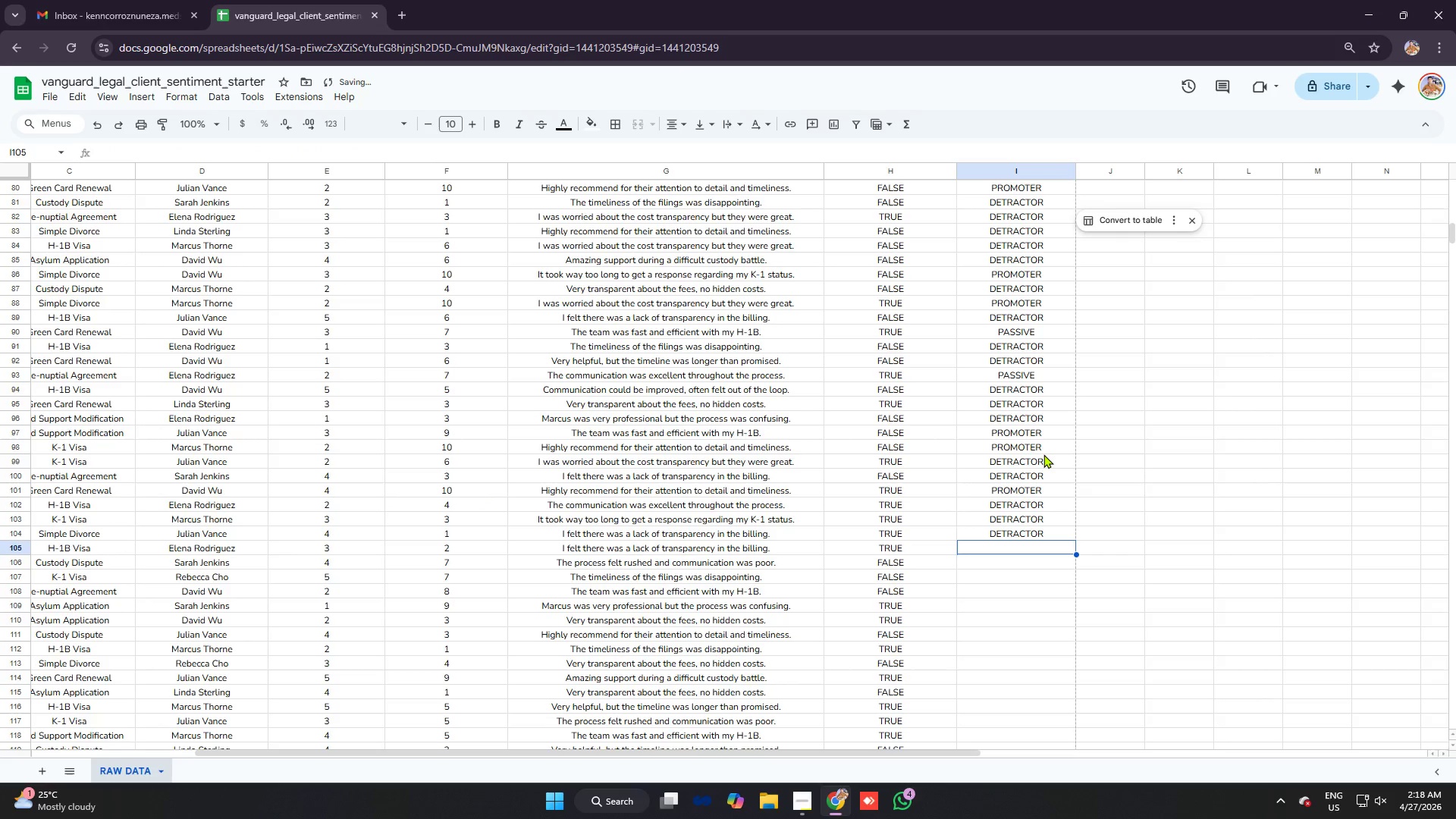 
key(Enter)
 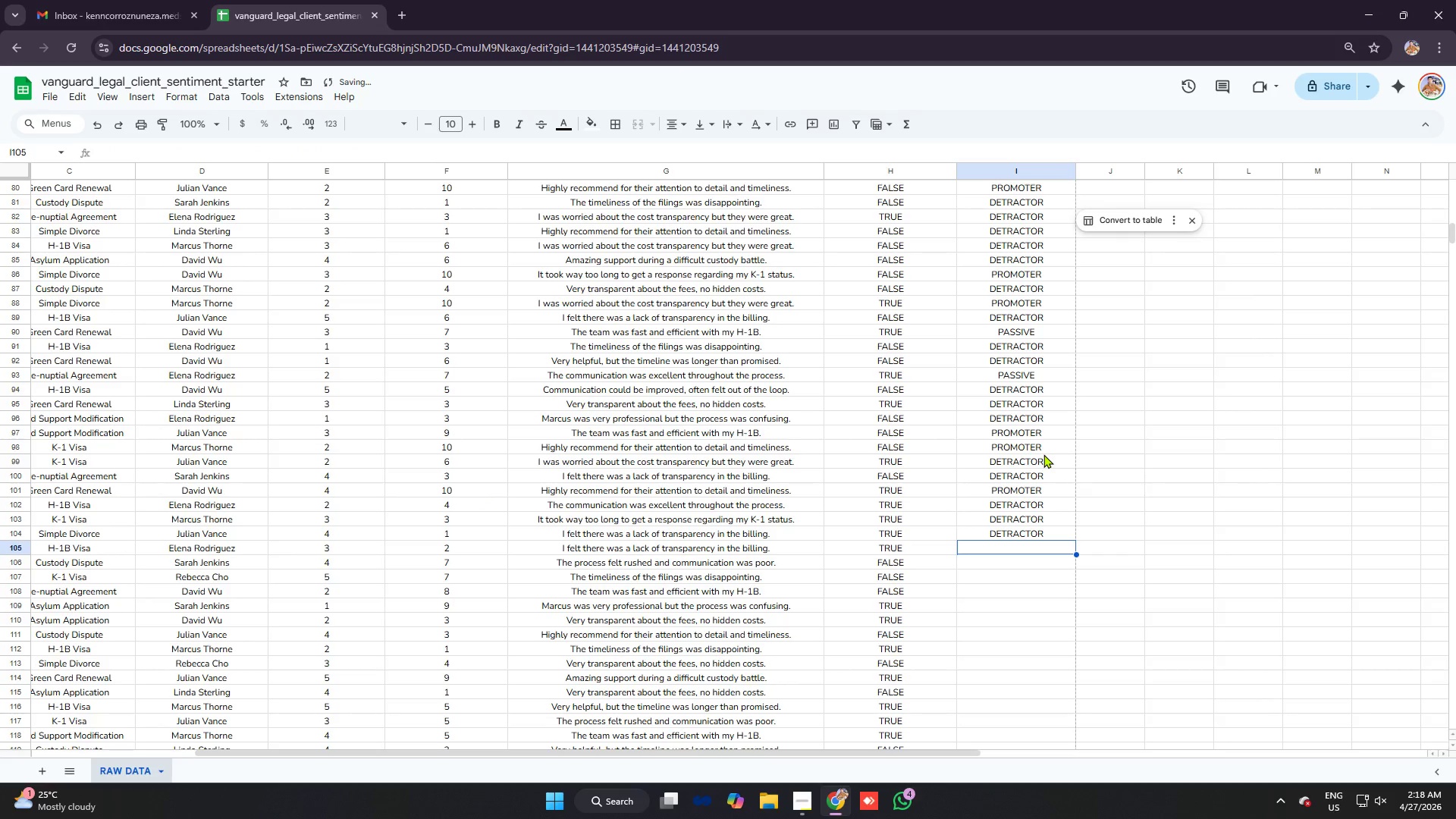 
key(Control+ControlLeft)
 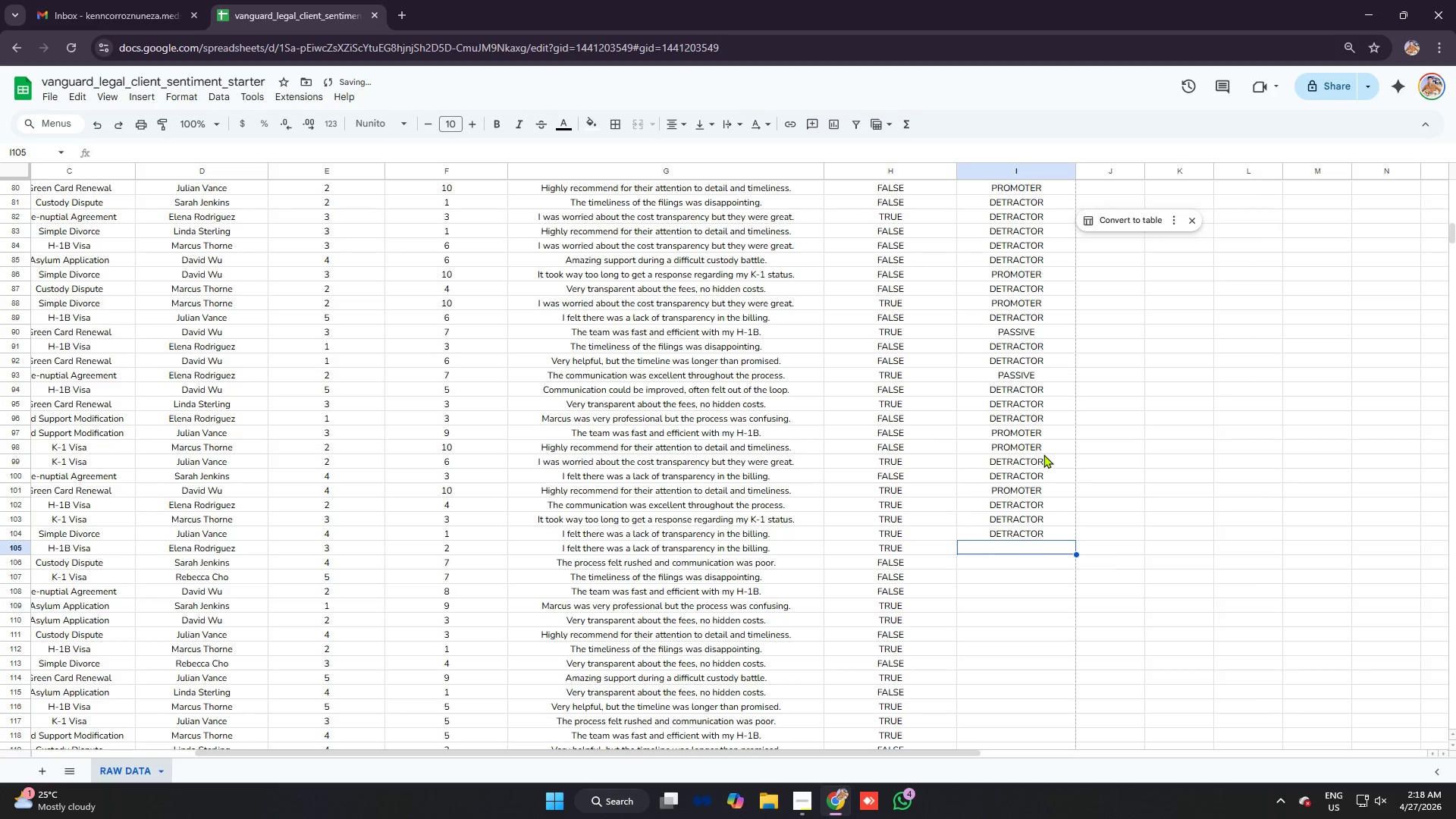 
key(Control+V)
 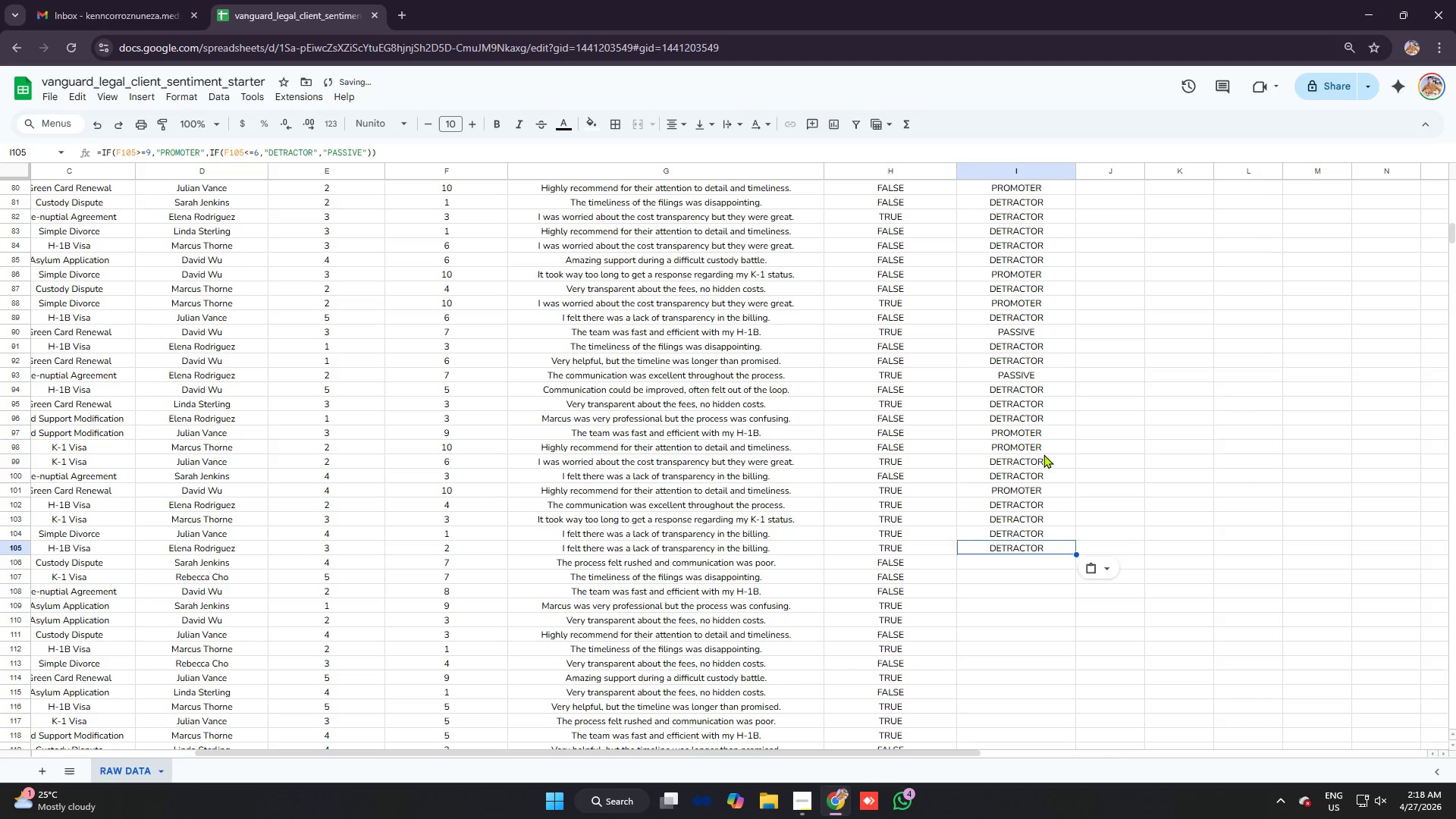 
key(Enter)
 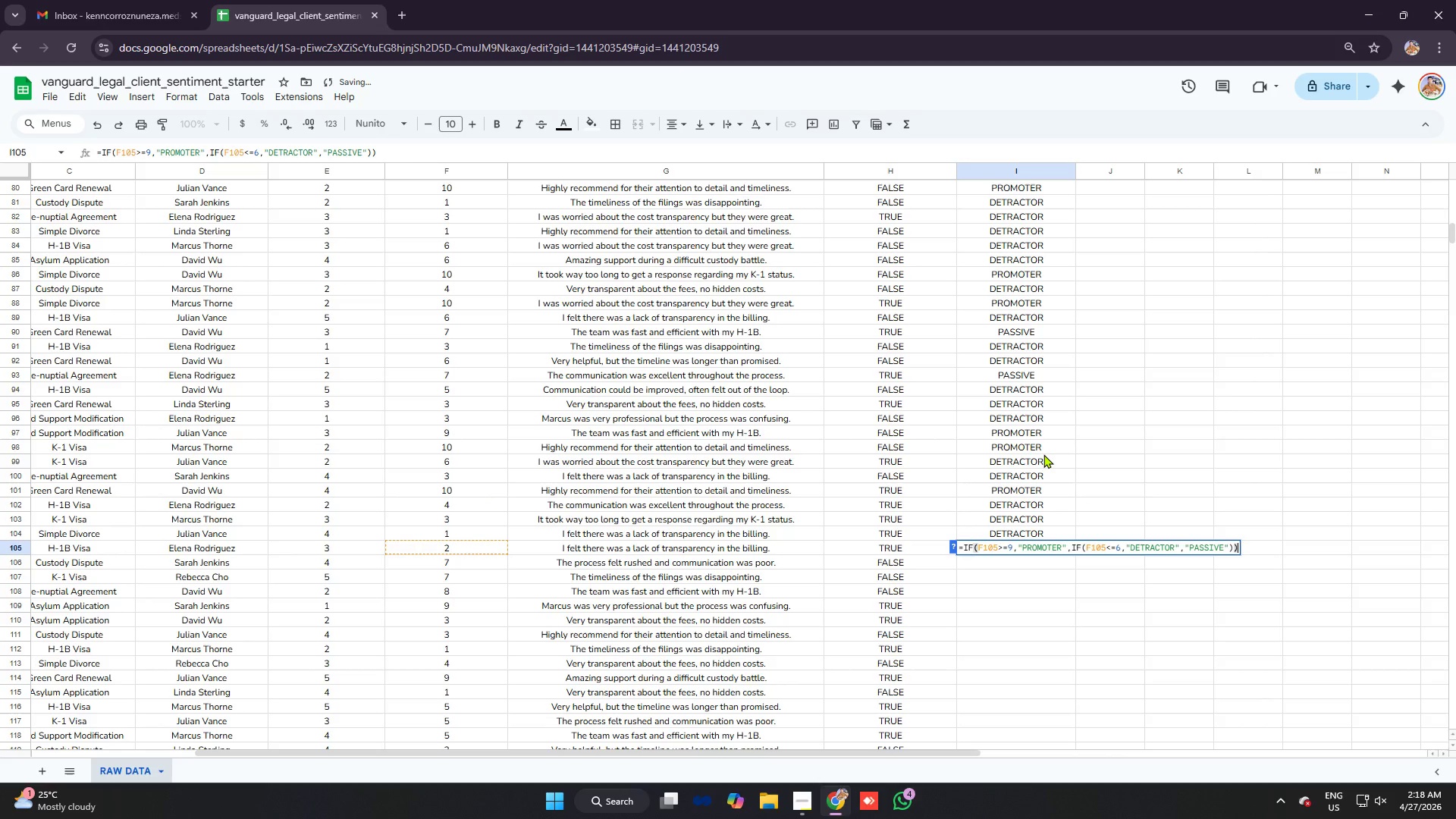 
key(Control+ControlLeft)
 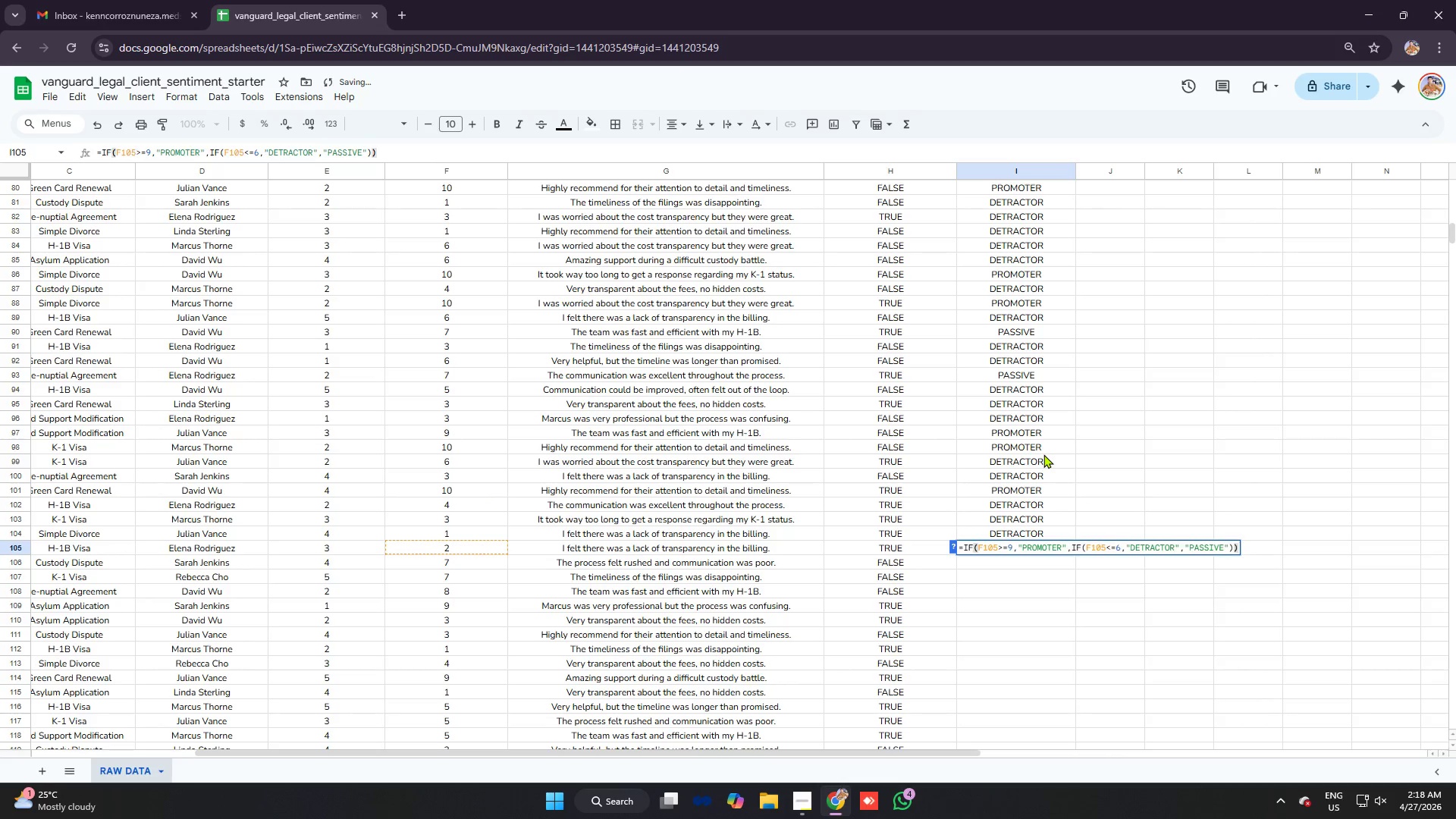 
key(Enter)
 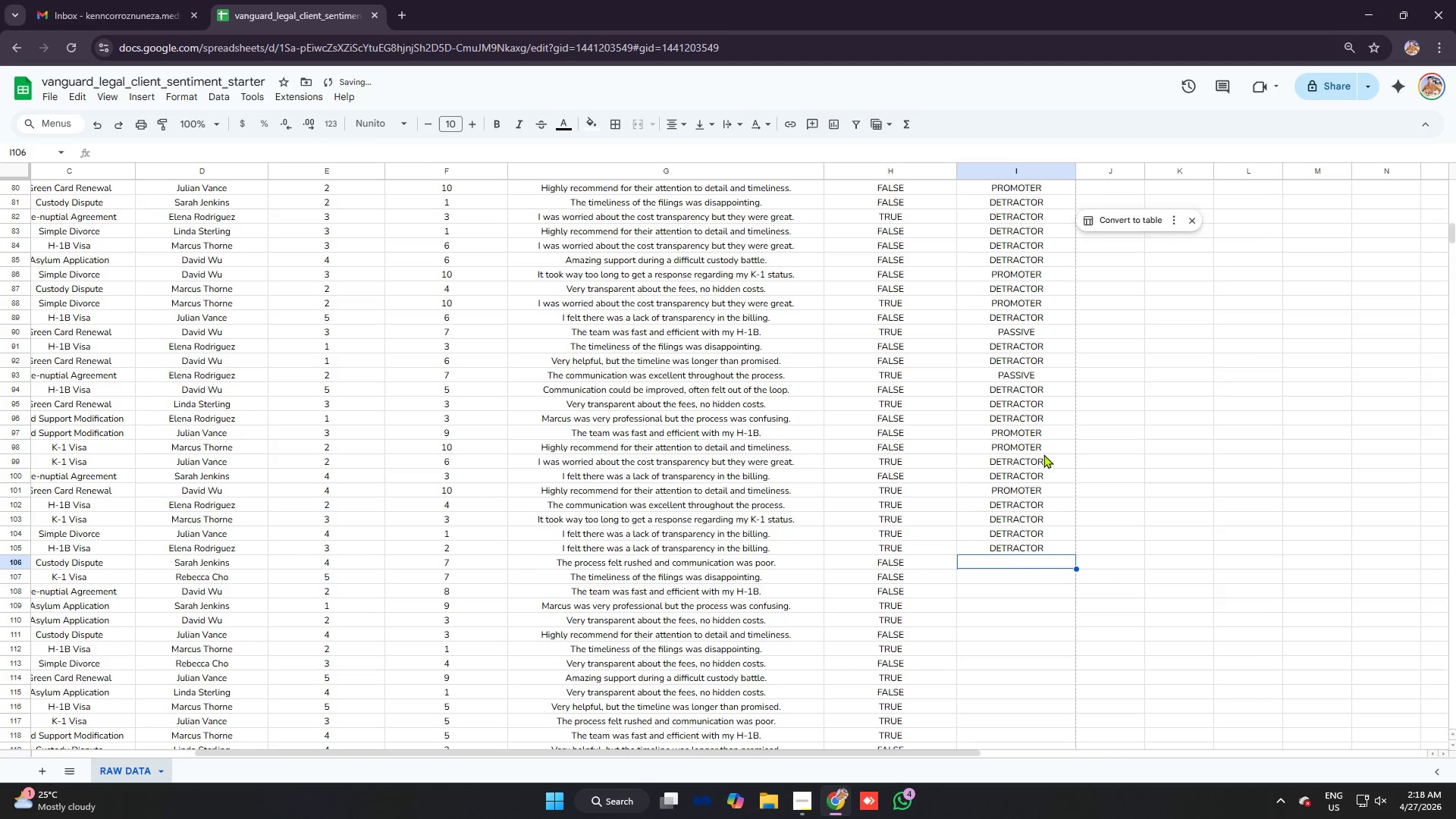 
key(Control+ControlLeft)
 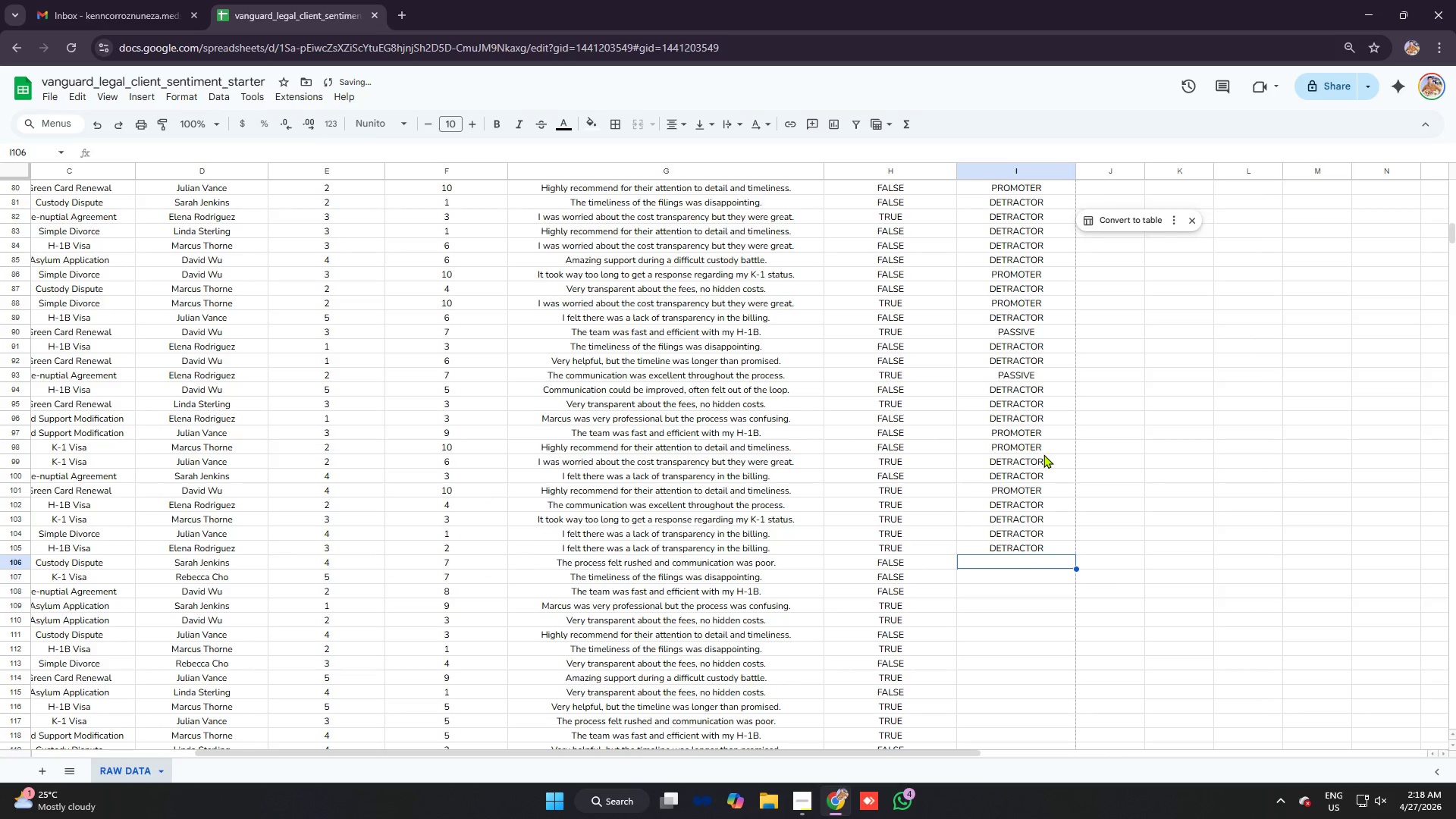 
key(Control+V)
 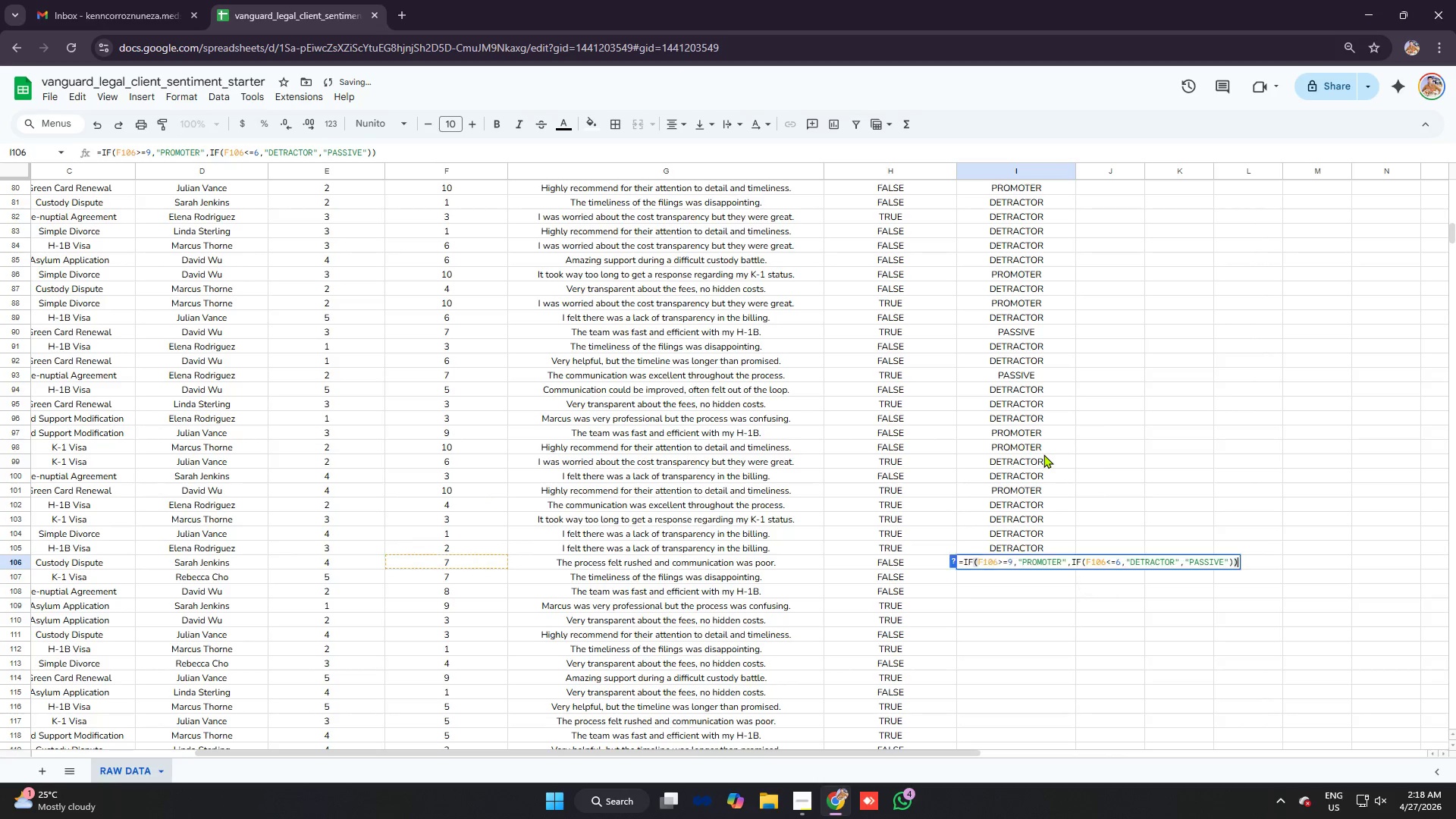 
key(Enter)
 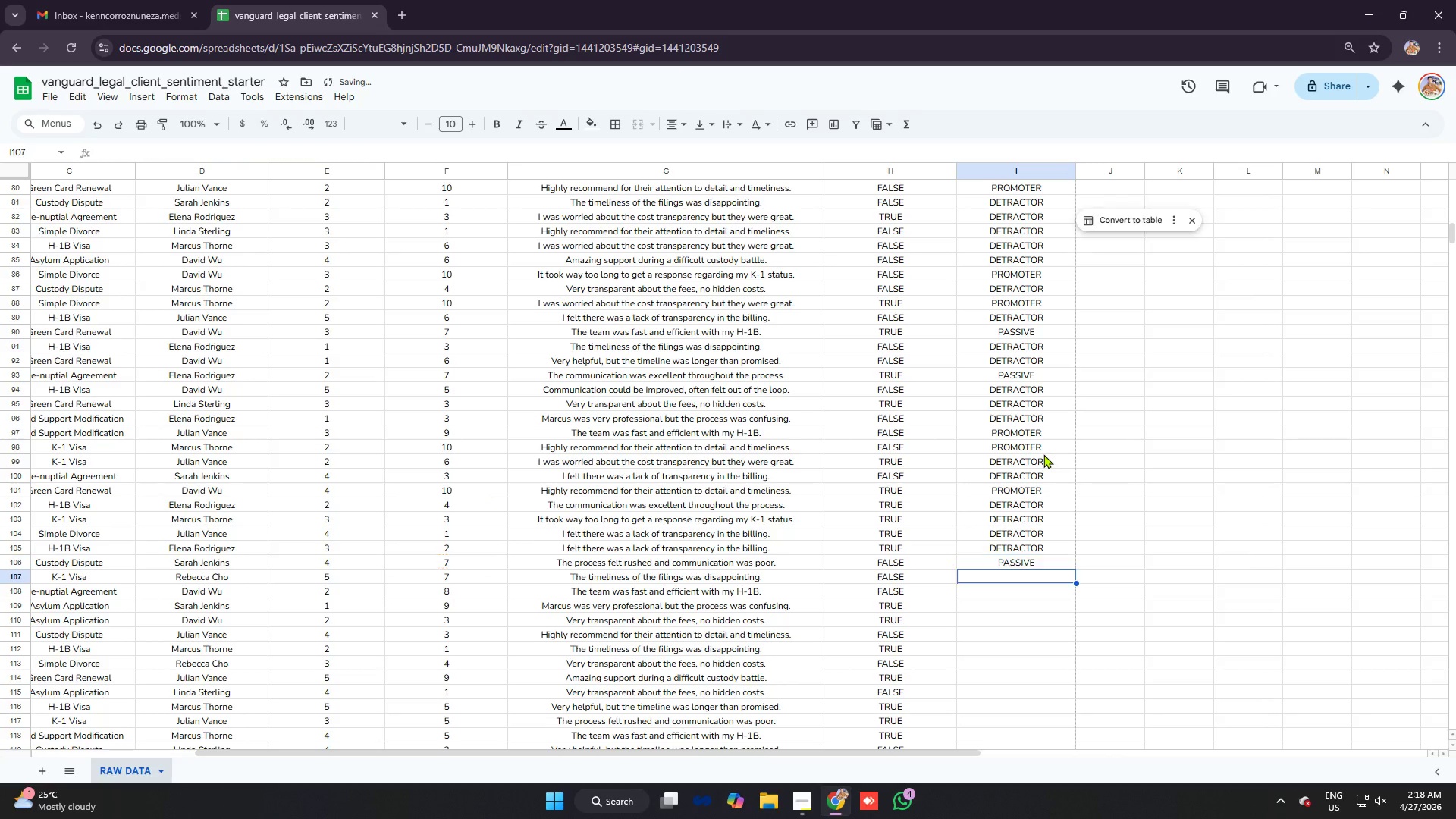 
key(Enter)
 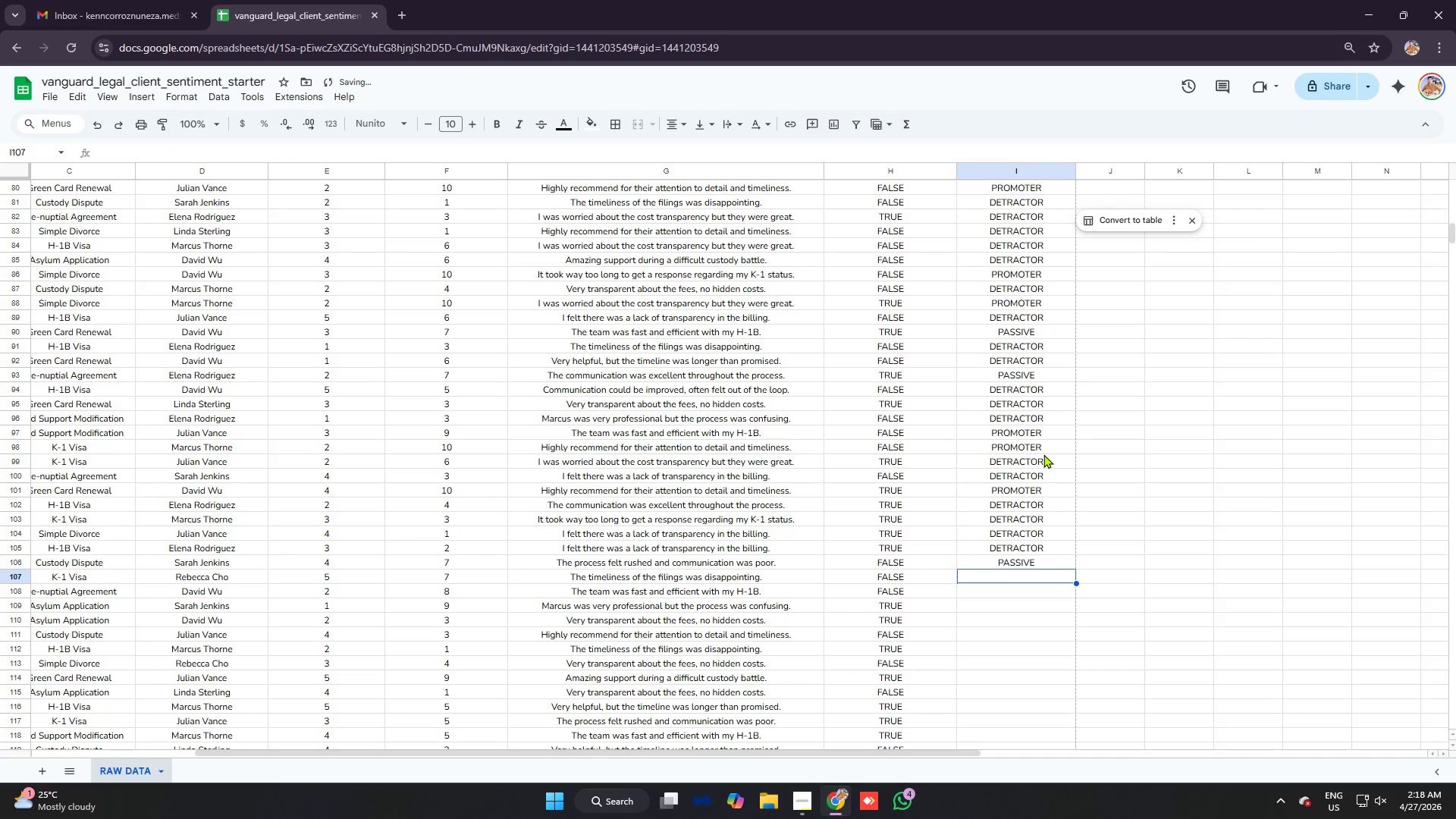 
key(Control+ControlLeft)
 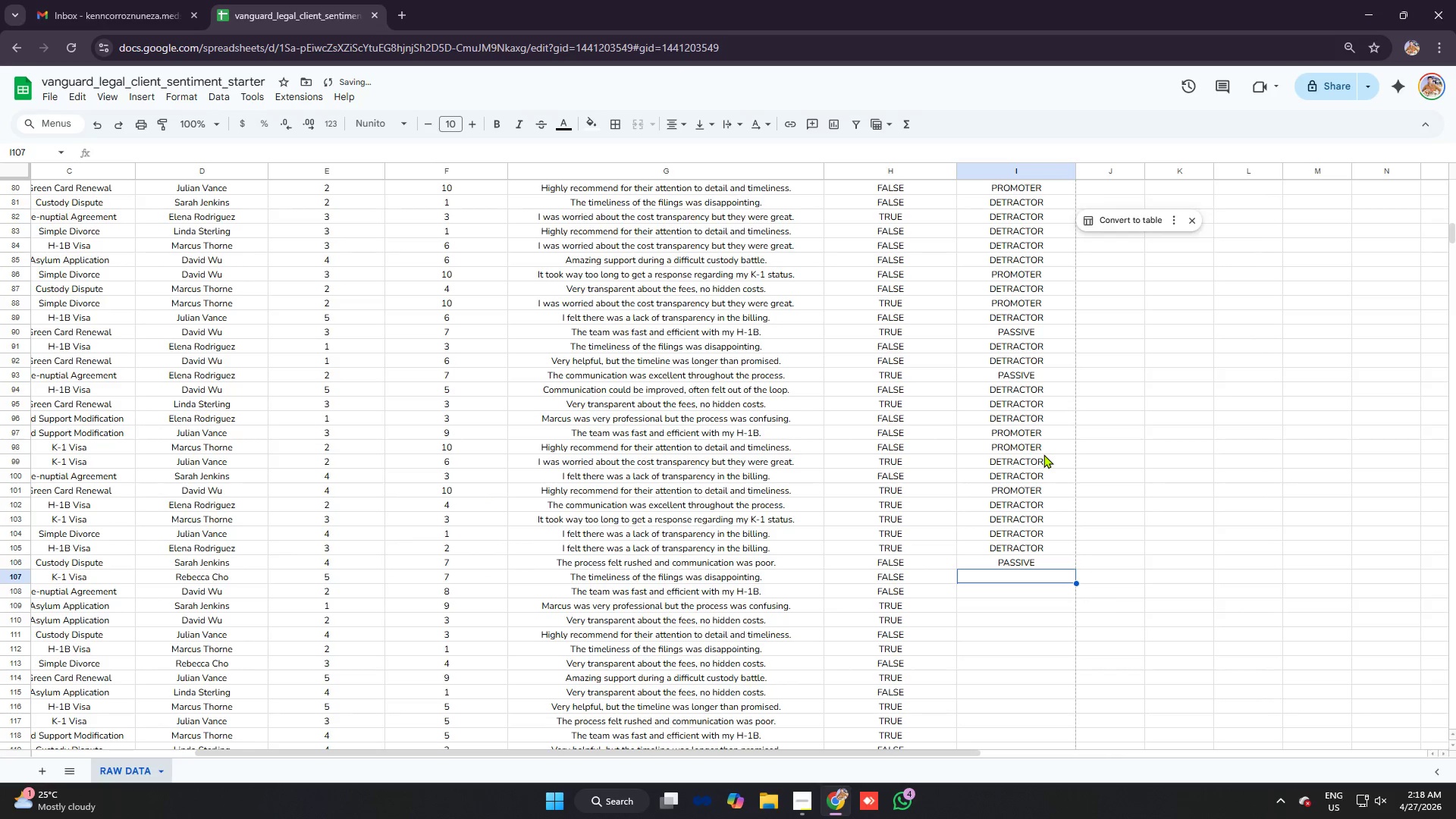 
key(Control+V)
 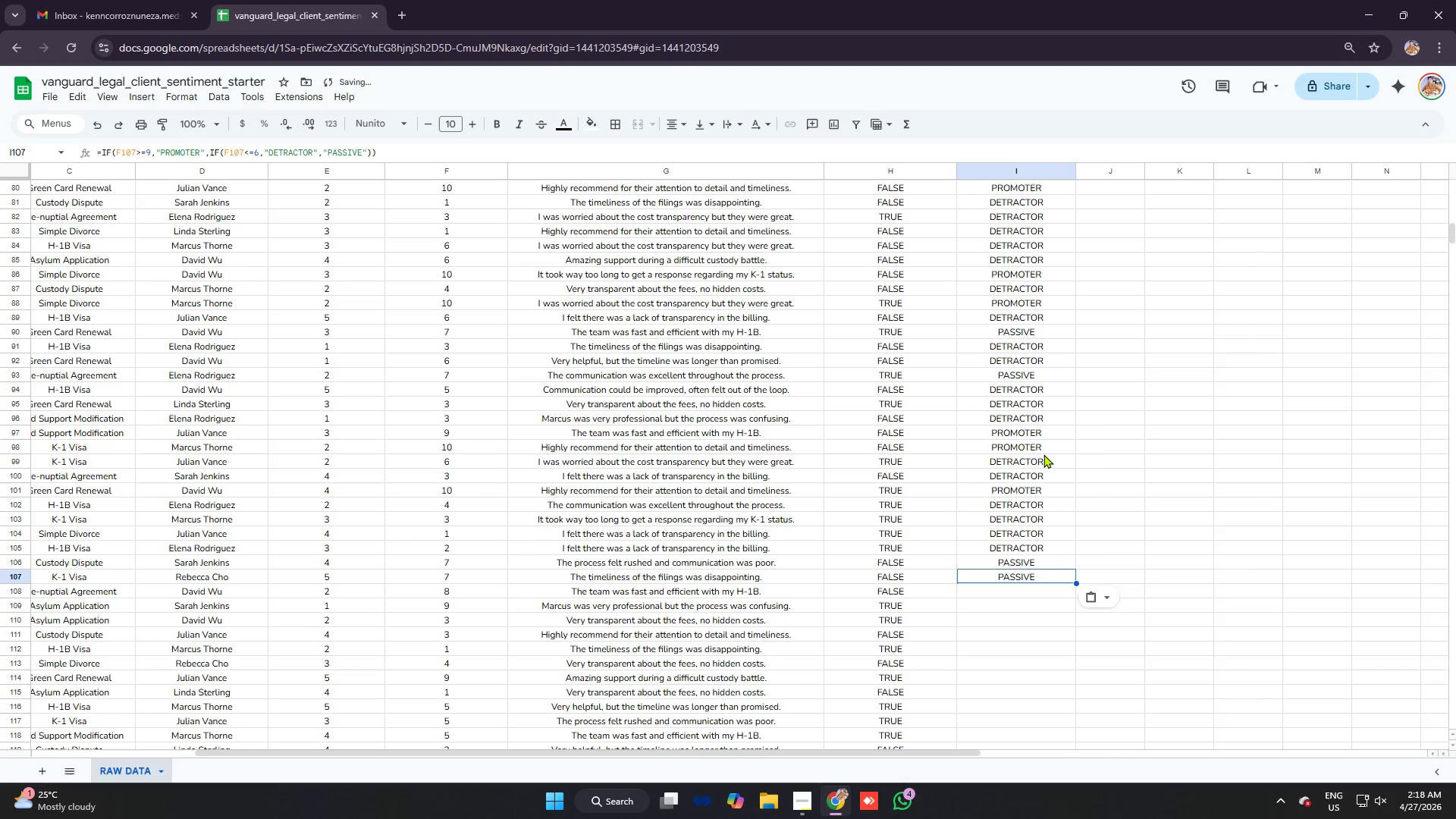 
key(Enter)
 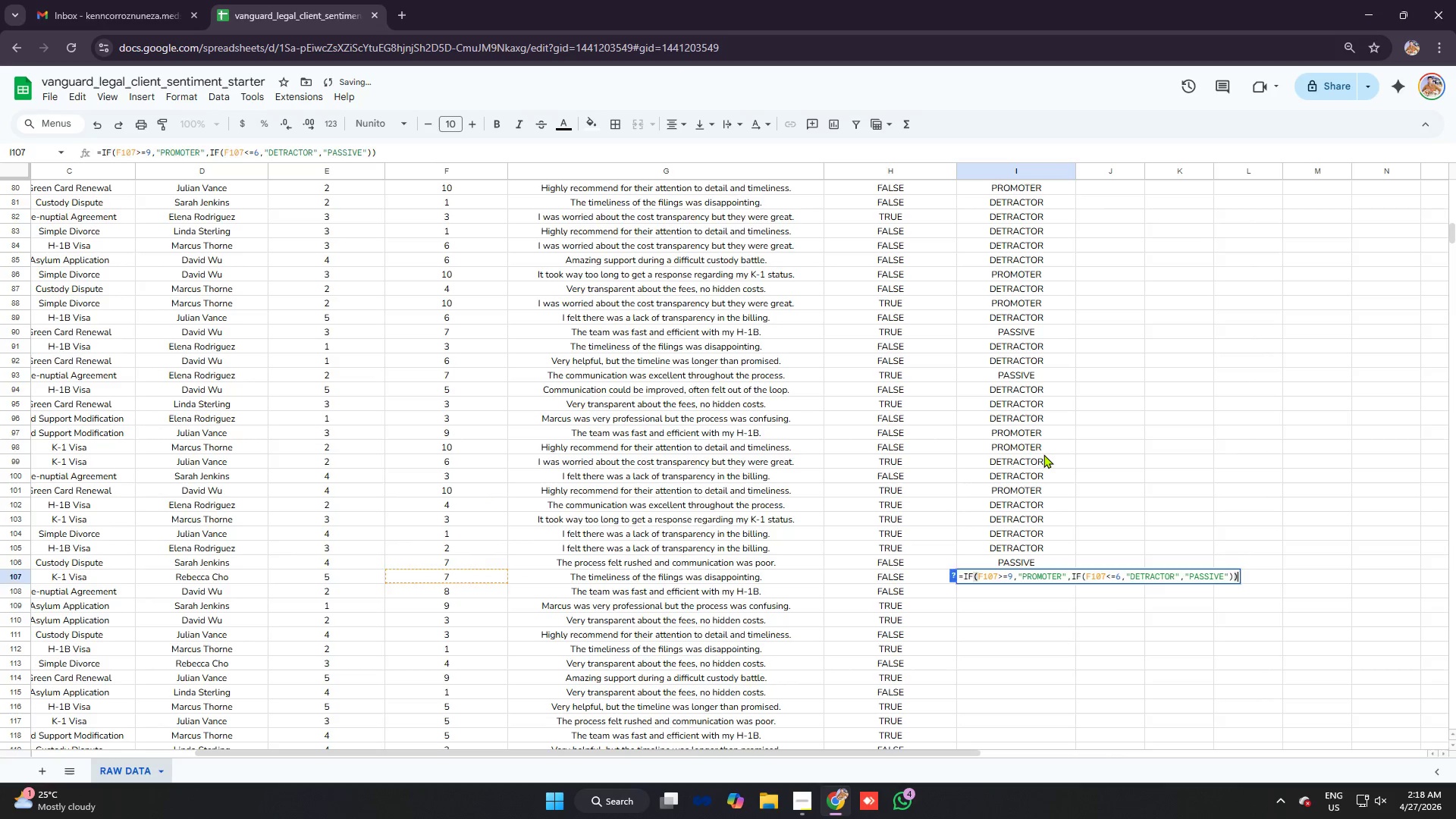 
key(Enter)
 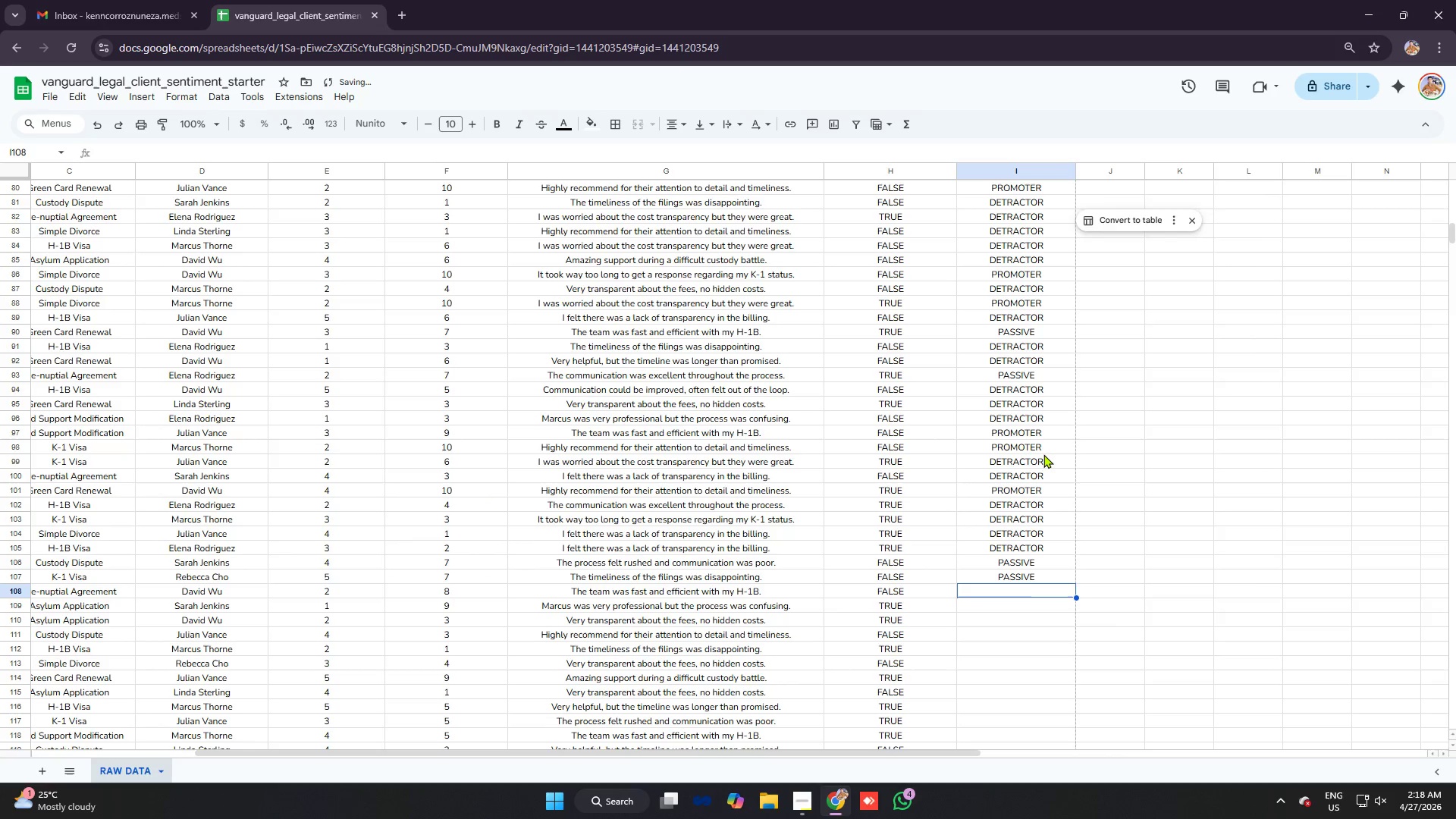 
key(Control+ControlLeft)
 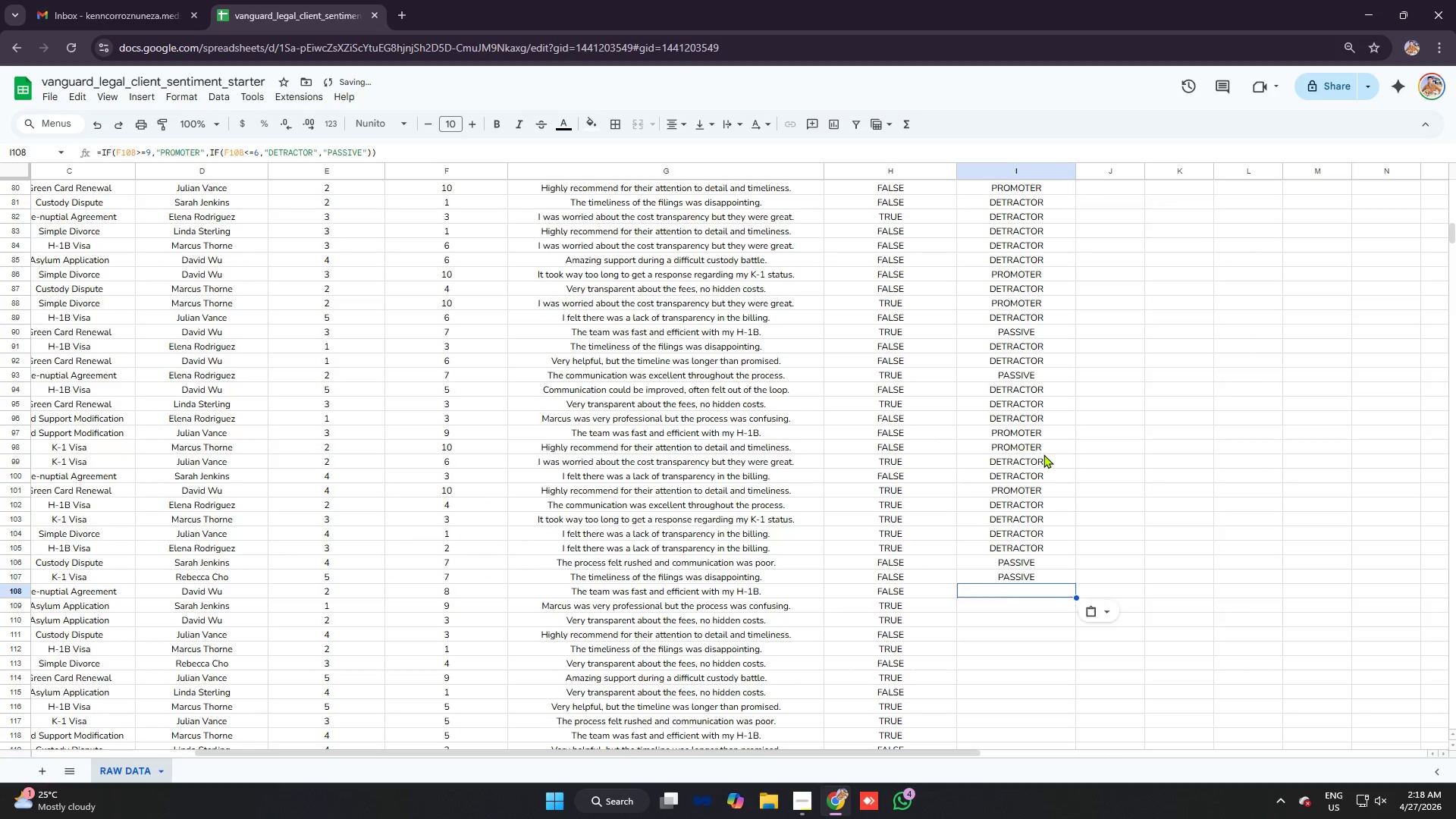 
key(Control+V)
 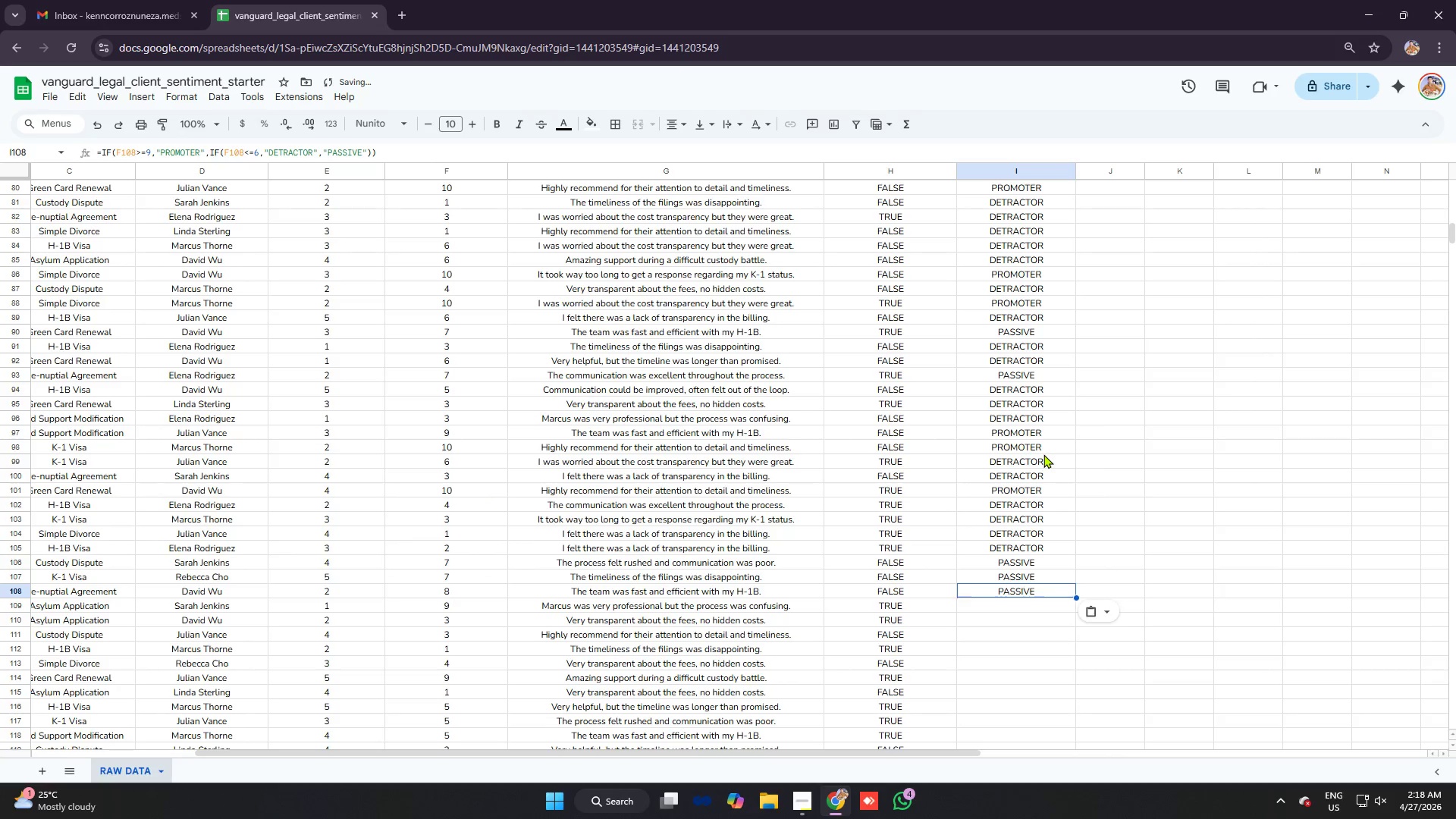 
key(Enter)
 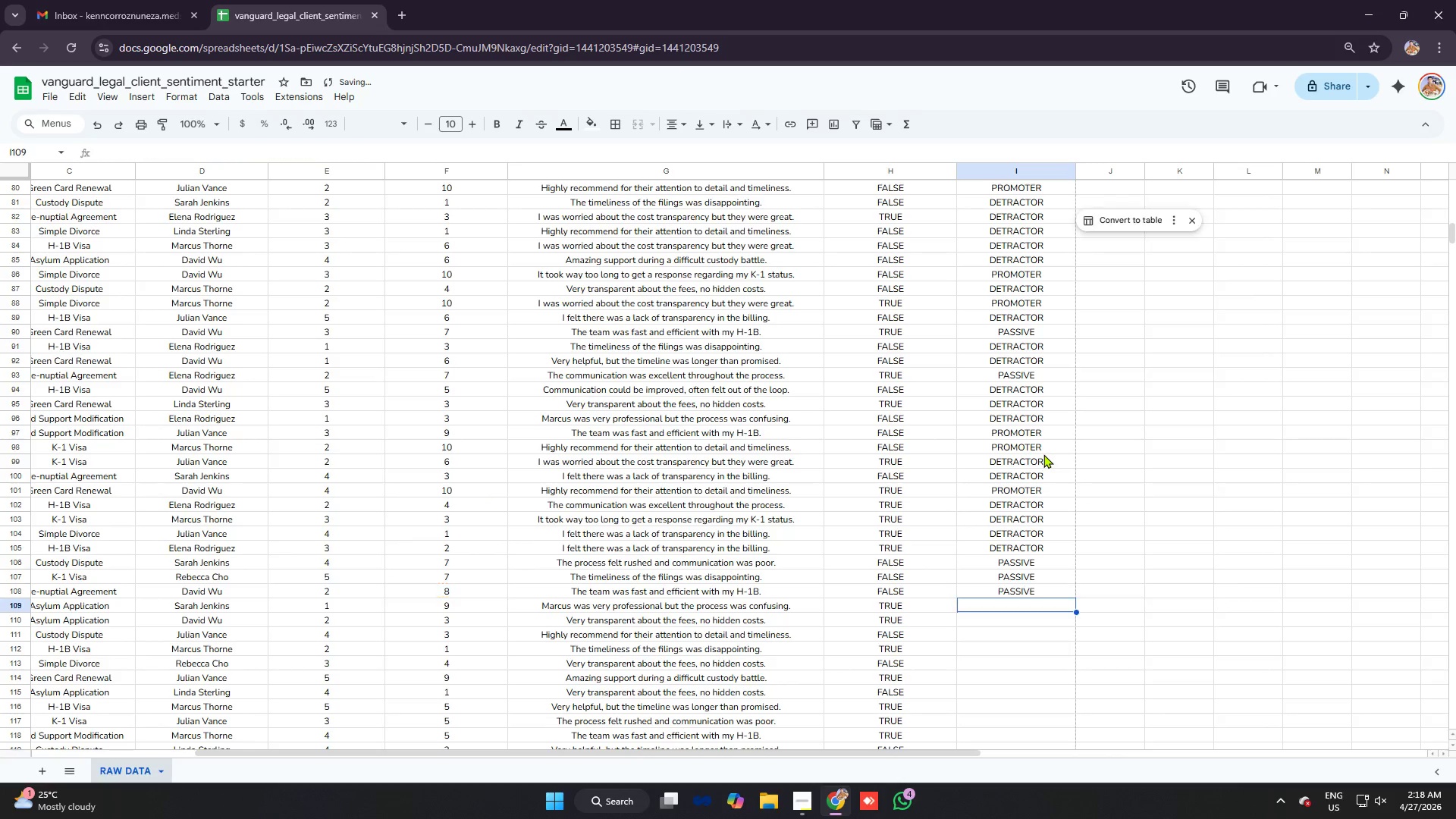 
key(Enter)
 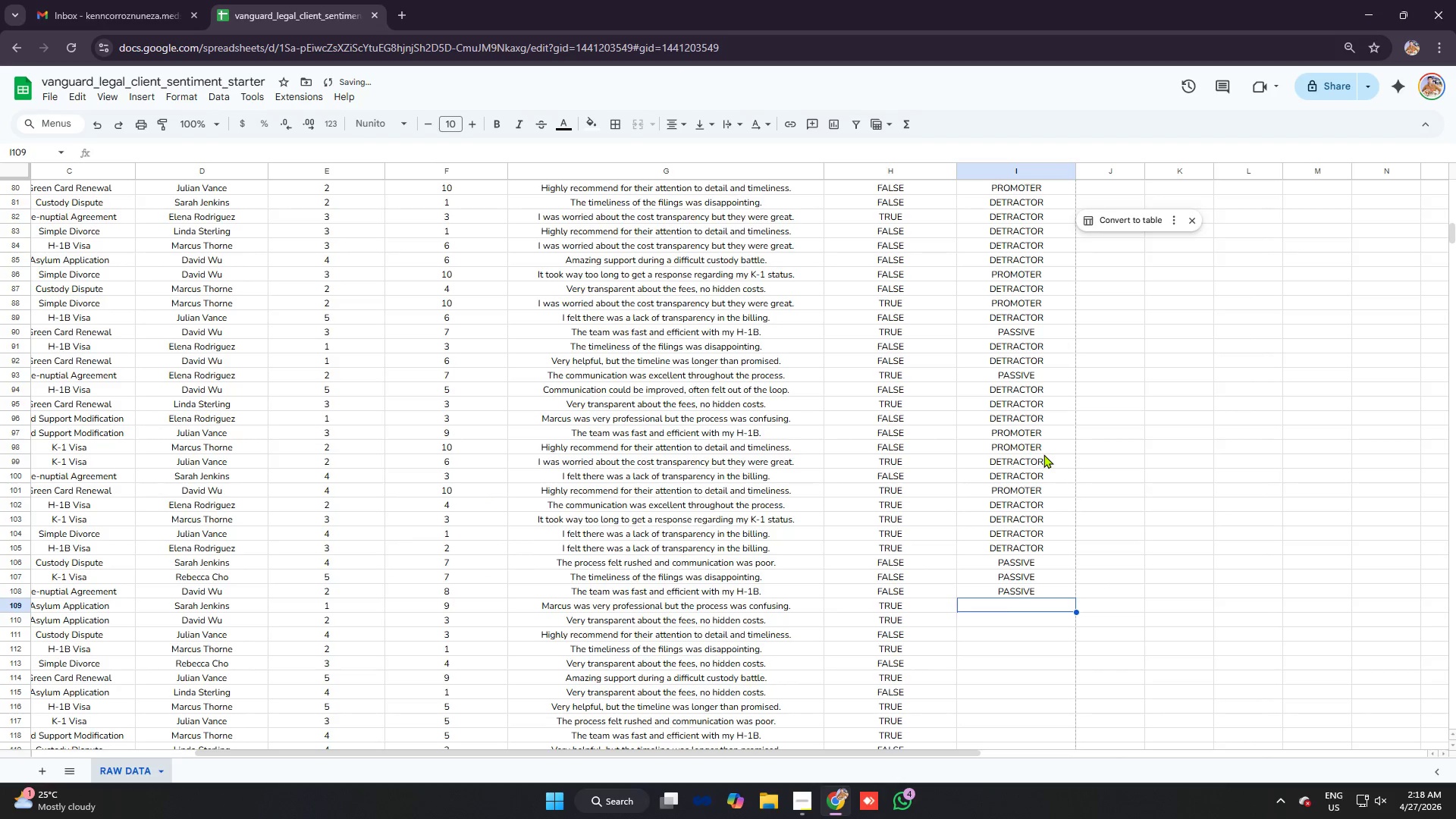 
key(Control+ControlLeft)
 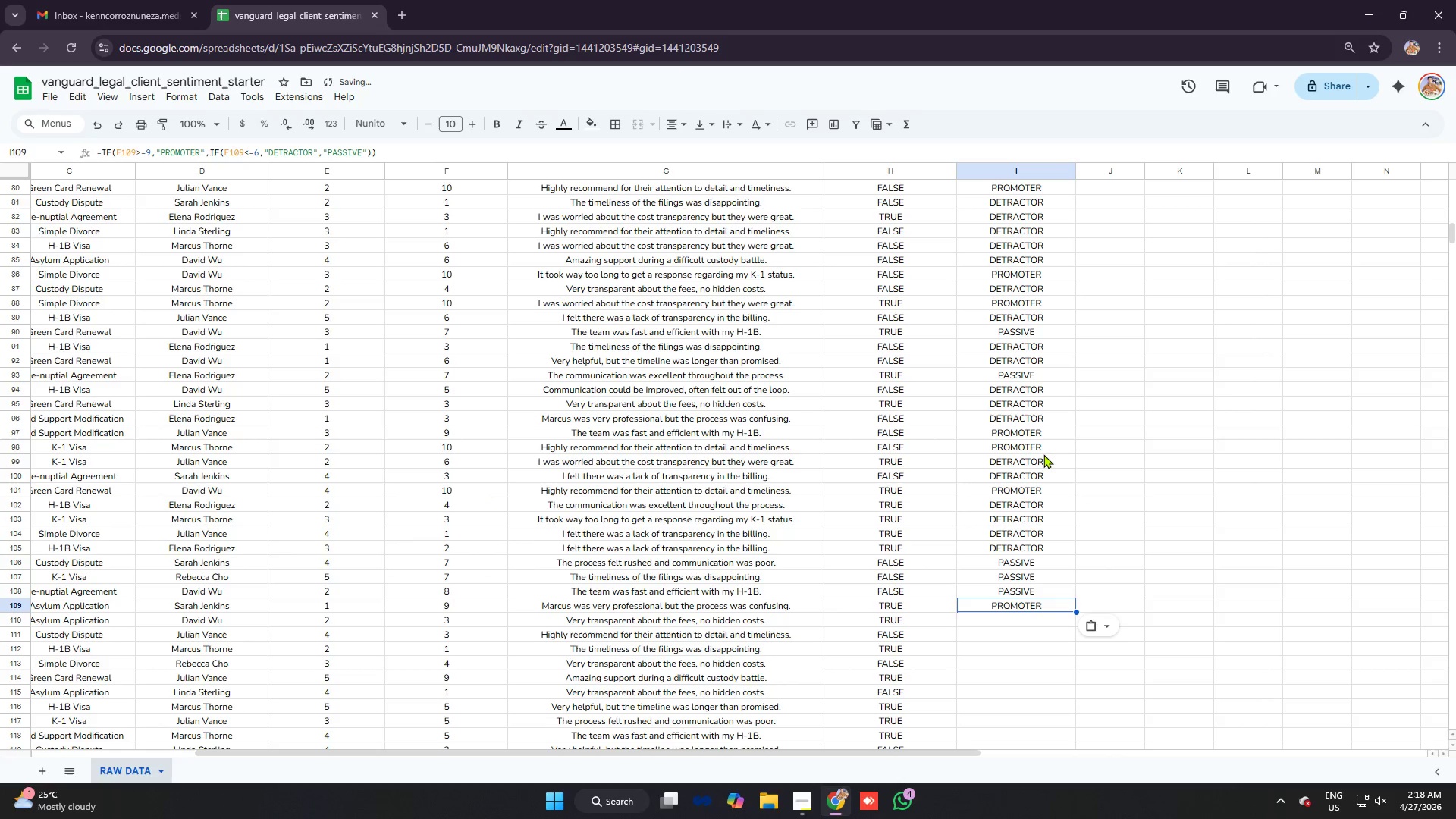 
key(Control+V)
 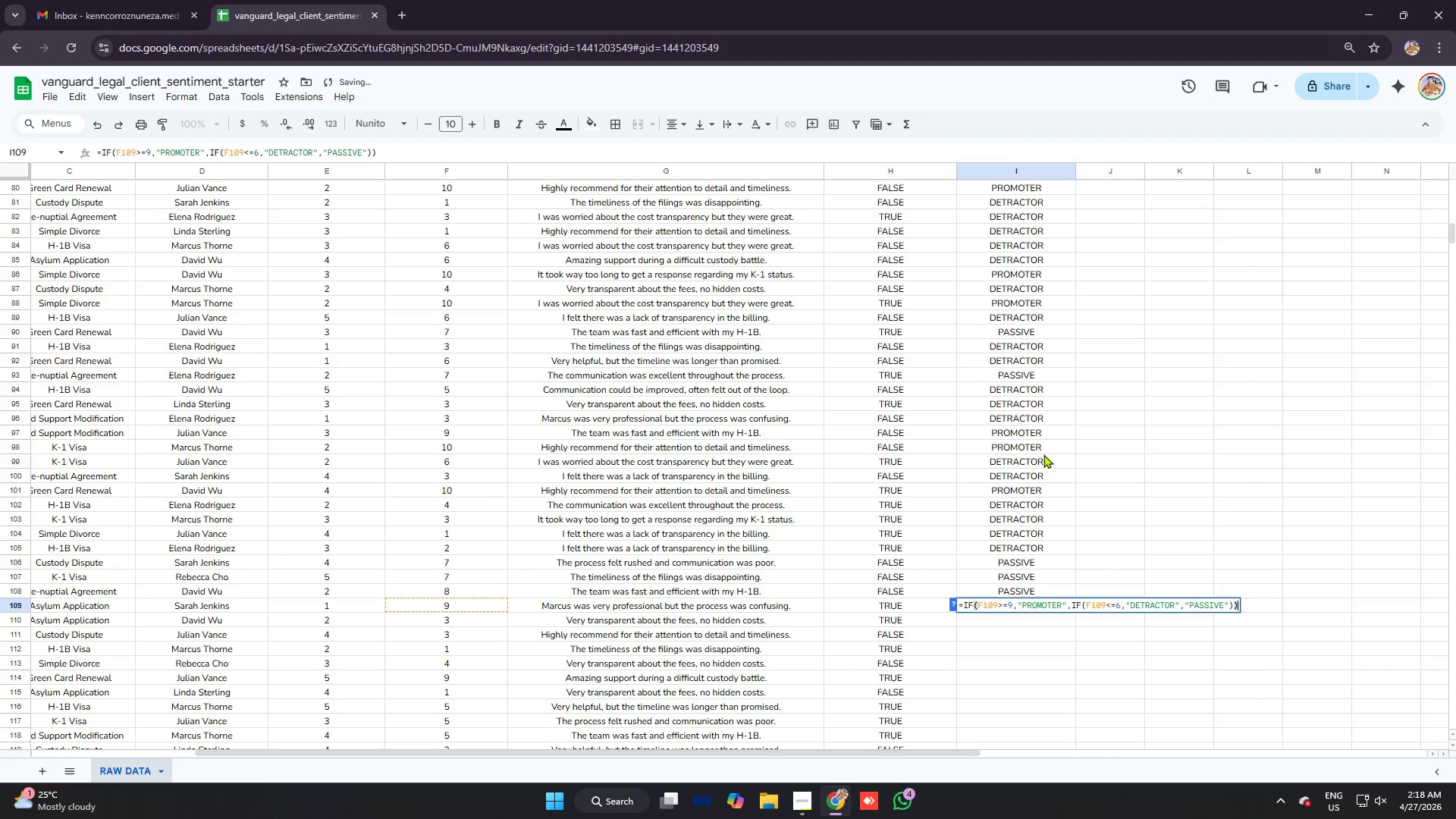 
key(Enter)
 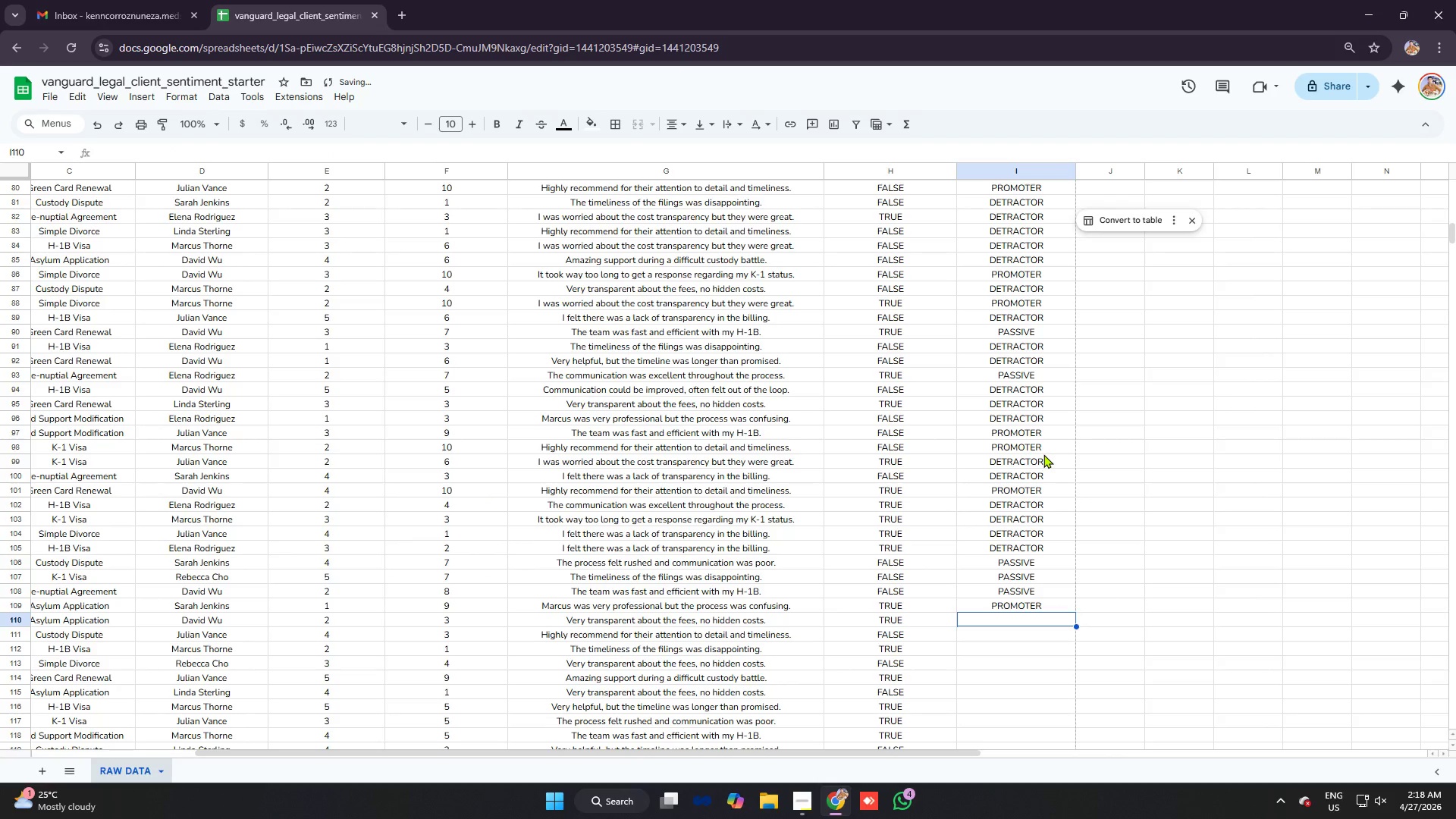 
key(Enter)
 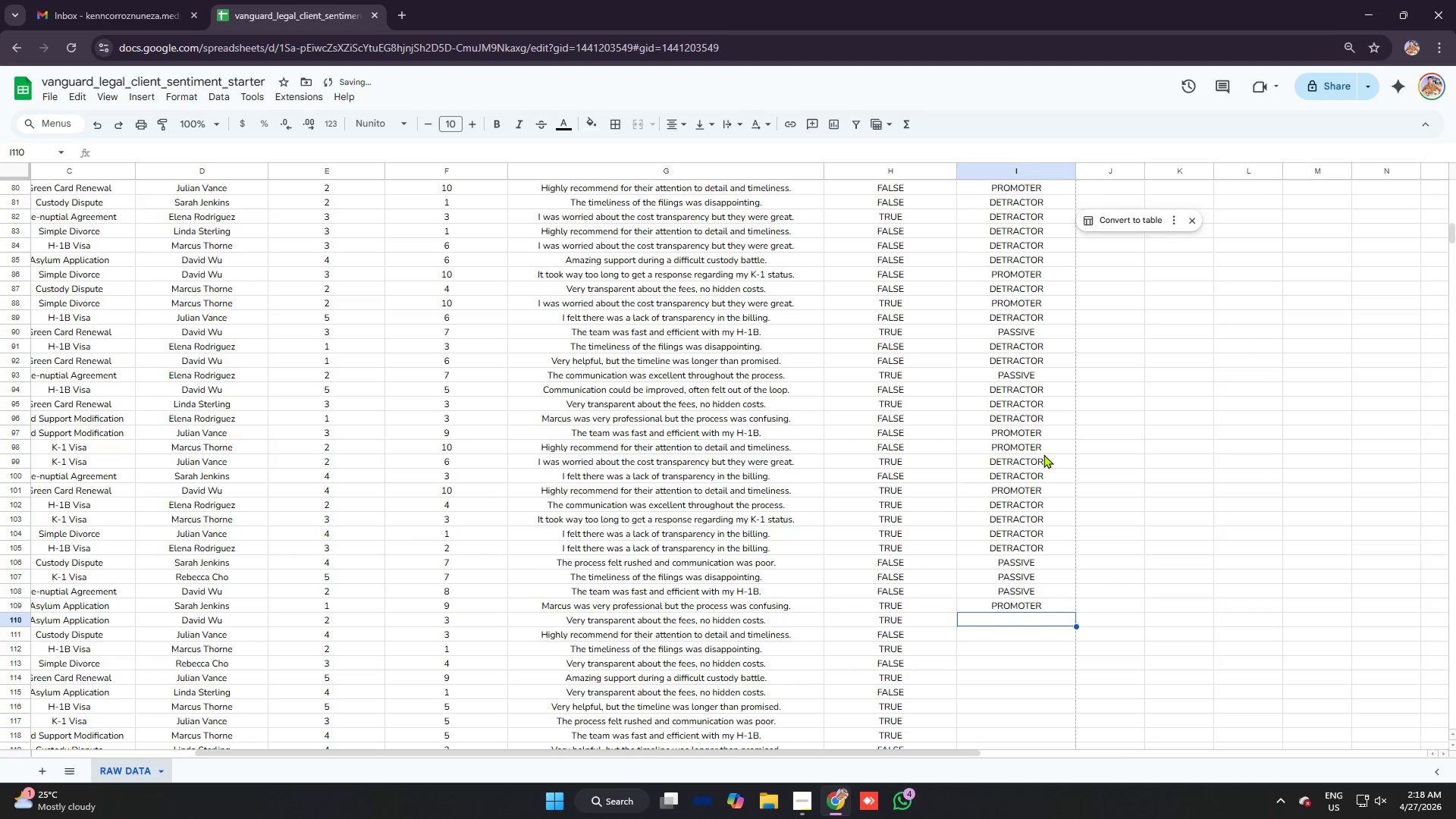 
key(Control+ControlLeft)
 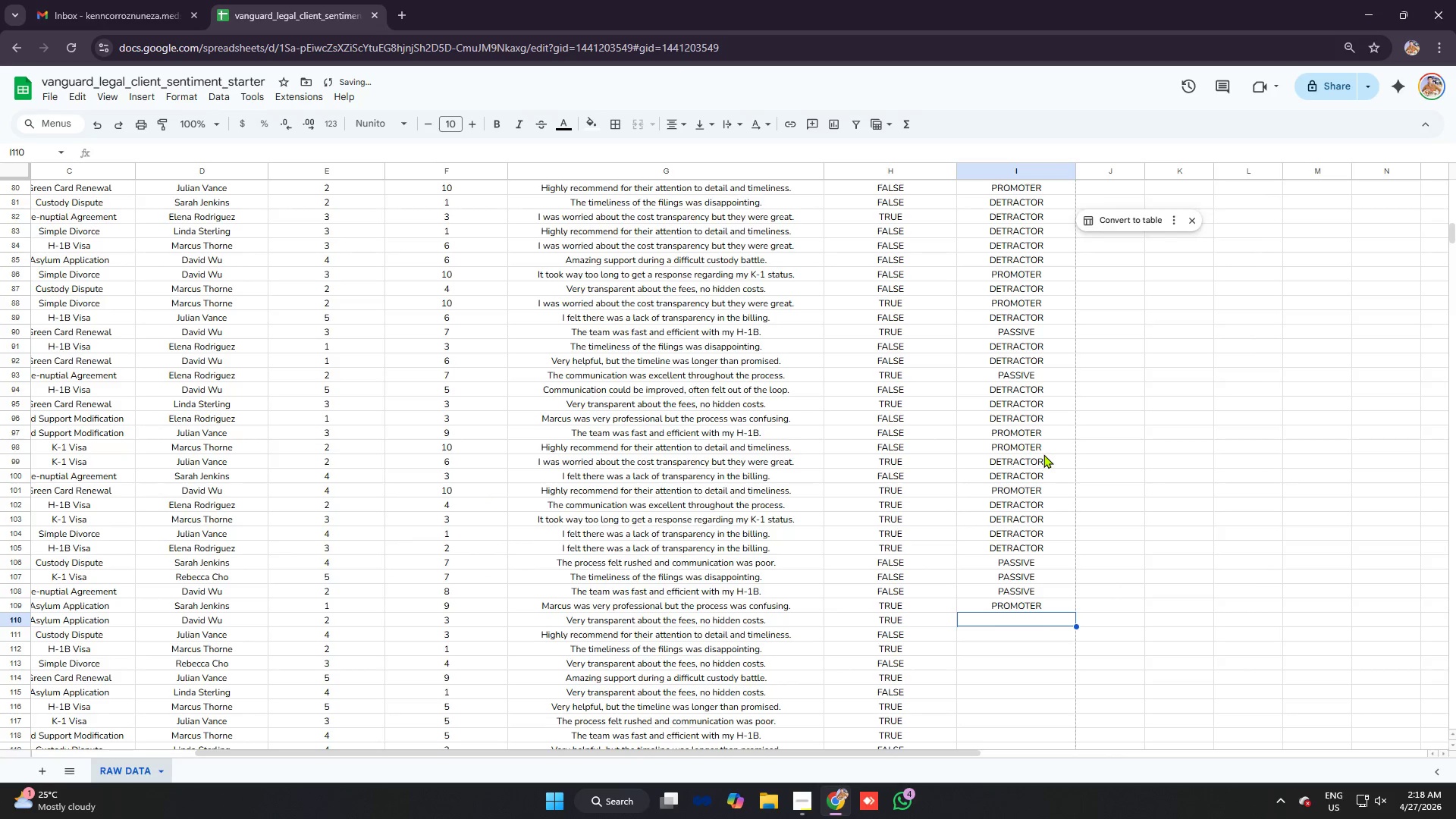 
key(Control+V)
 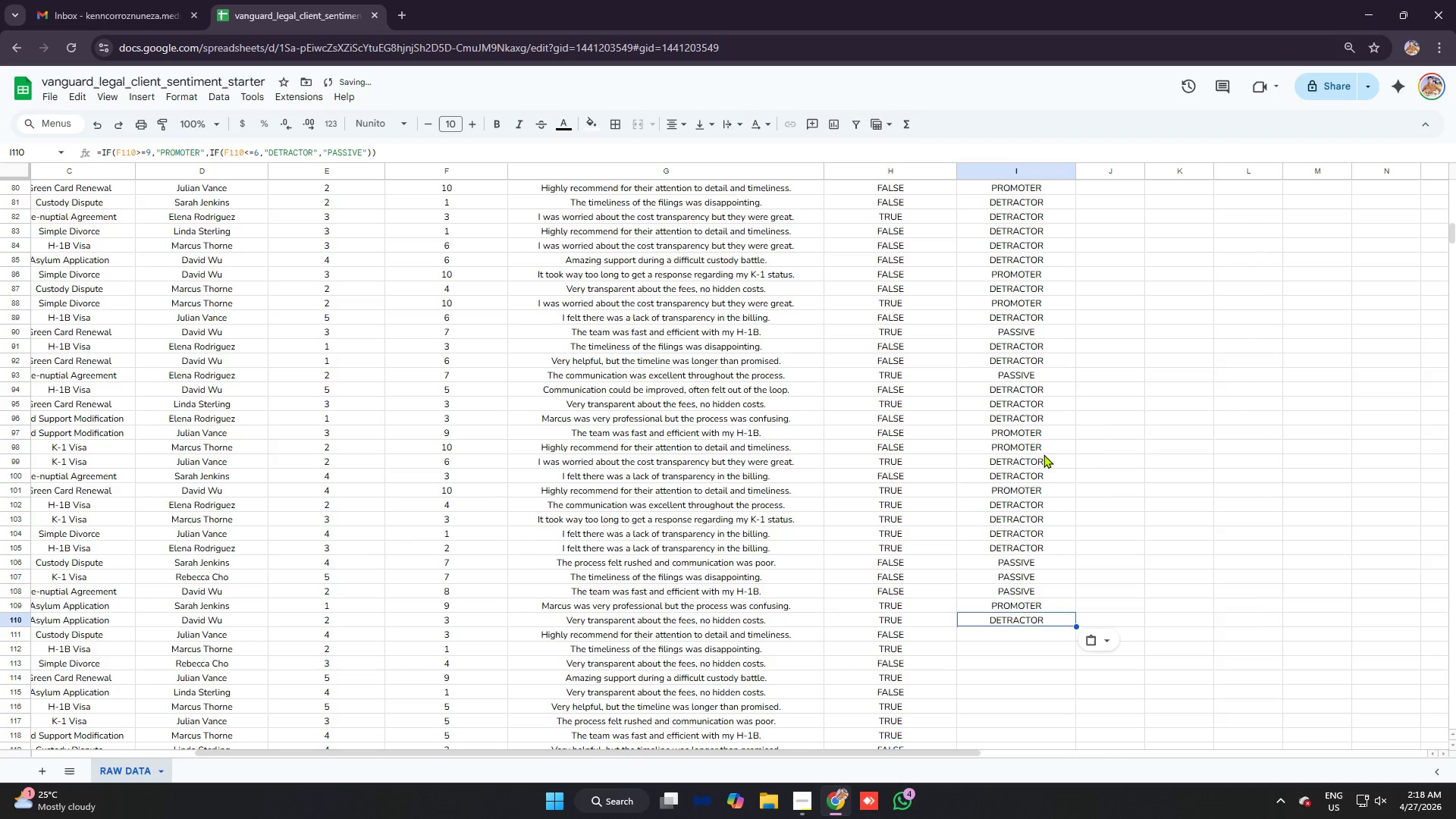 
key(Enter)
 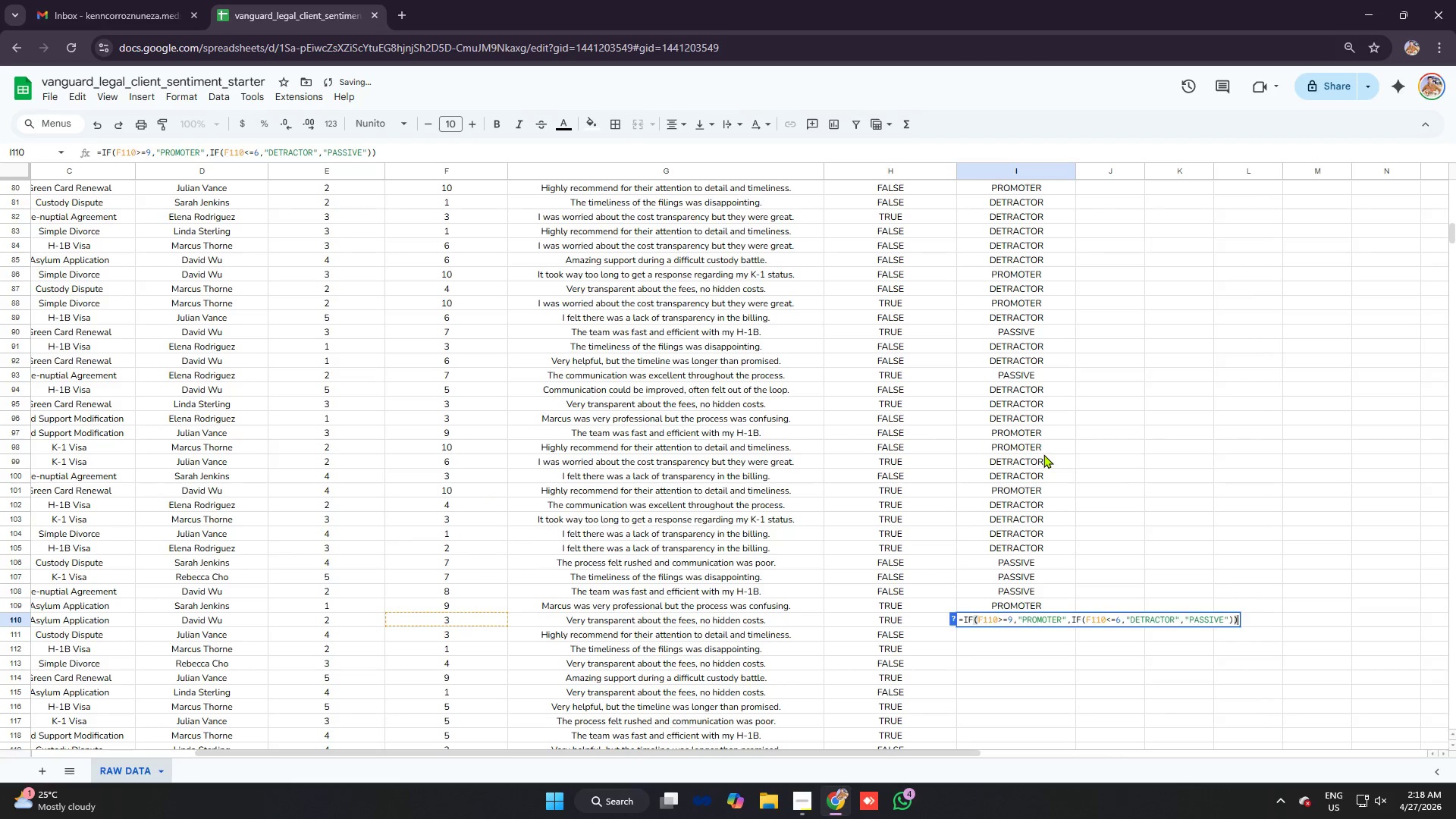 
key(Enter)
 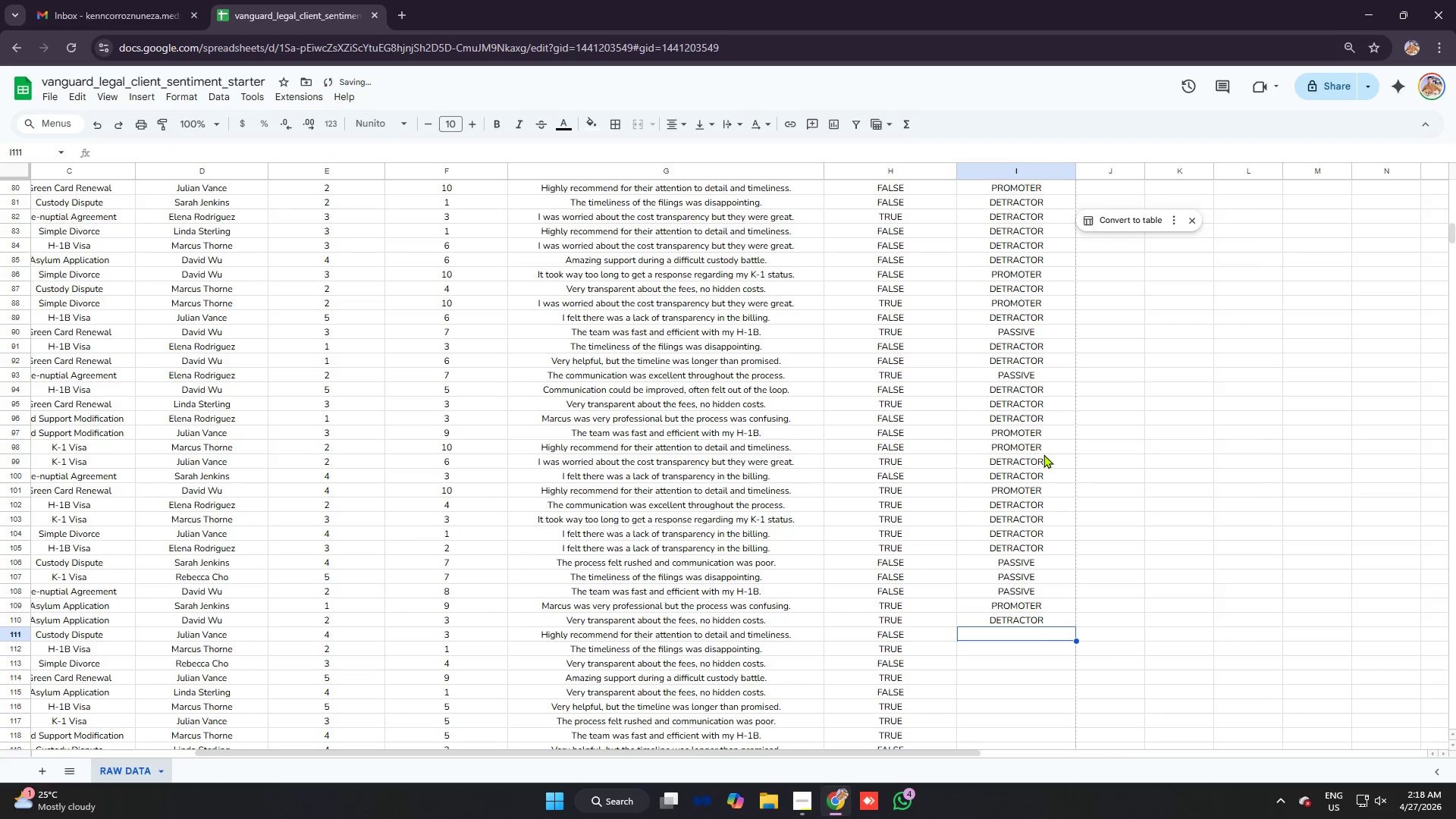 
key(Control+ControlLeft)
 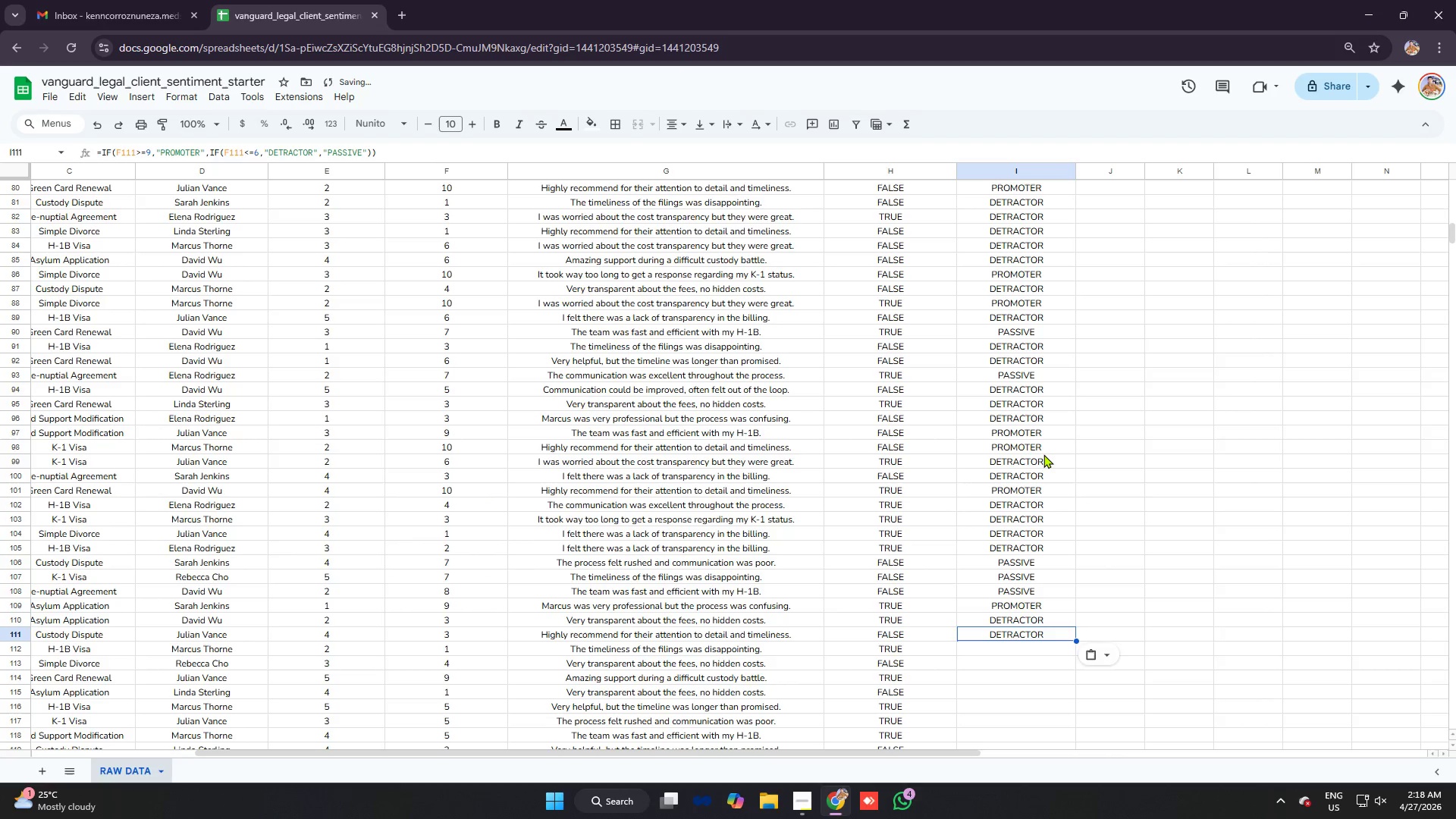 
key(Control+V)
 